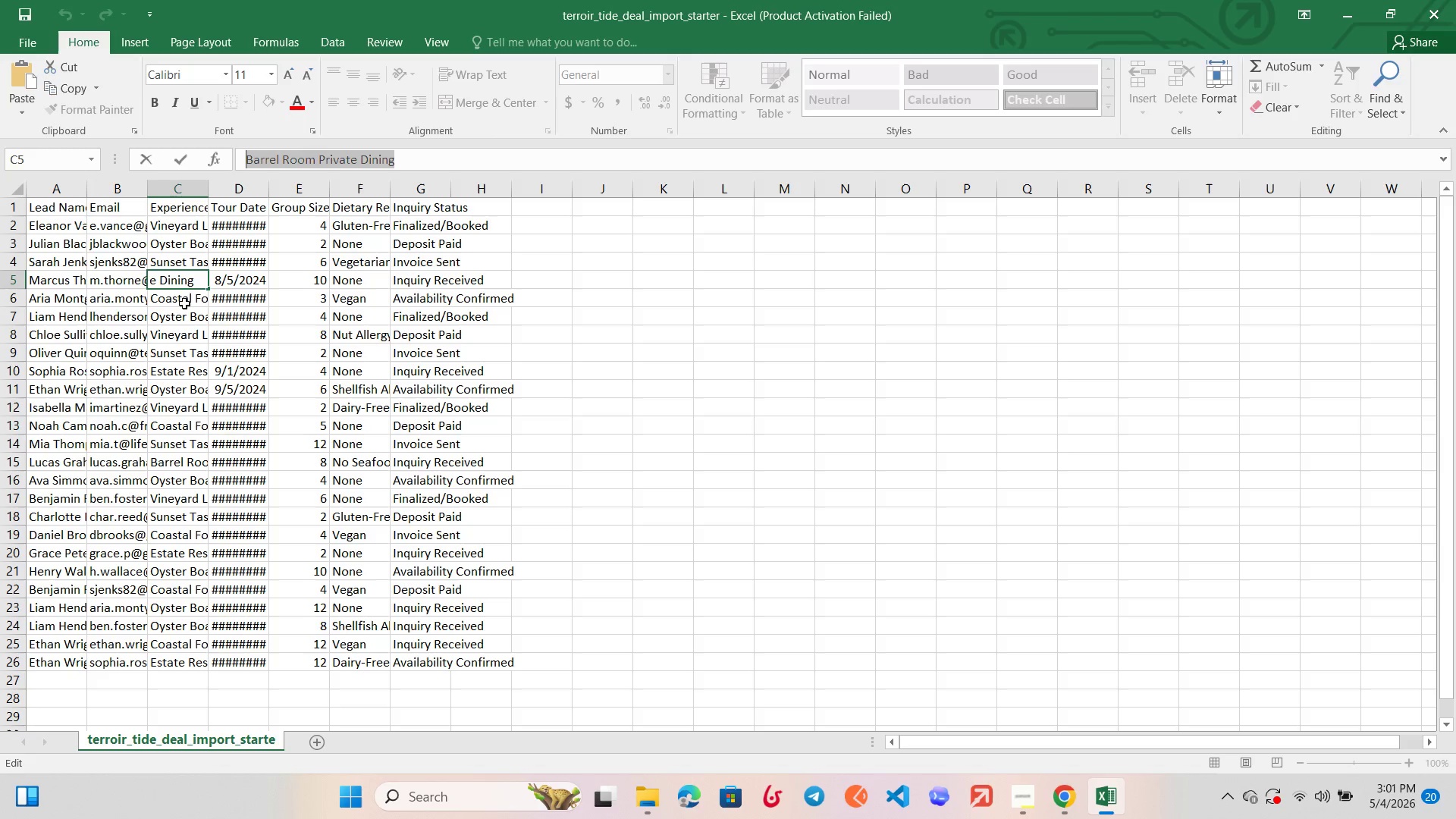 
left_click([184, 297])
 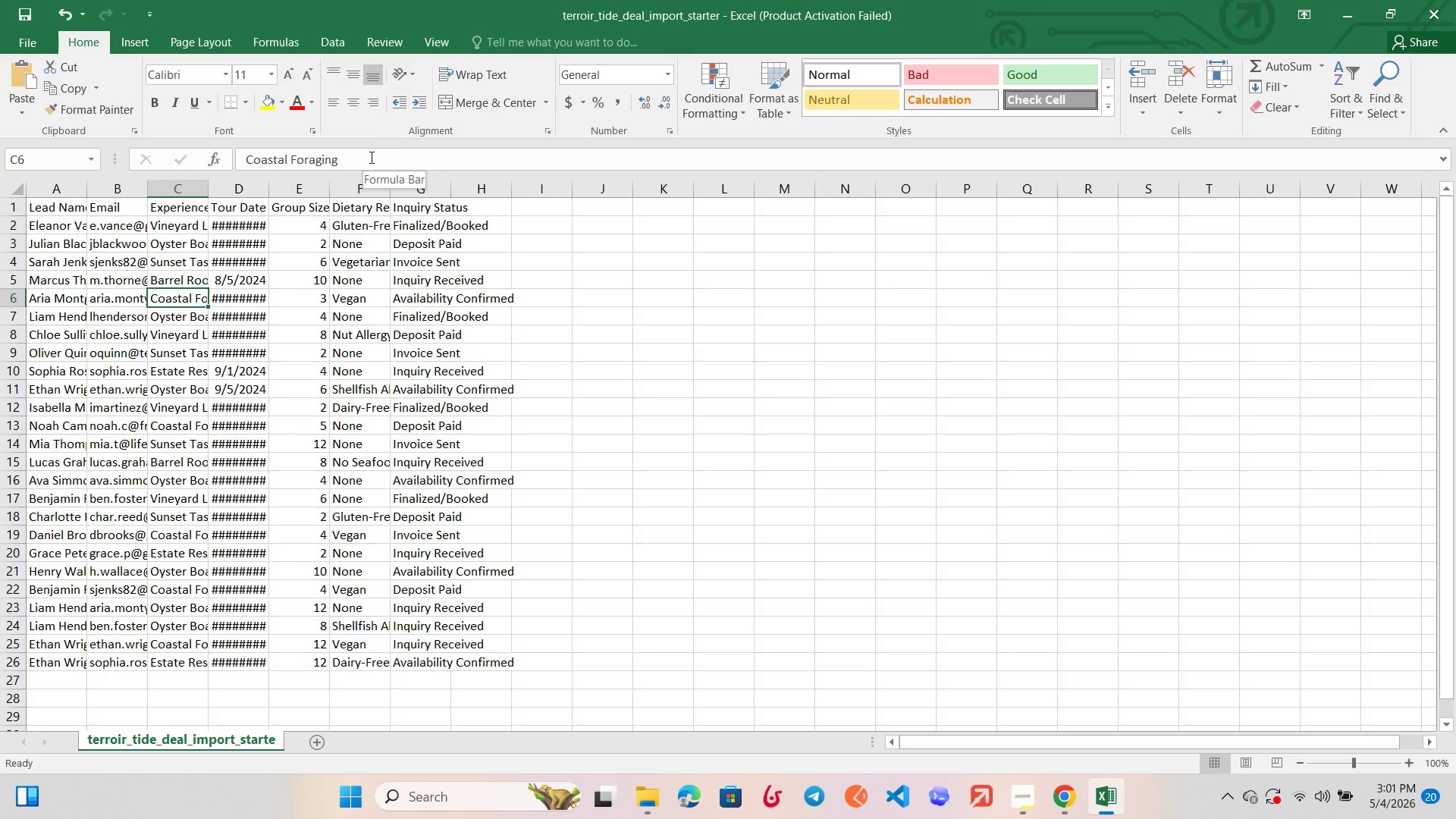 
left_click_drag(start_coordinate=[359, 161], to_coordinate=[218, 155])
 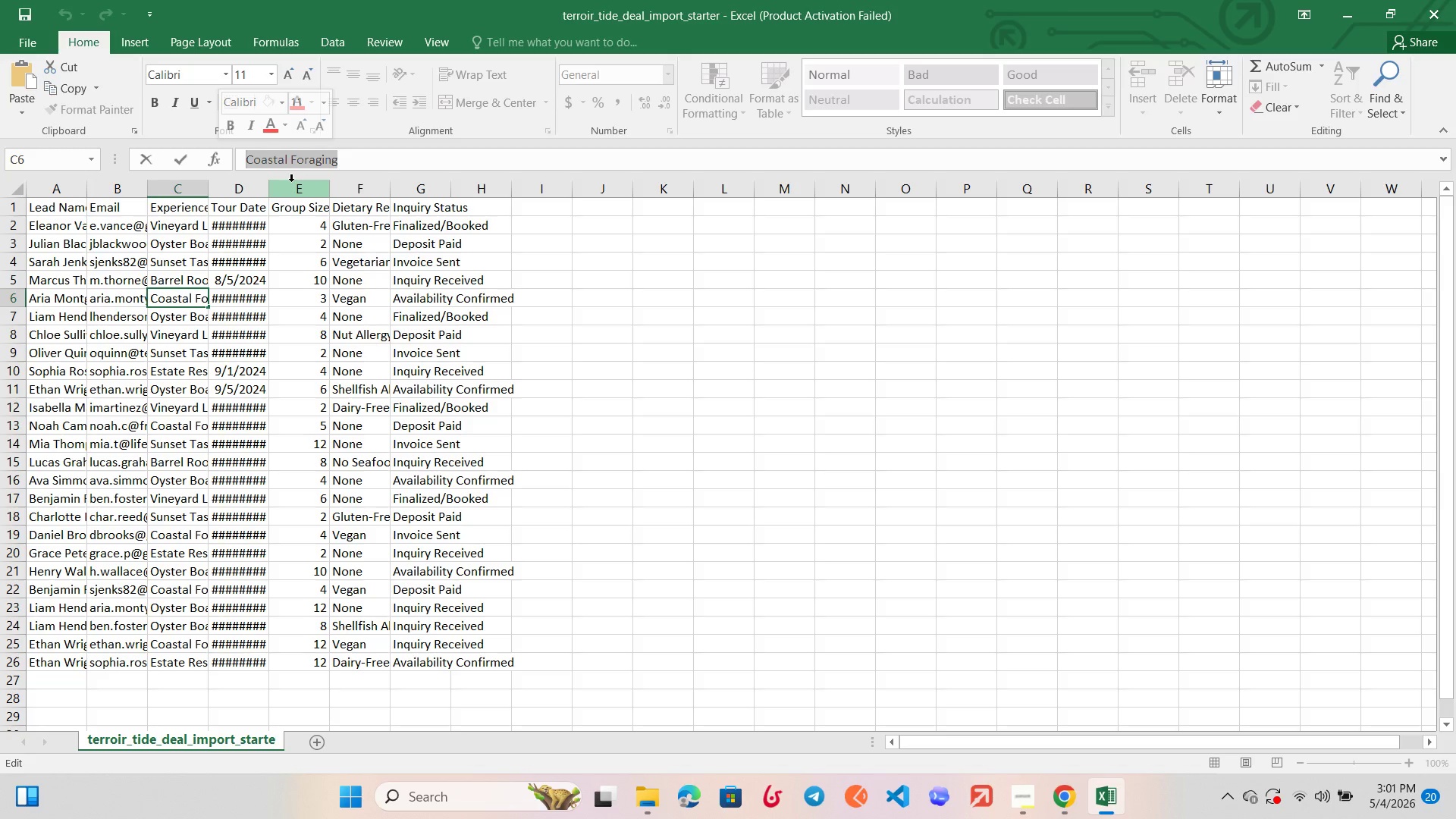 
key(Control+C)
 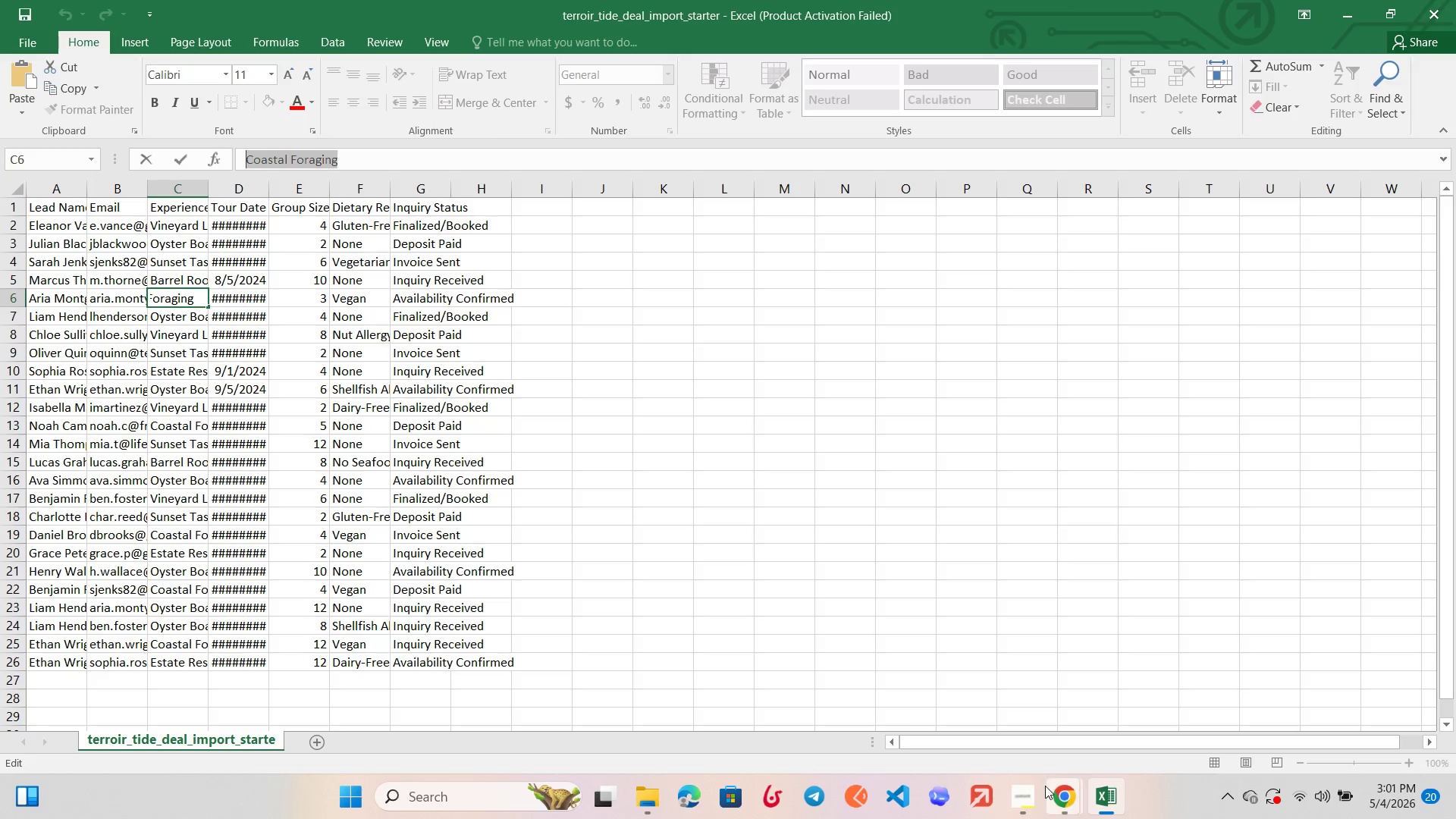 
left_click([1134, 724])
 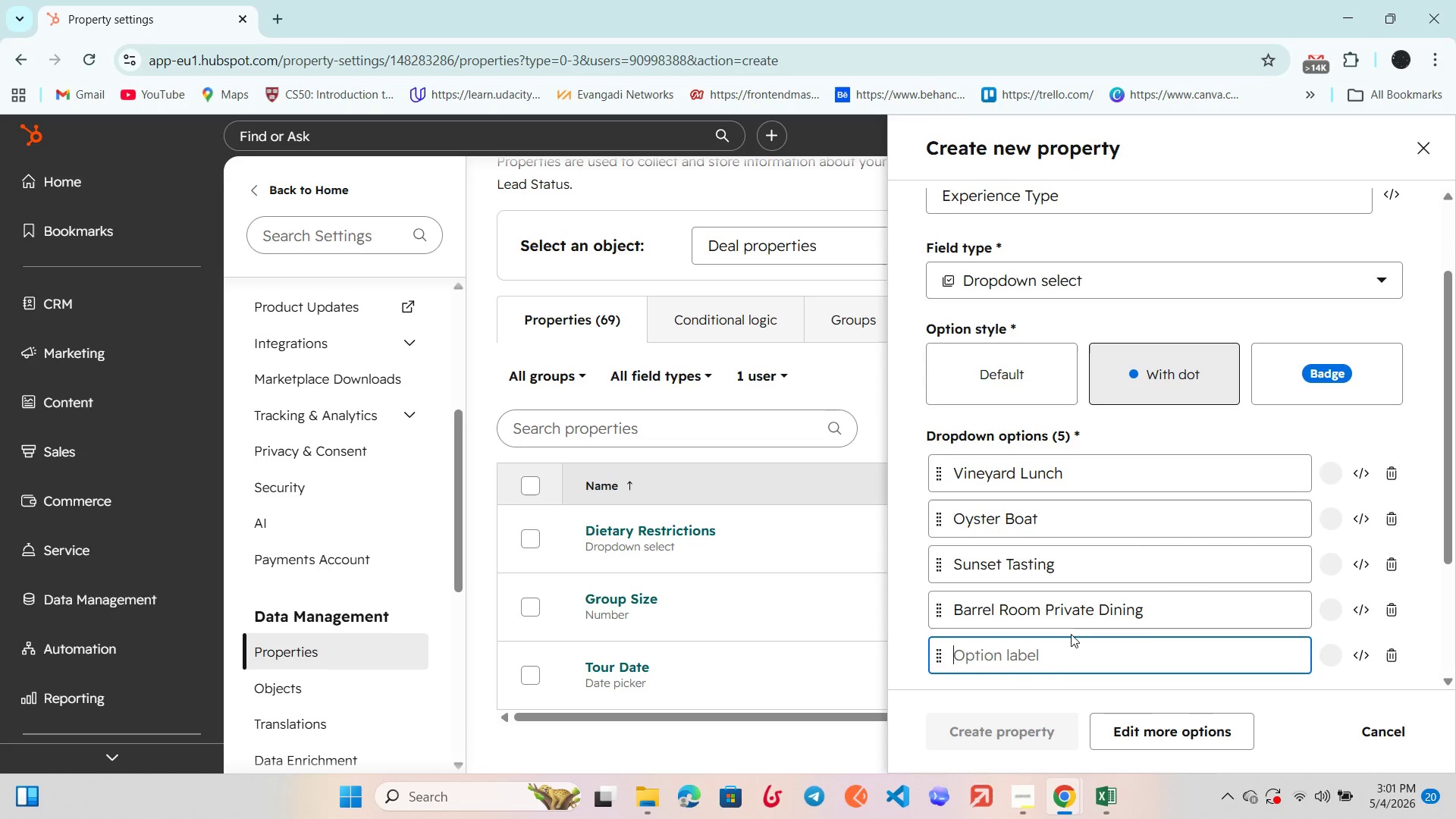 
key(Control+V)
 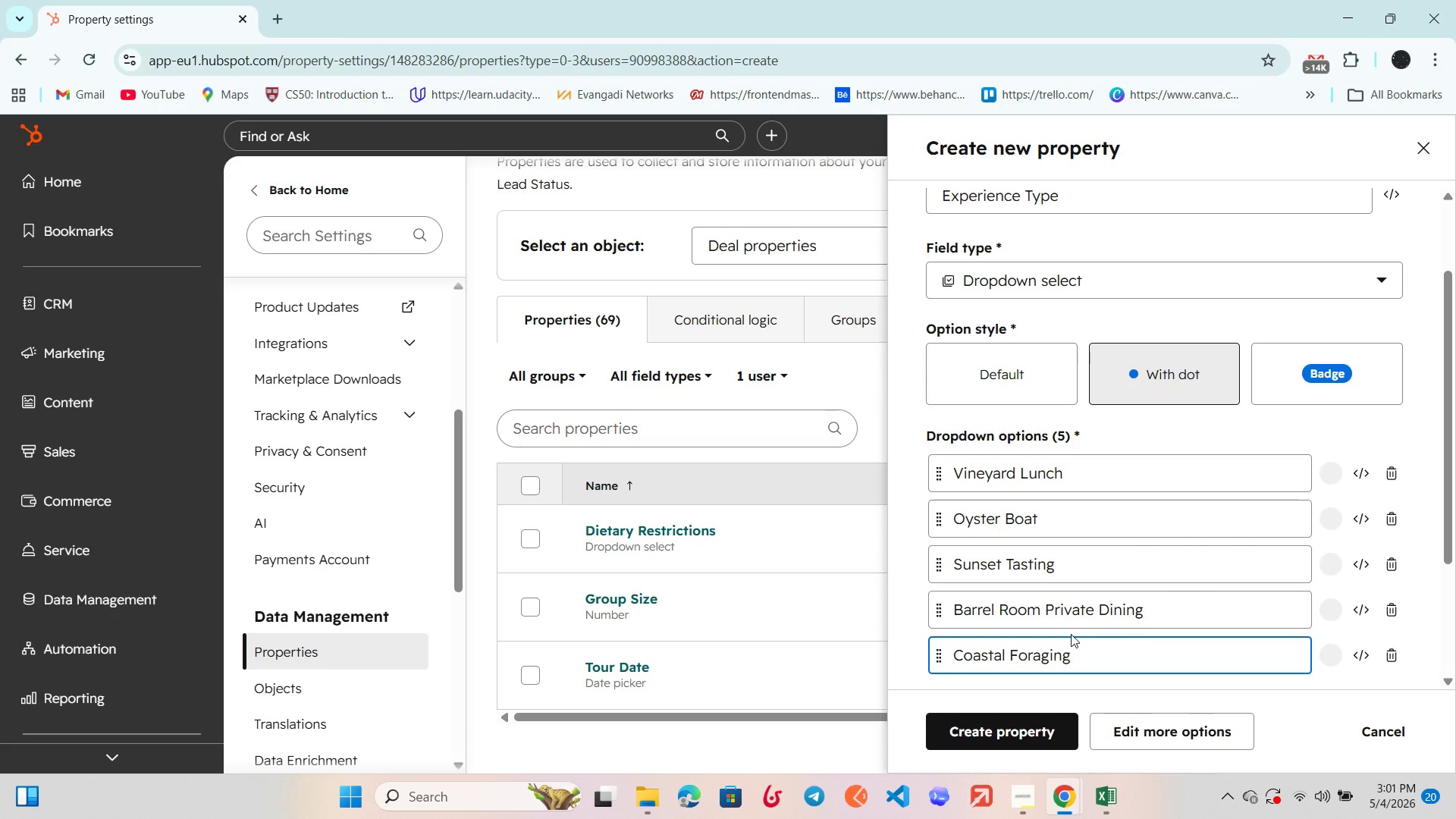 
scroll: coordinate [1072, 633], scroll_direction: down, amount: 3.0
 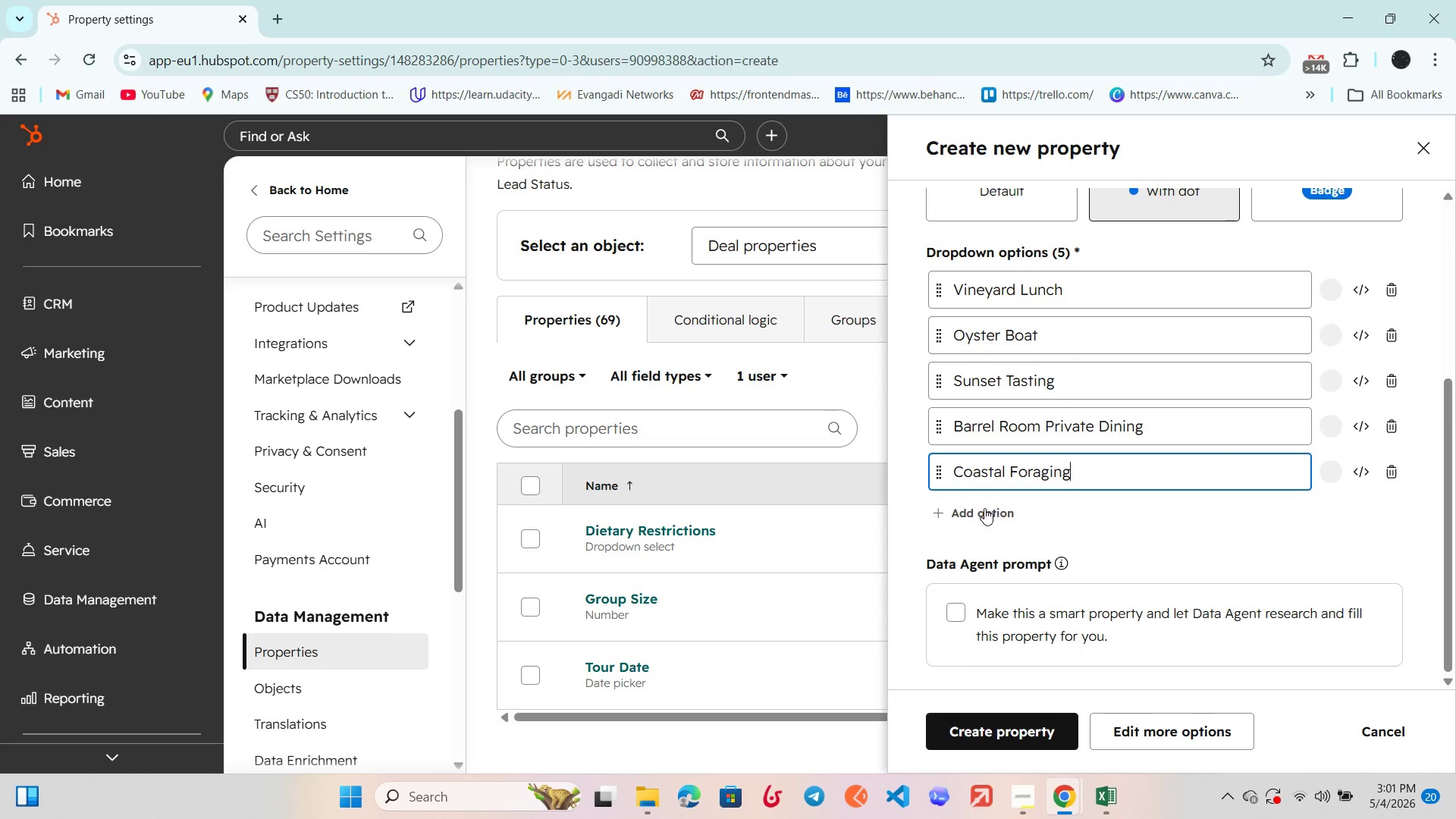 
left_click([984, 508])
 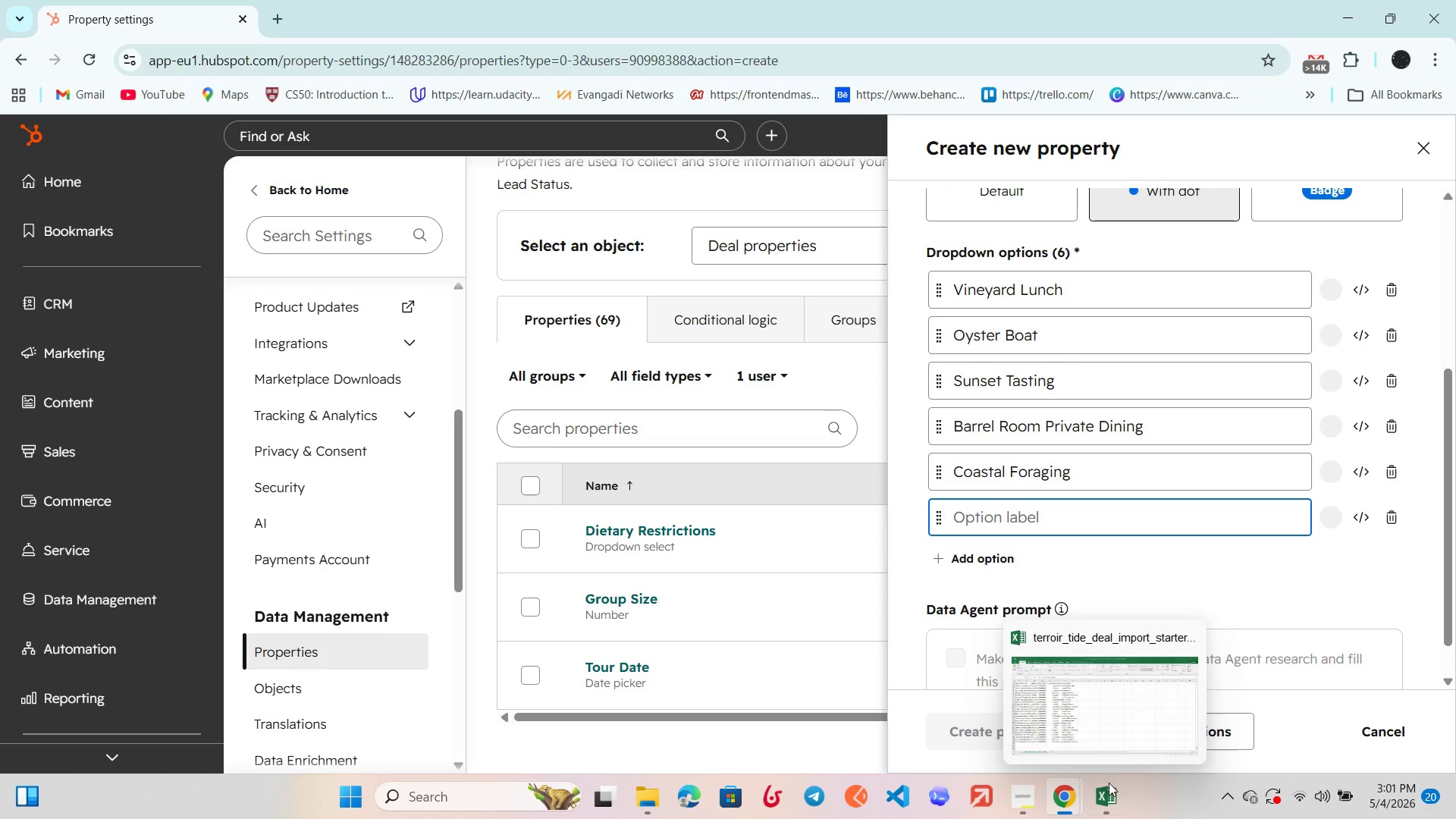 
left_click([1102, 797])
 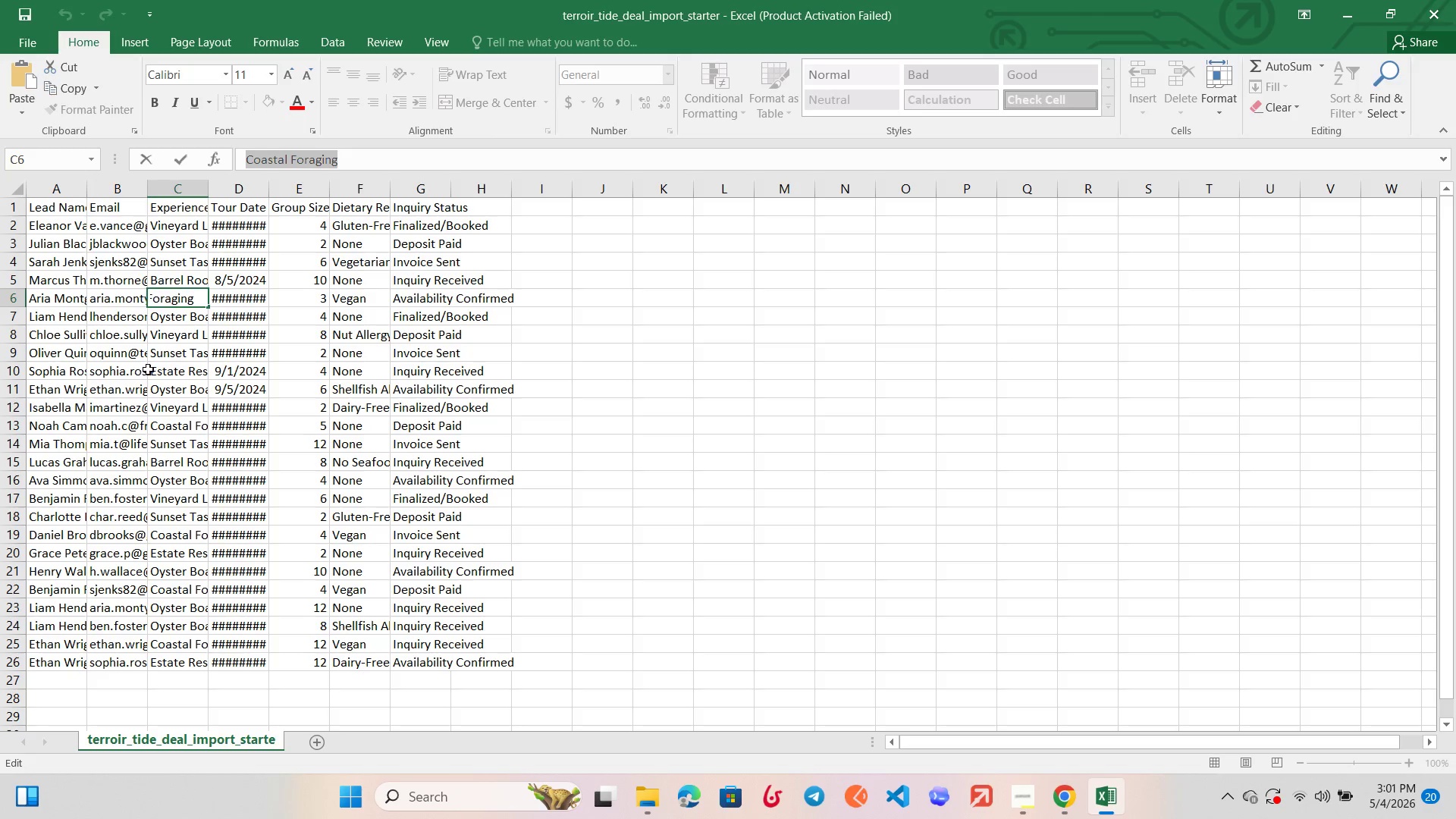 
left_click([158, 370])
 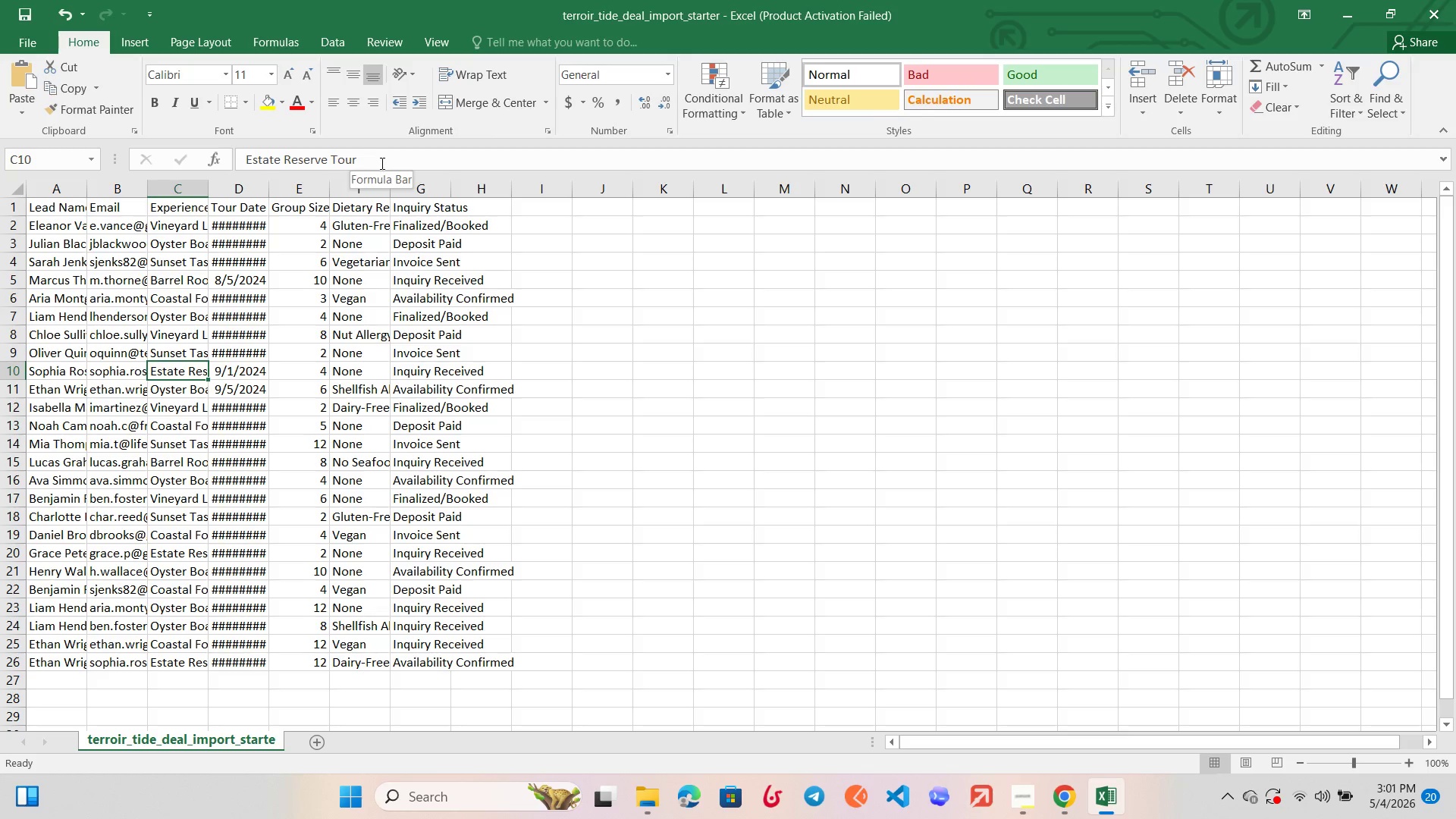 
left_click_drag(start_coordinate=[381, 163], to_coordinate=[258, 149])
 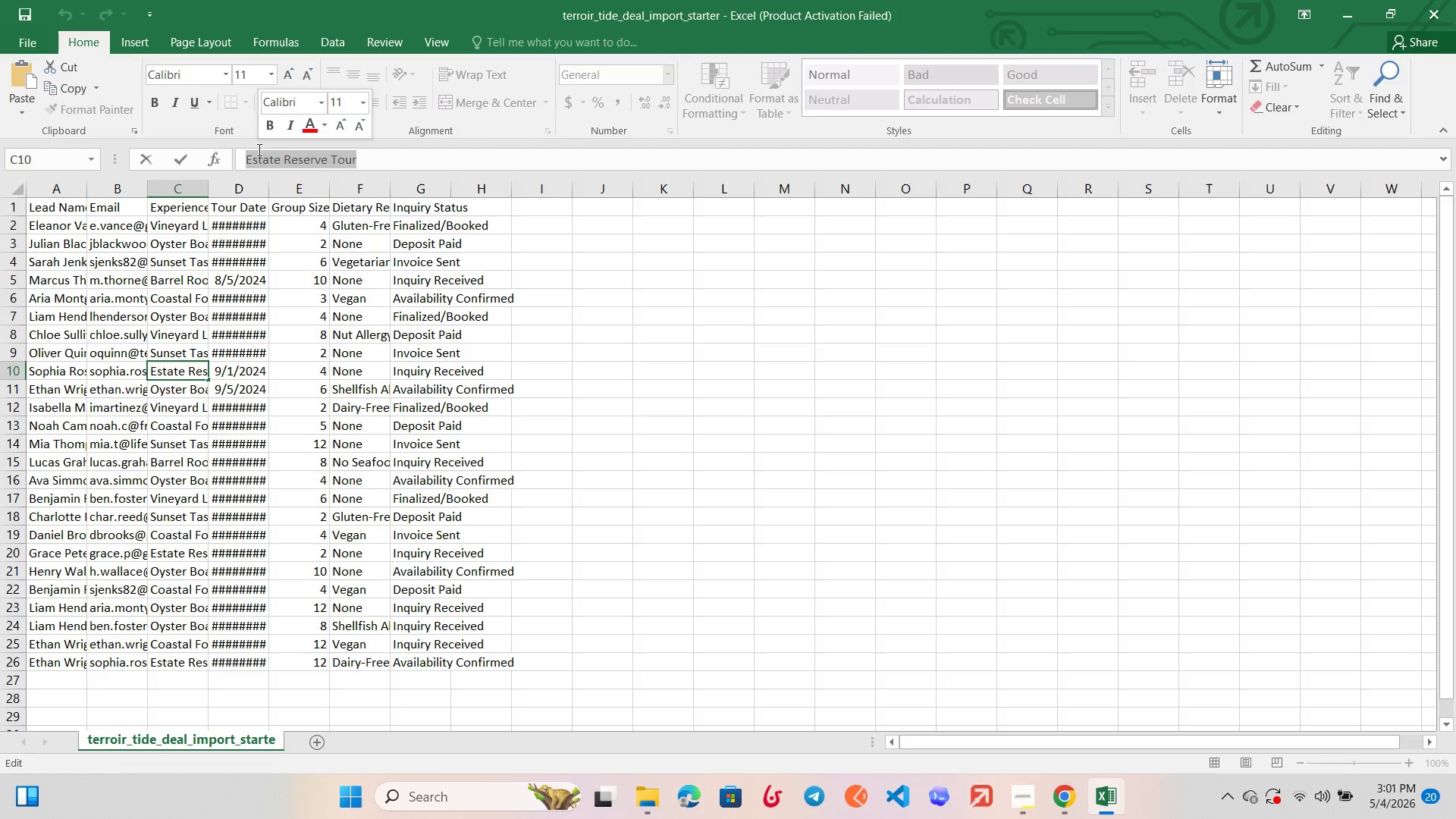 
key(Control+C)
 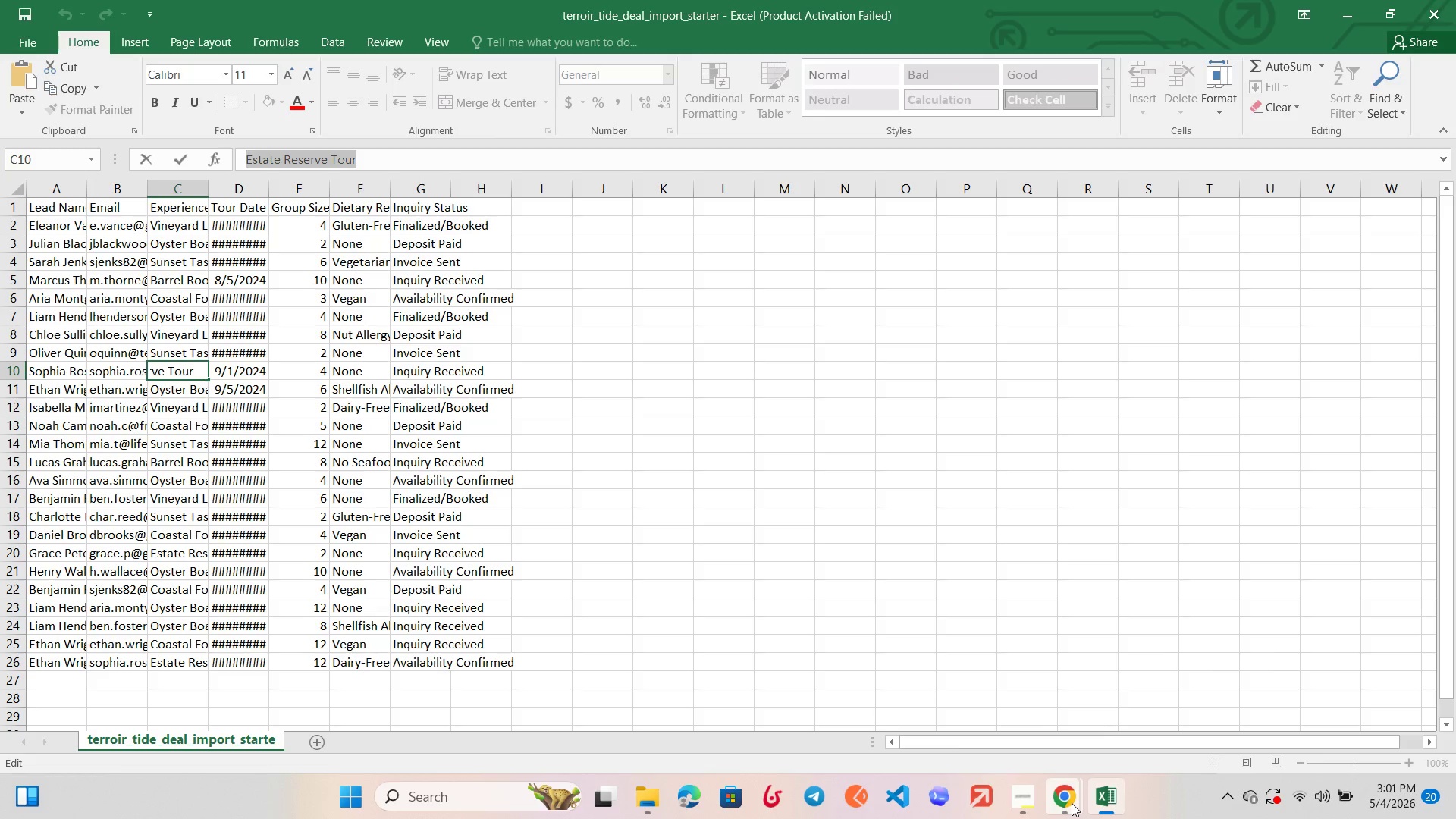 
left_click([1131, 698])
 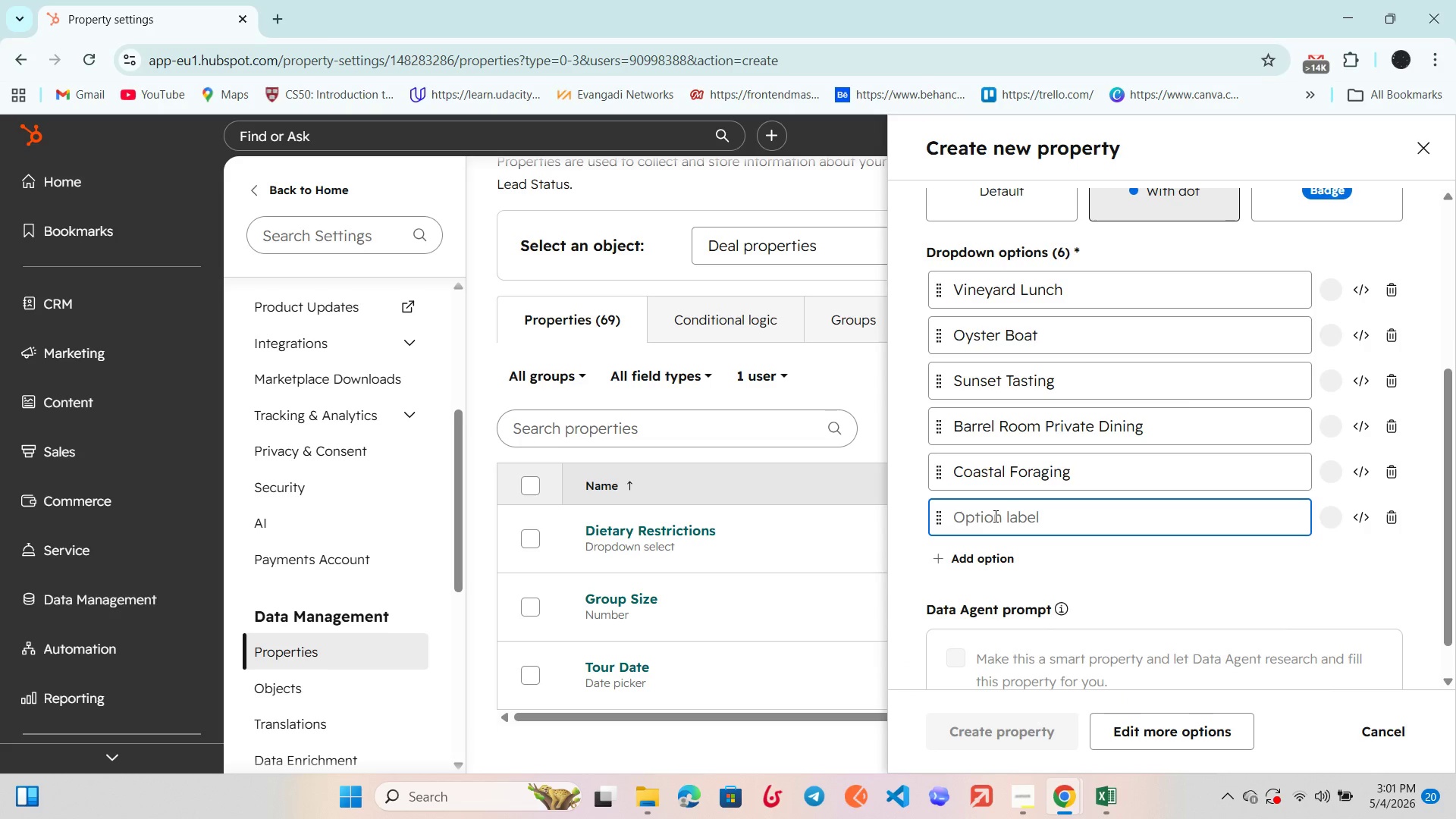 
key(Control+V)
 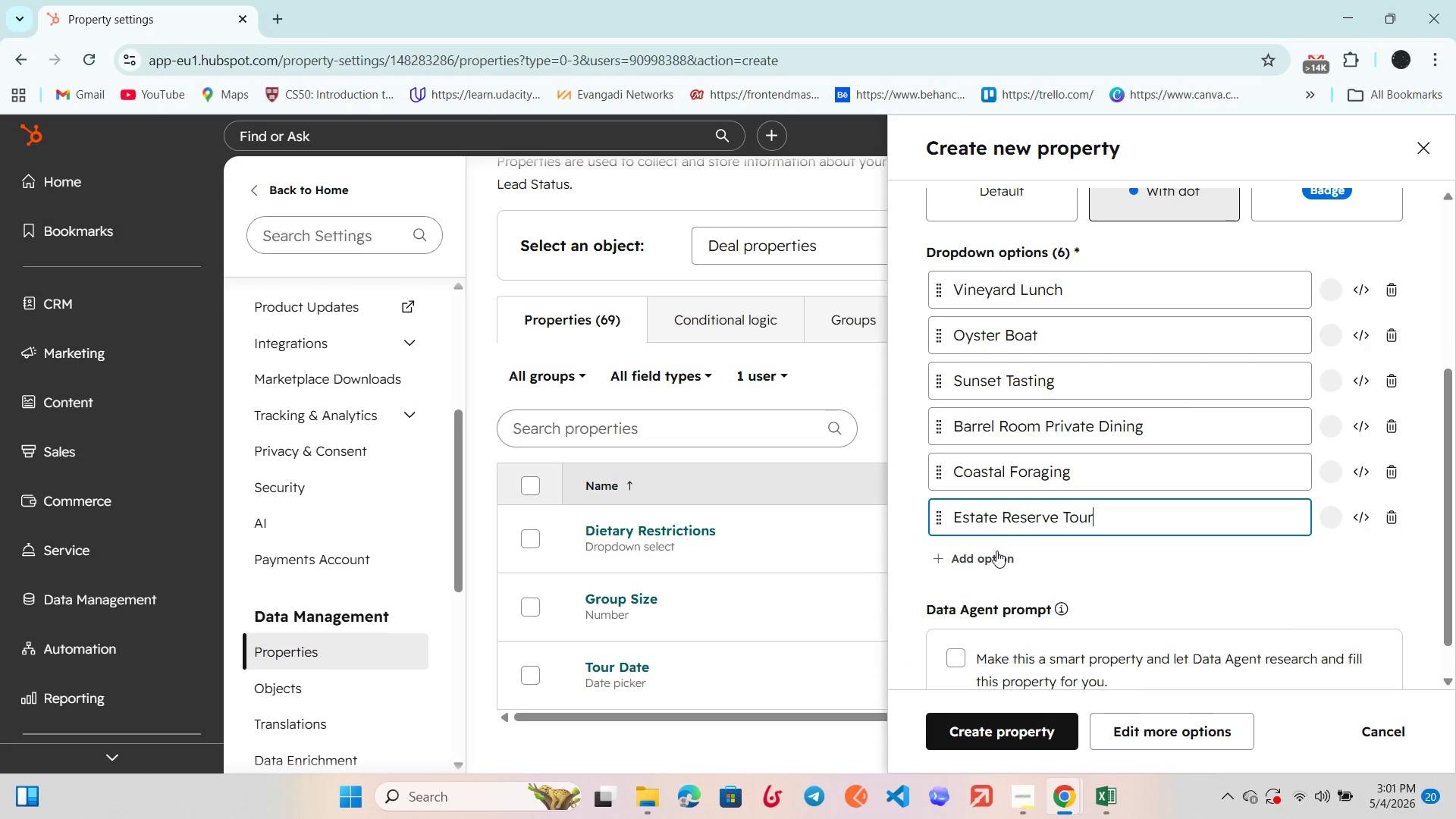 
left_click([995, 563])
 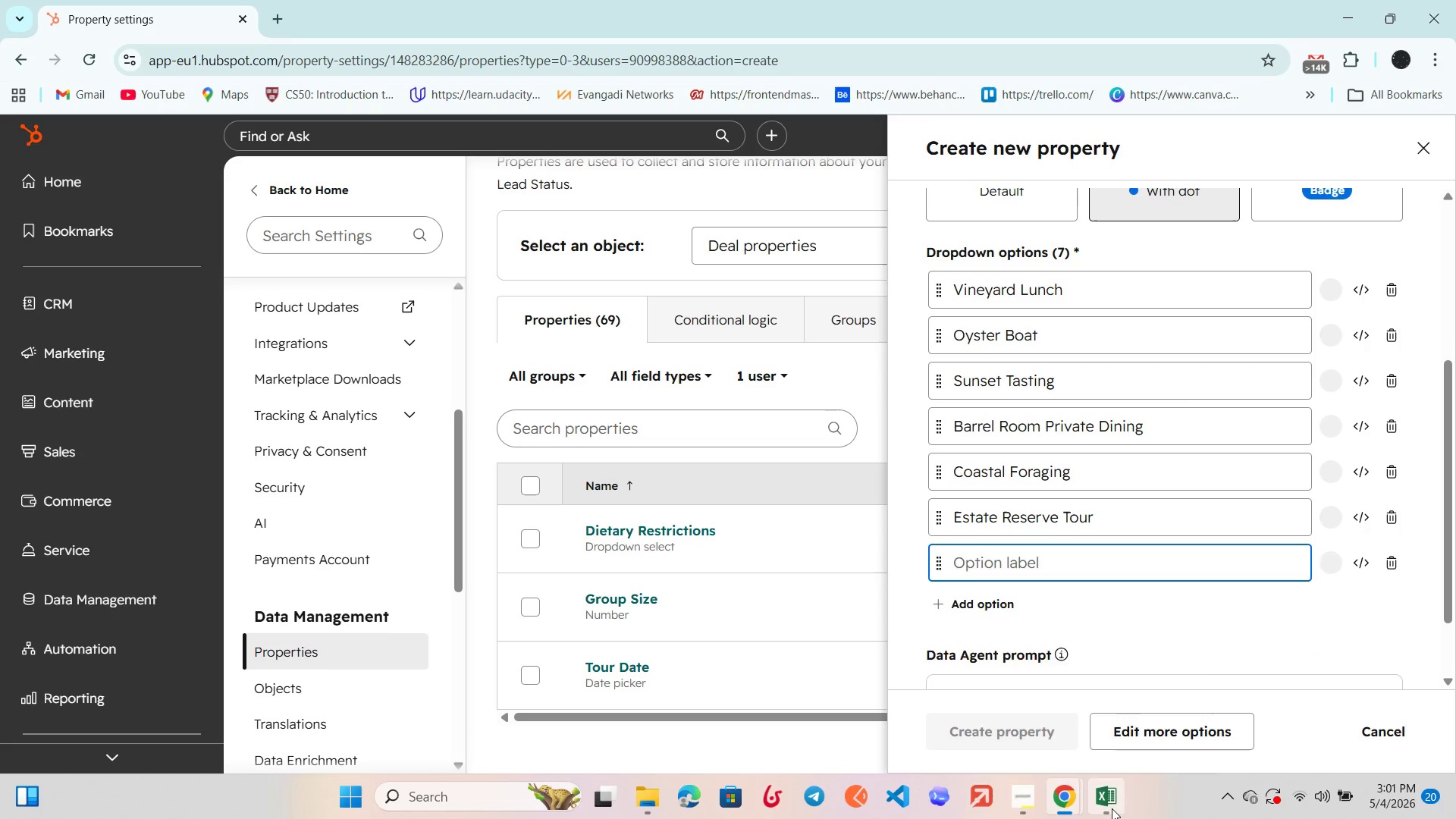 
left_click([1112, 808])
 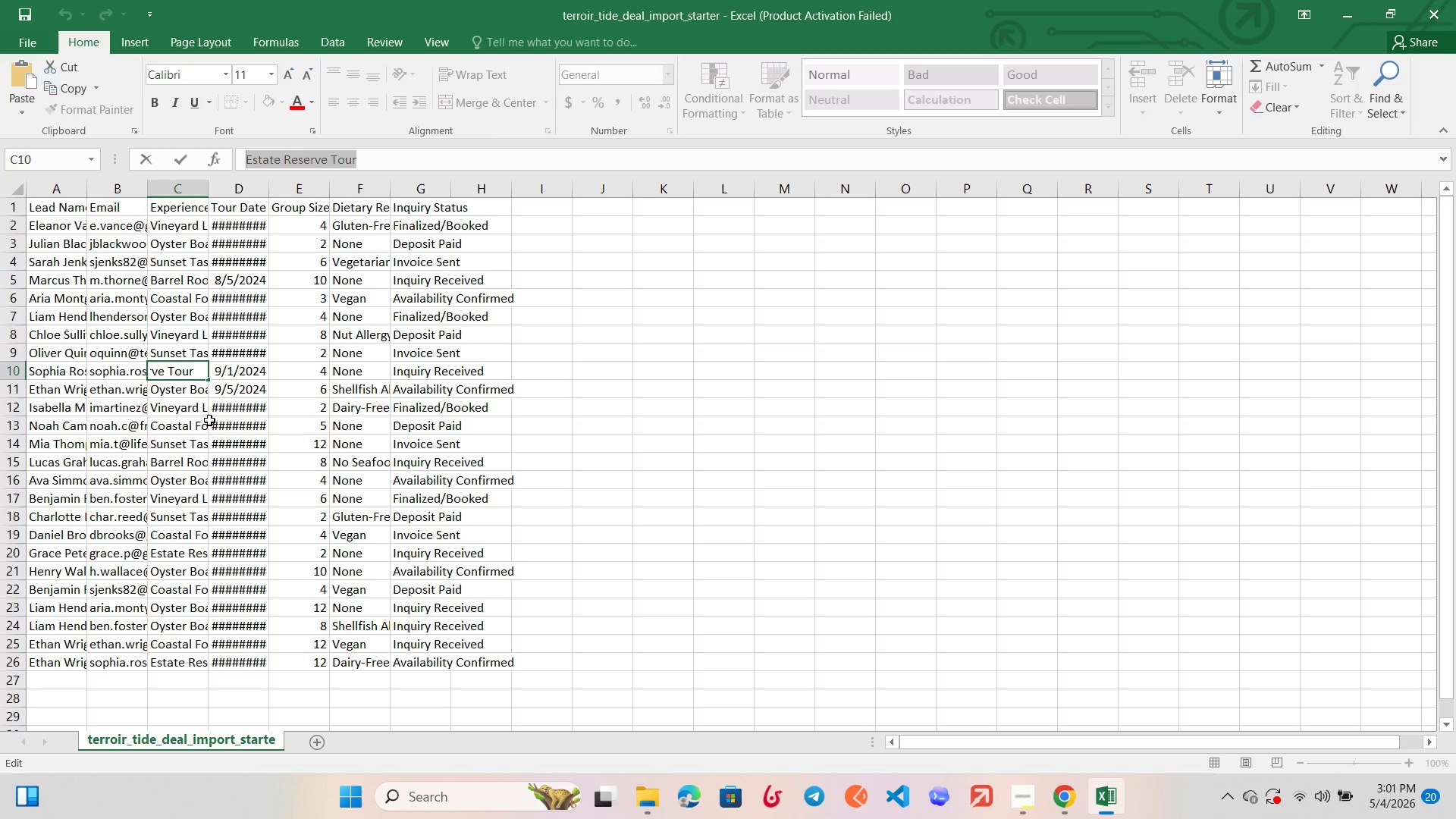 
wait(9.95)
 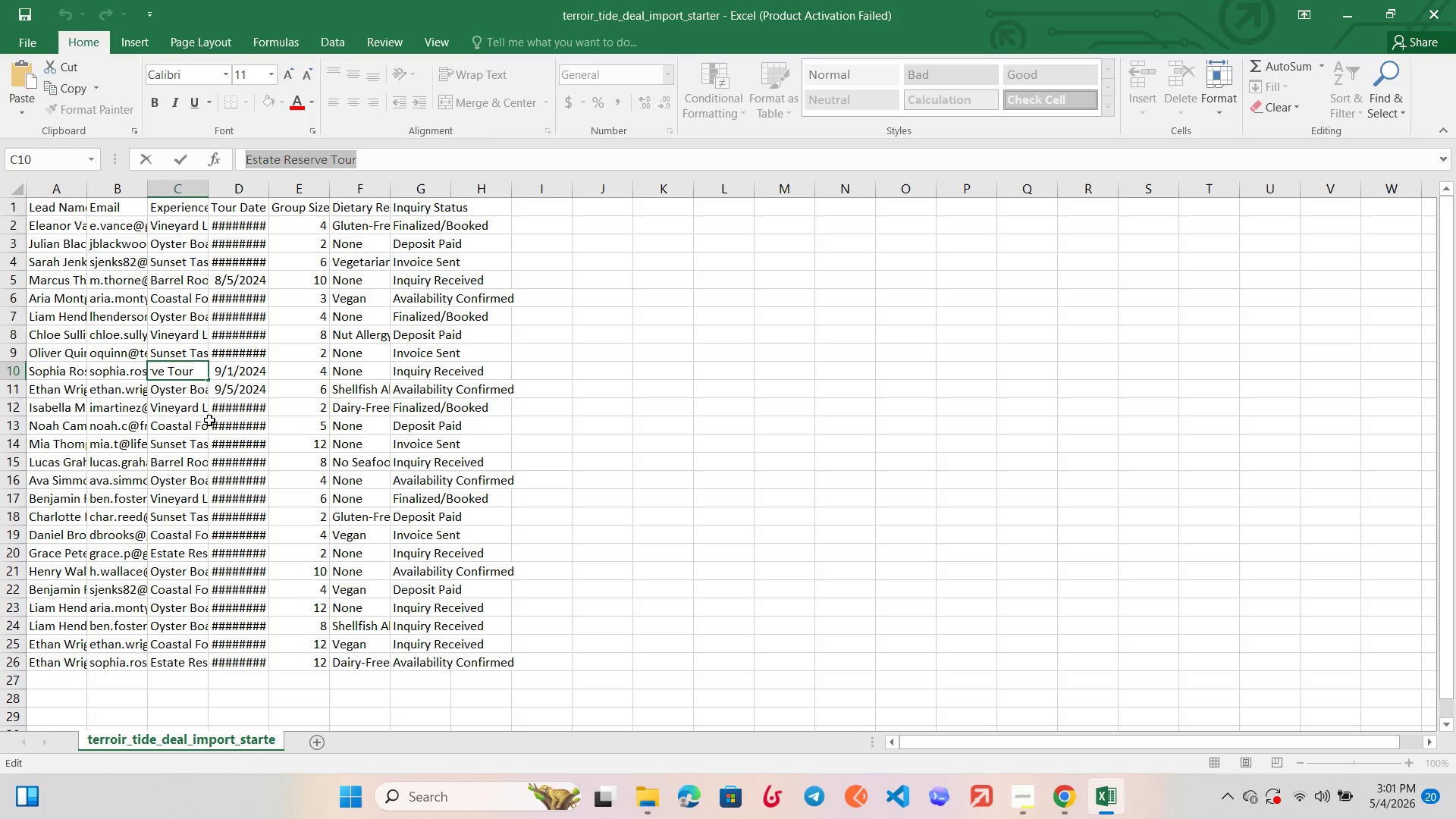 
left_click([1175, 718])
 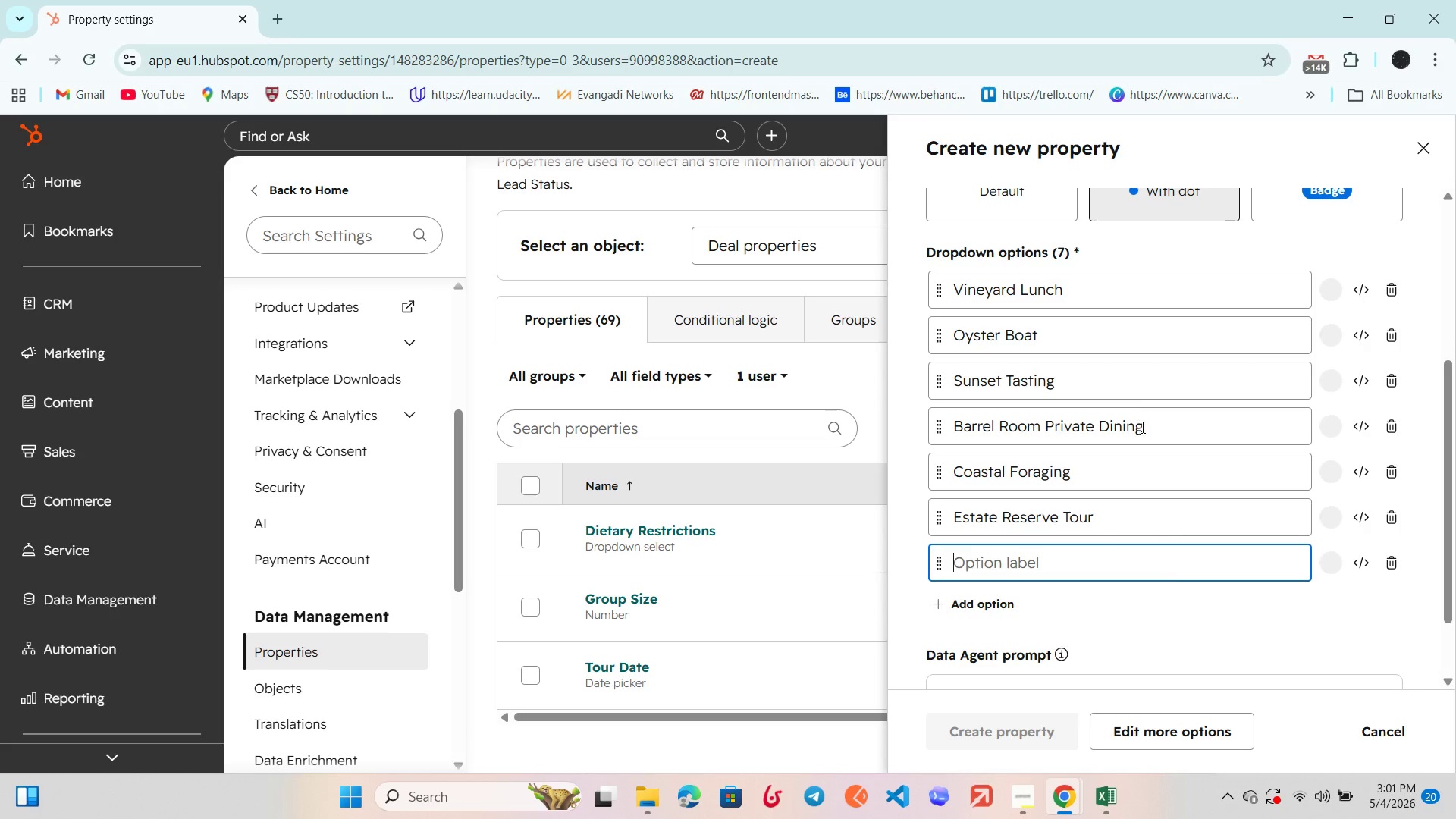 
left_click([1159, 618])
 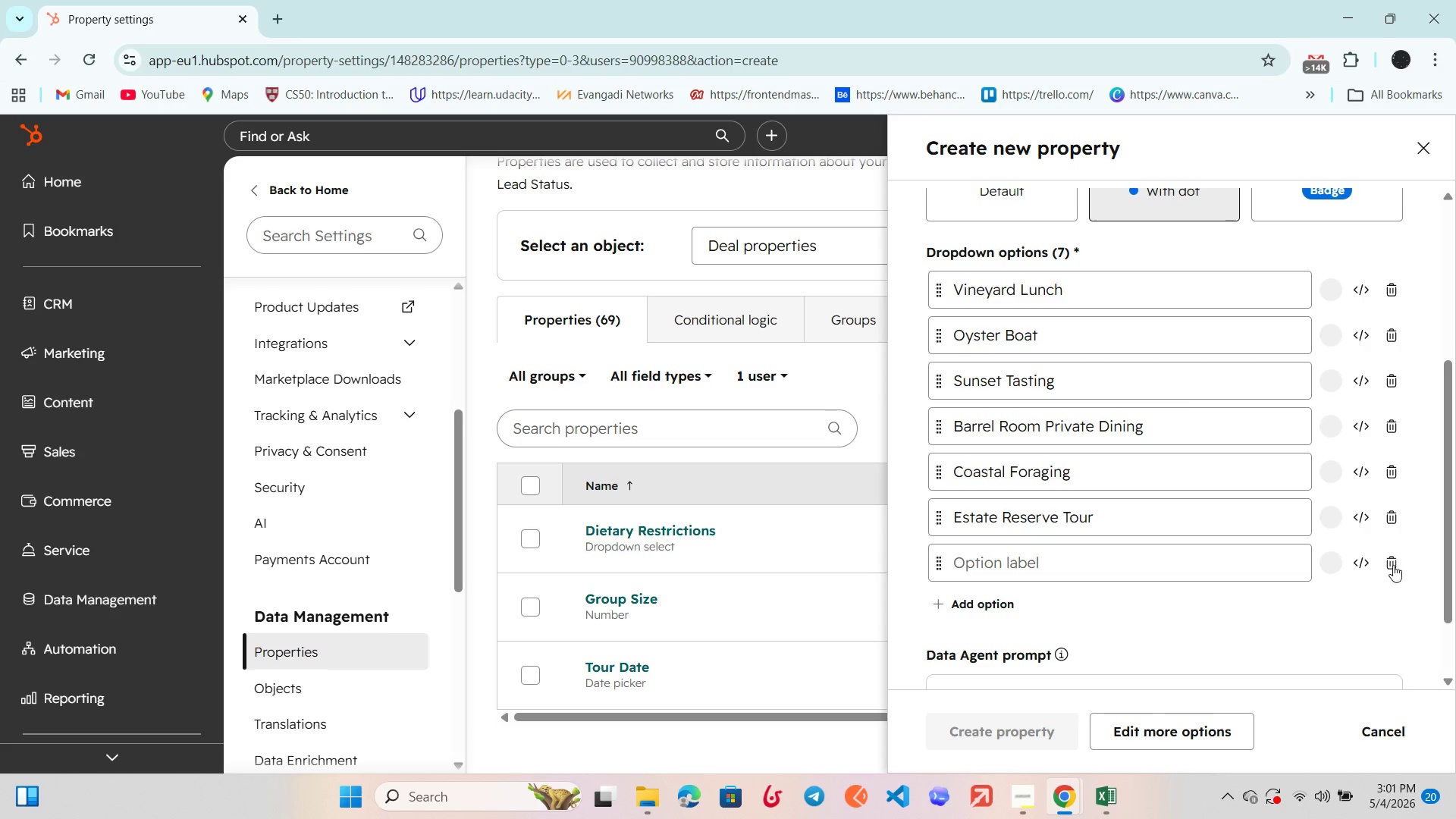 
left_click([1393, 565])
 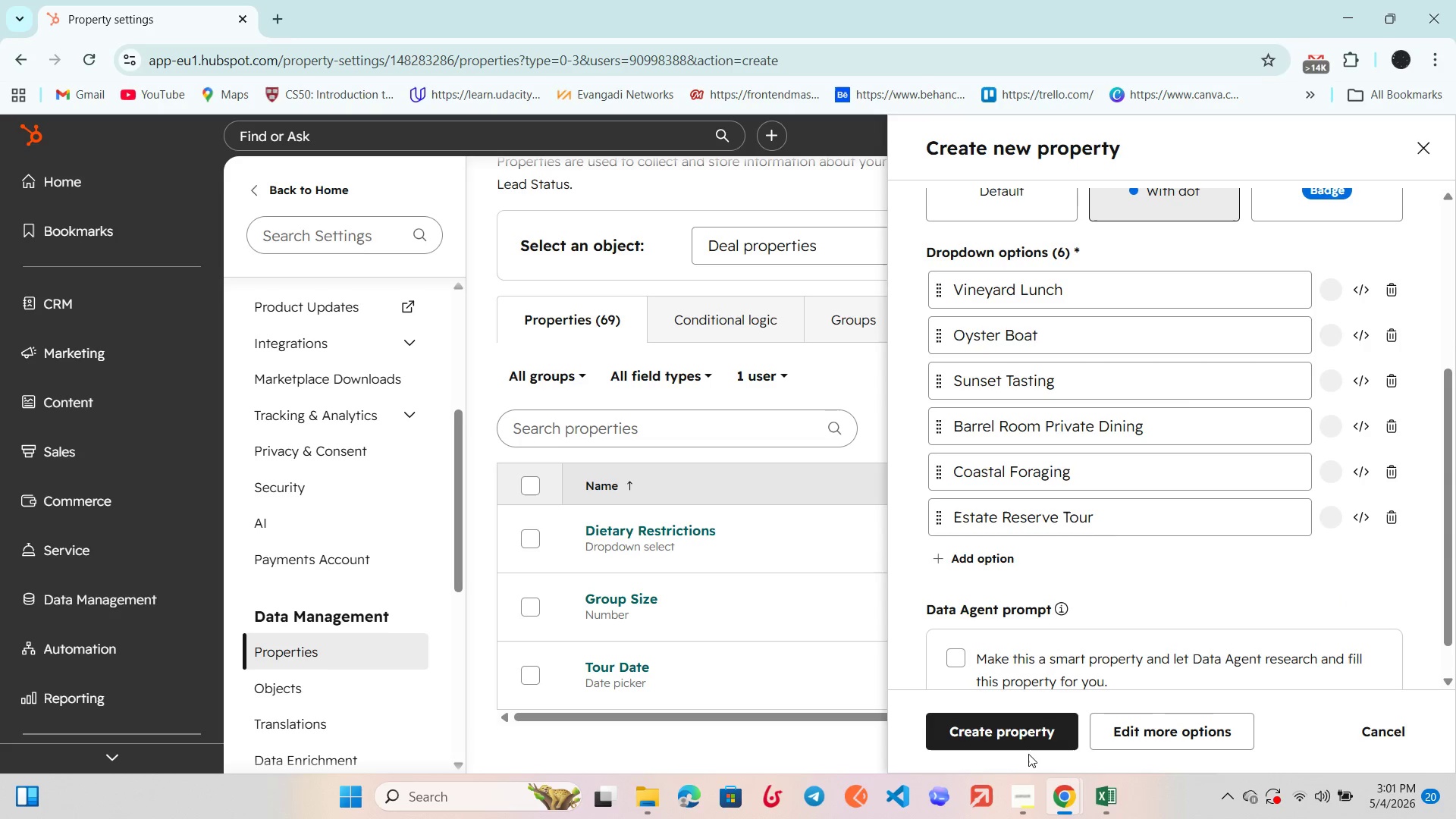 
left_click([1034, 734])
 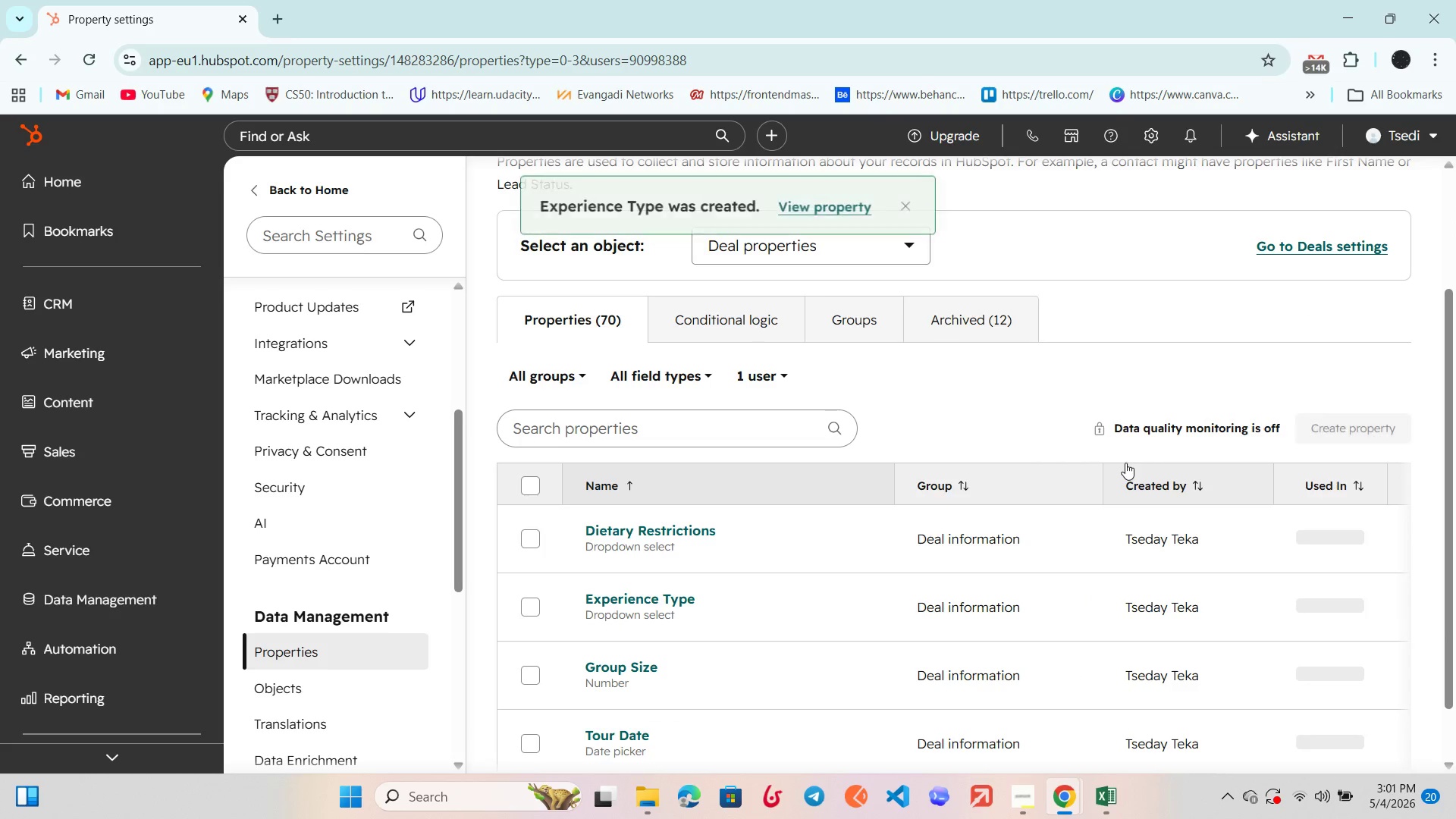 
scroll: coordinate [949, 563], scroll_direction: none, amount: 0.0
 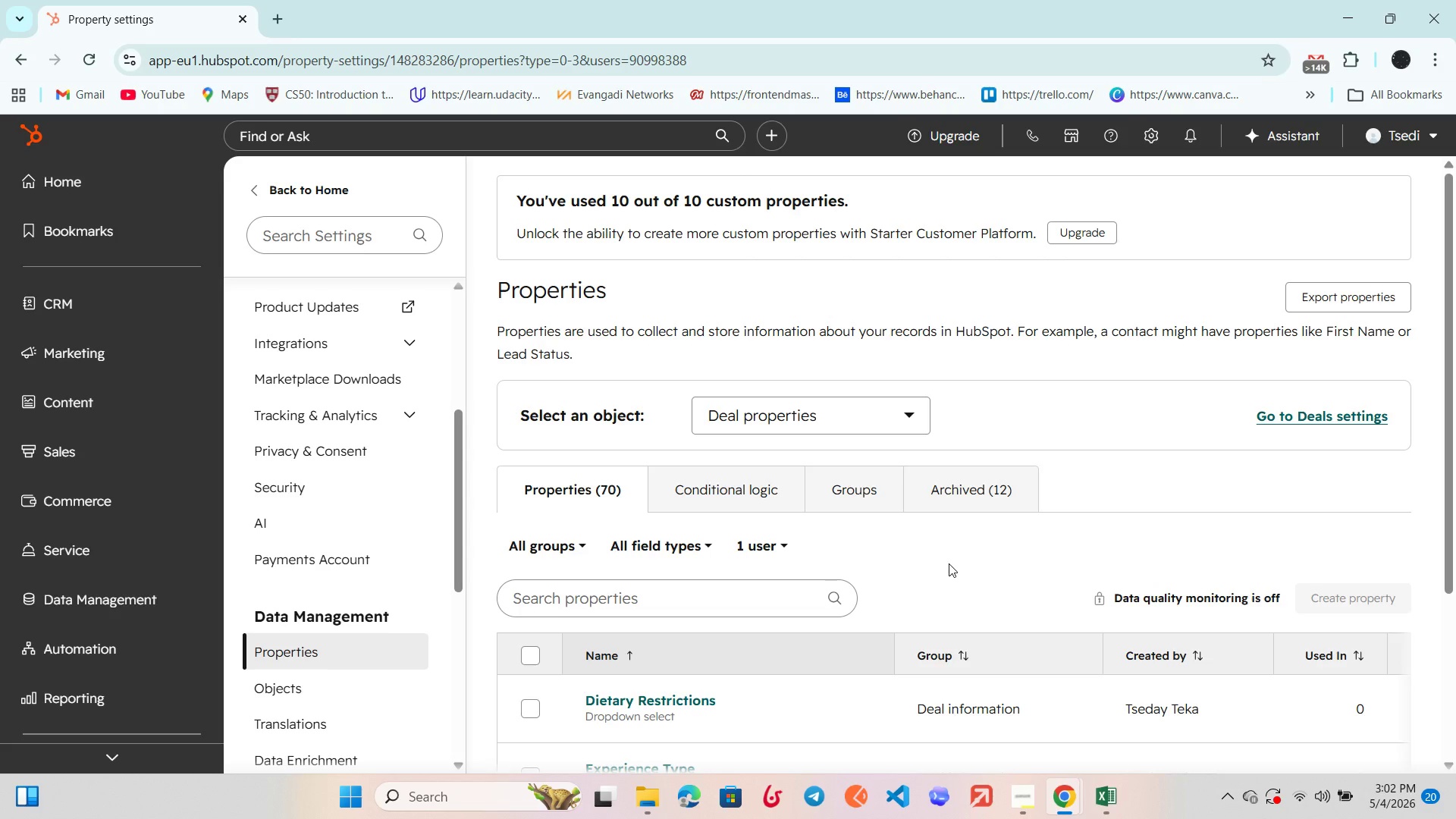 
wait(12.93)
 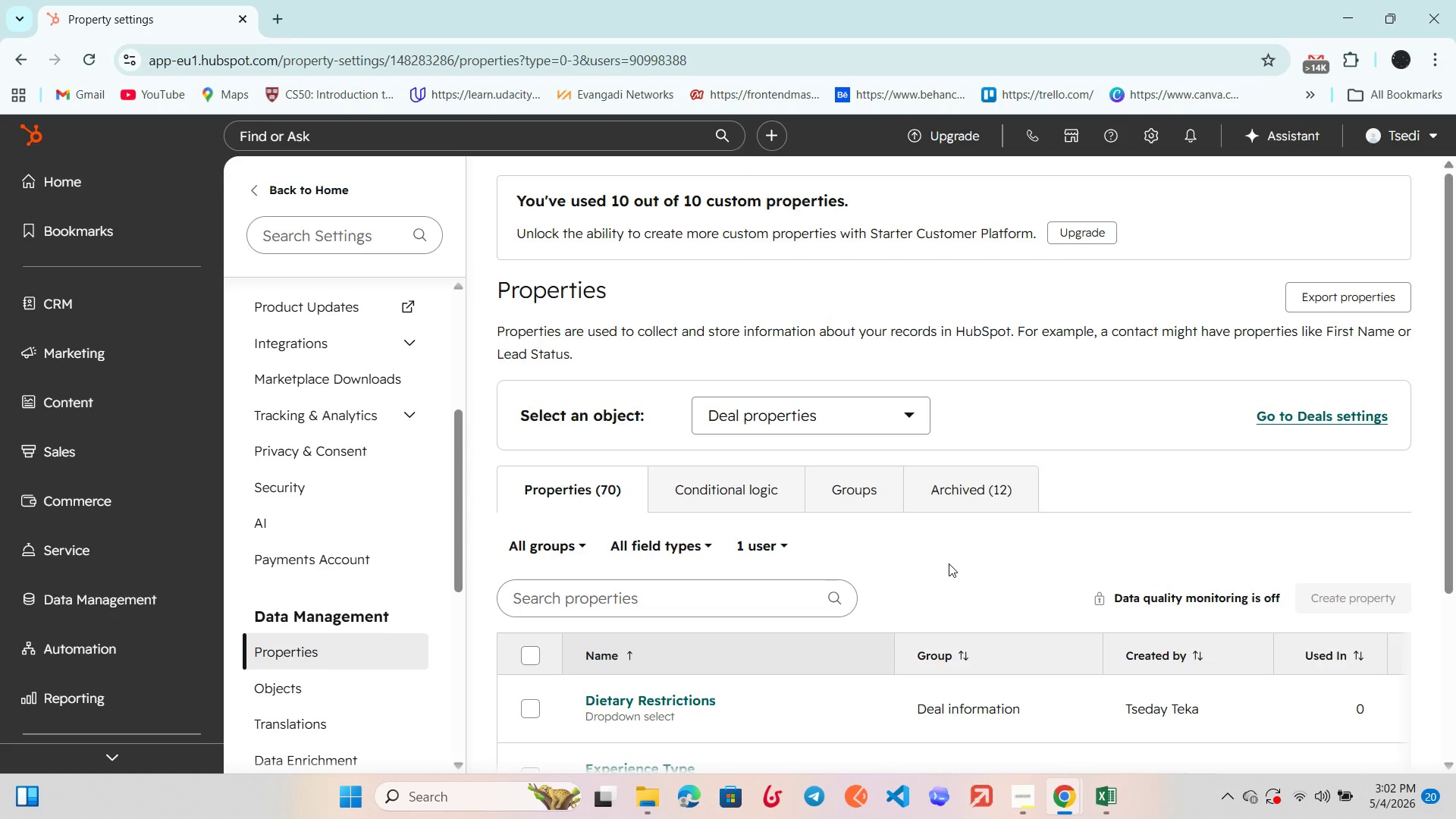 
left_click([147, 344])
 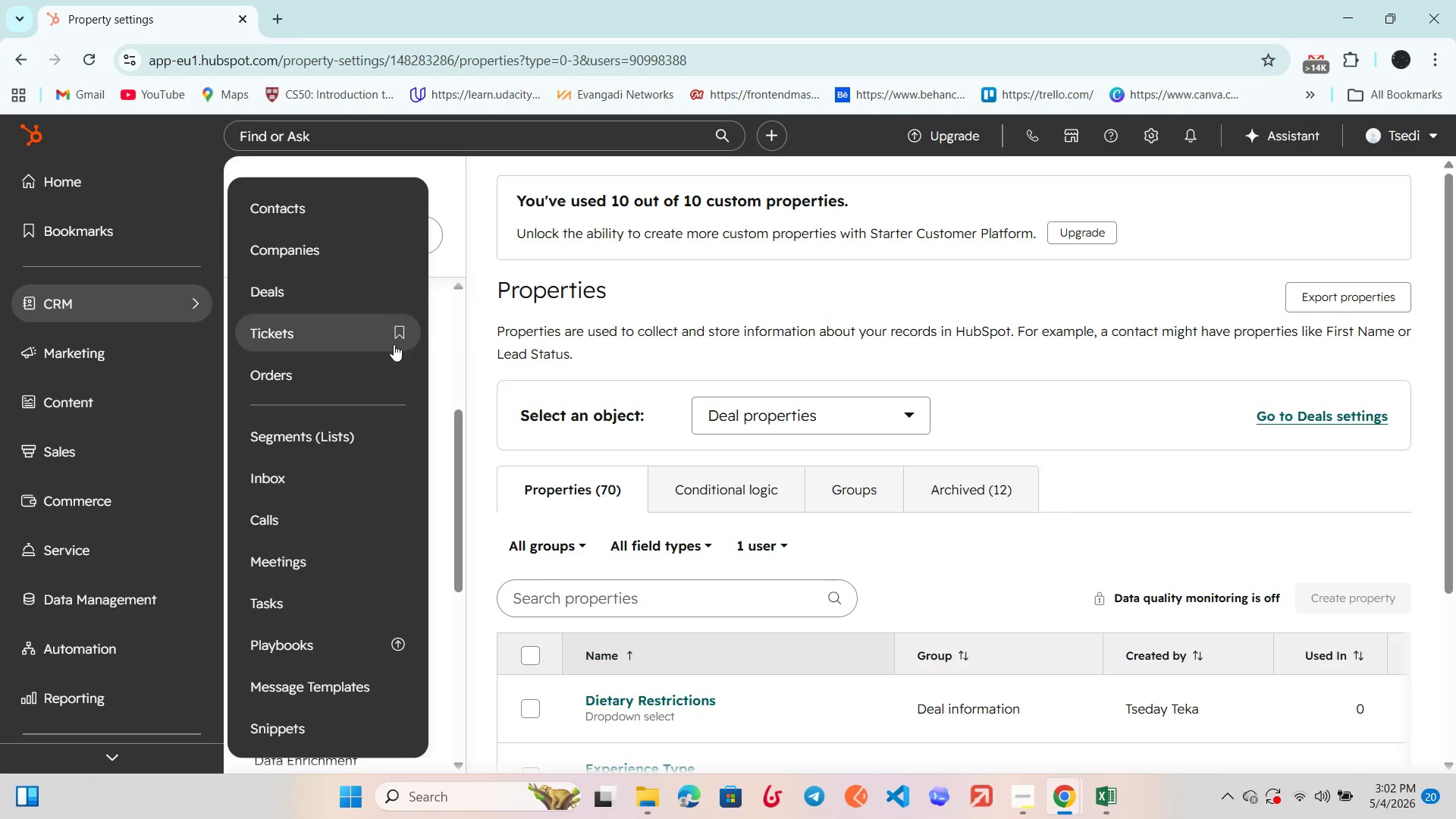 
left_click([372, 306])
 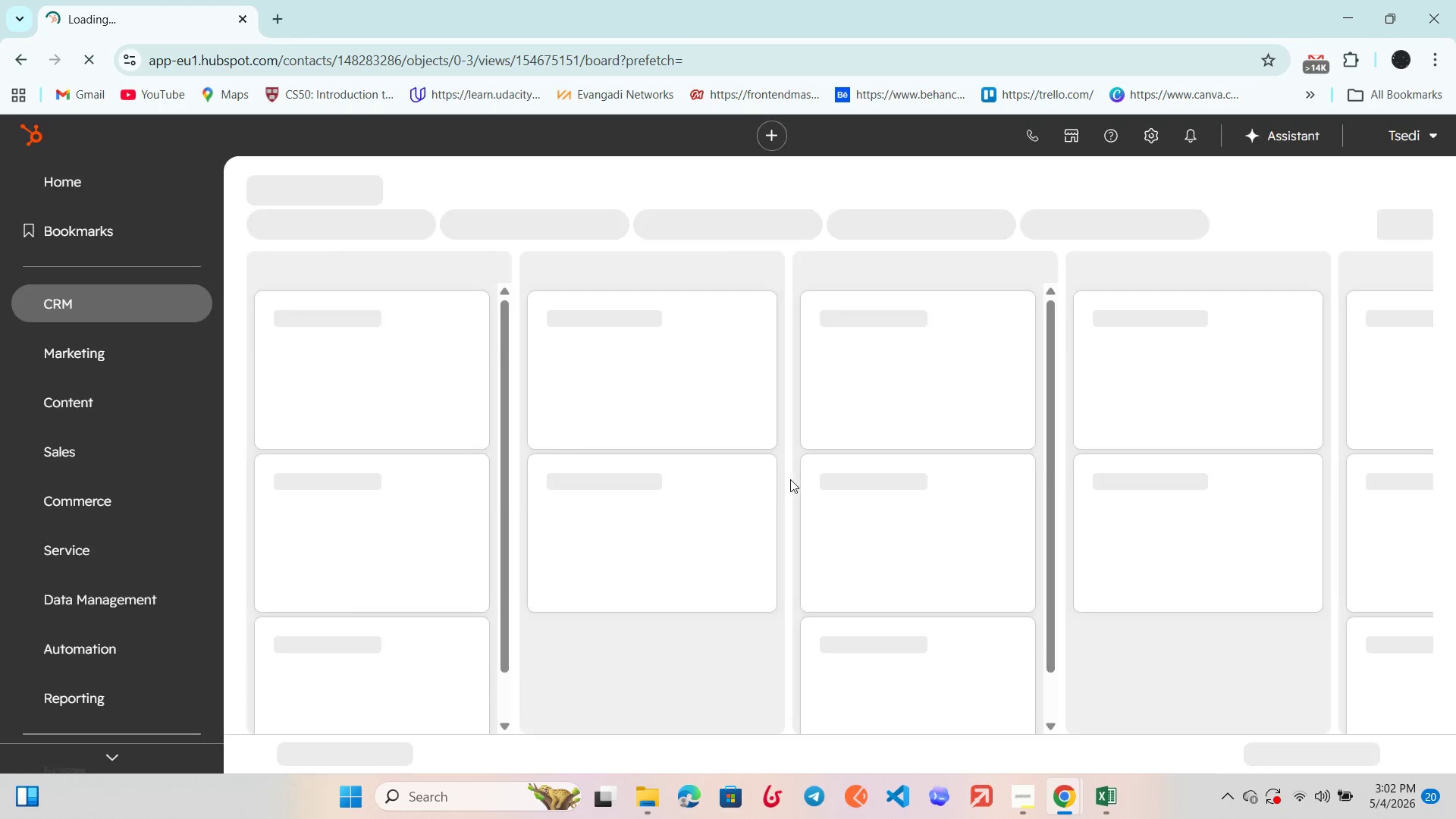 
scroll: coordinate [790, 479], scroll_direction: none, amount: 0.0
 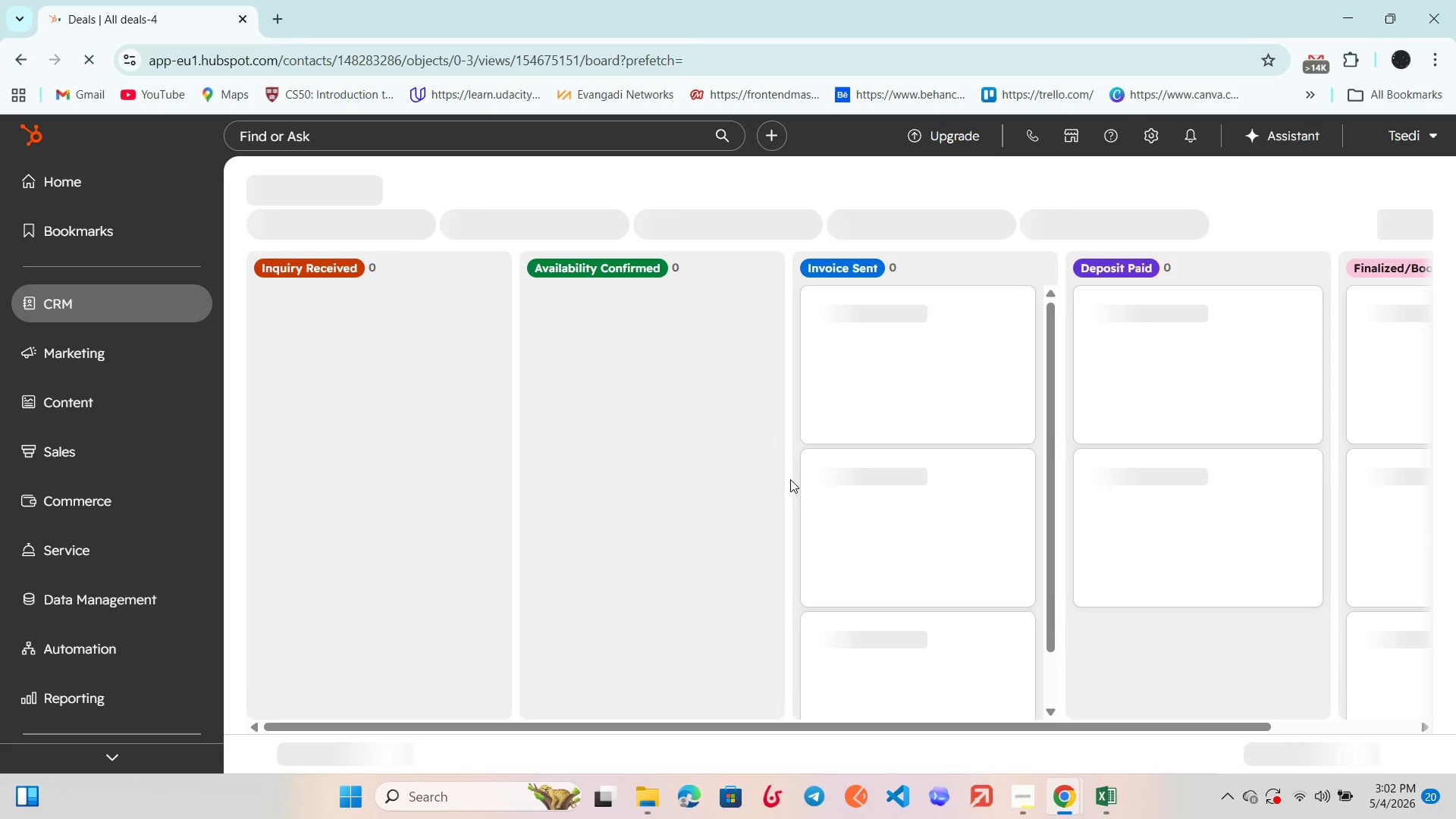 
scroll: coordinate [790, 479], scroll_direction: down, amount: 4.0
 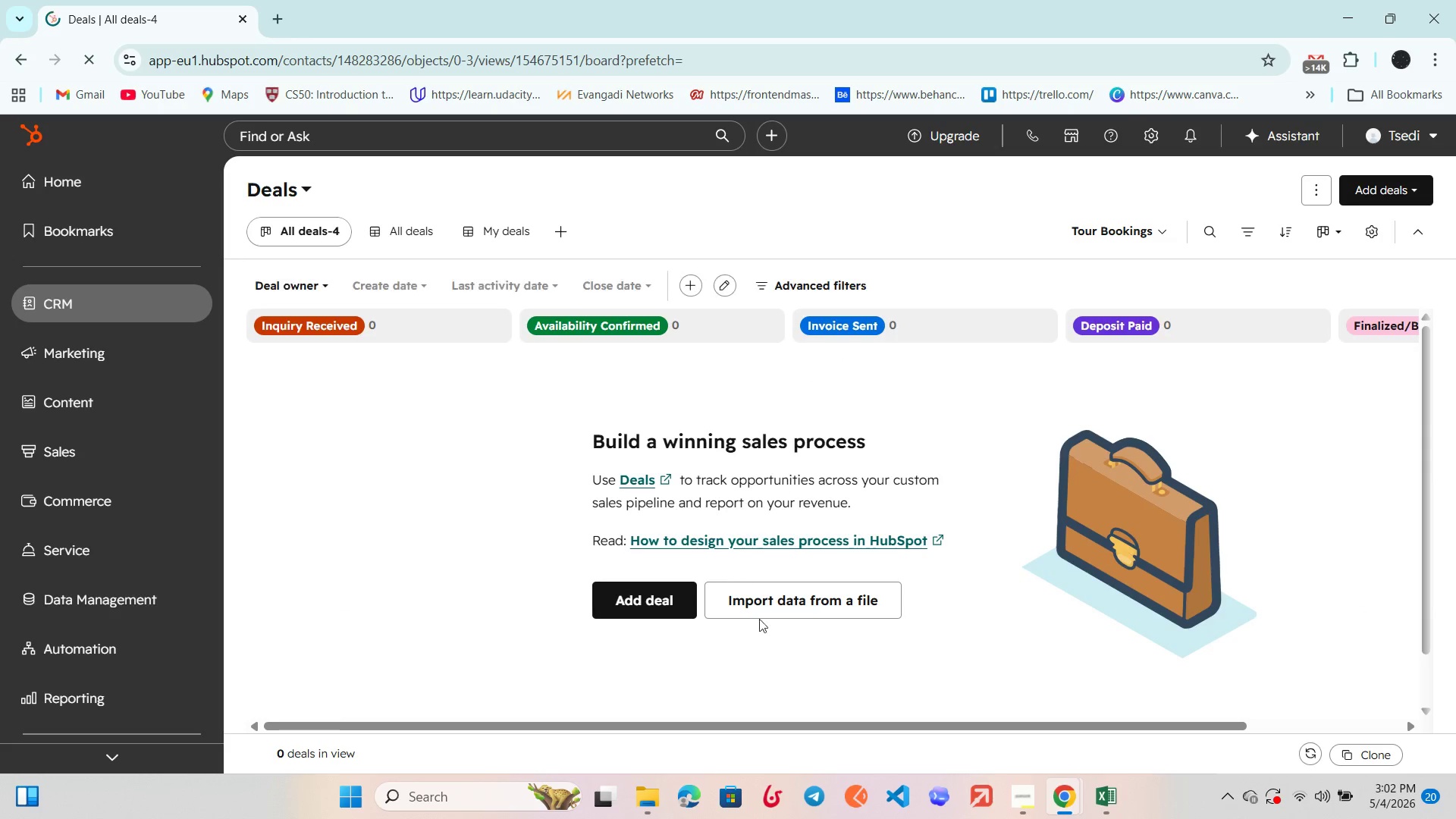 
left_click([802, 608])
 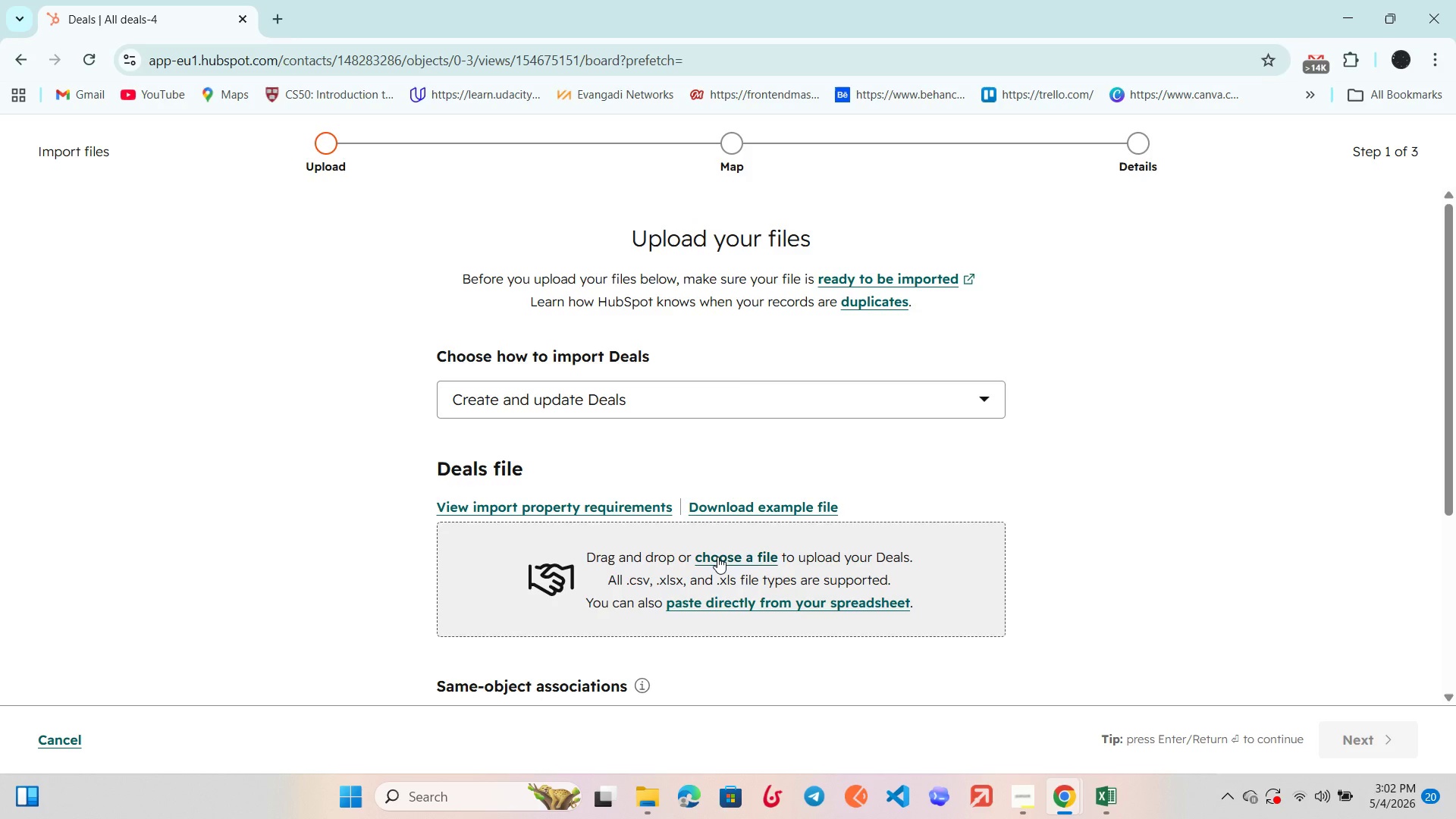 
wait(19.11)
 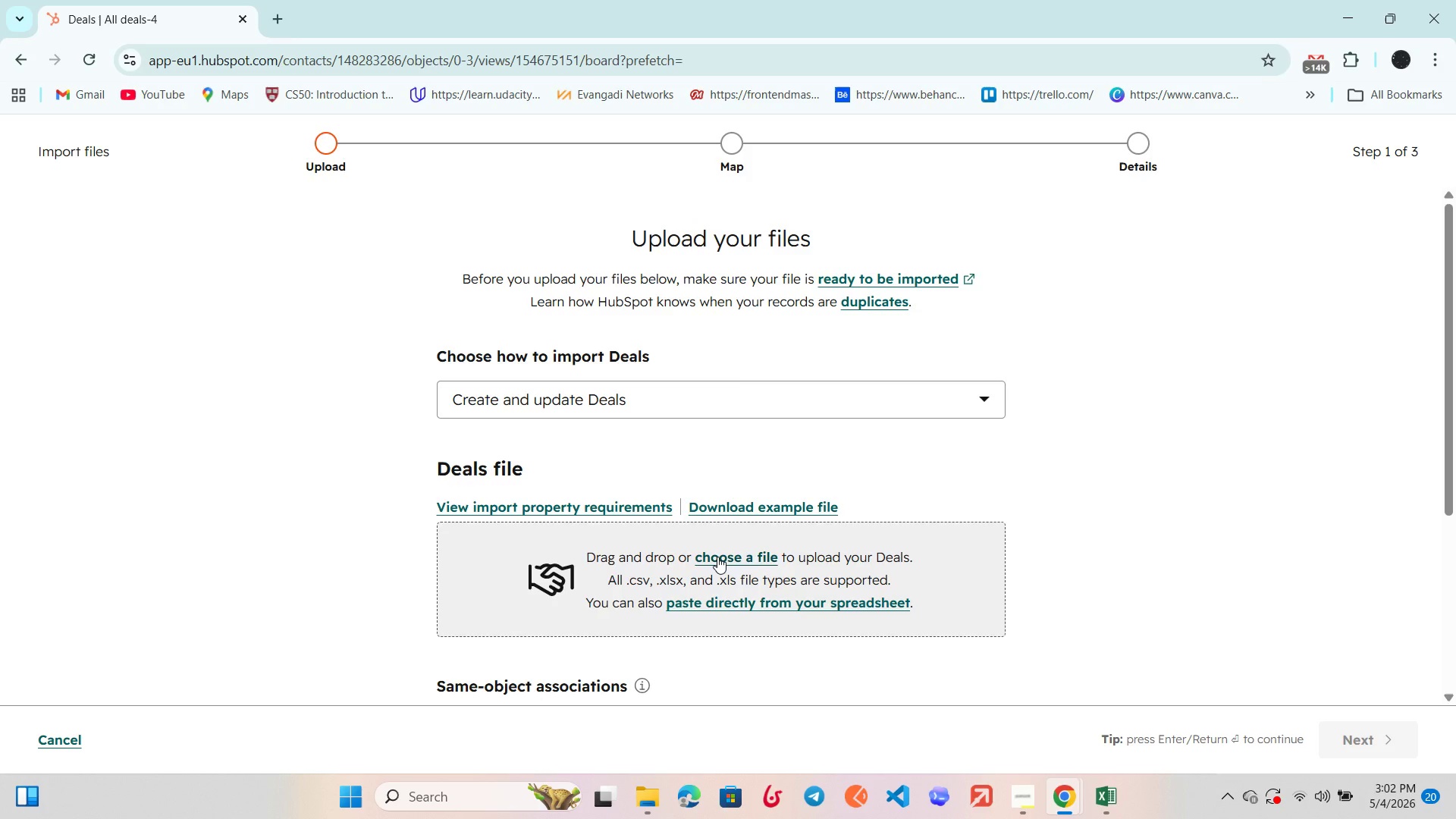 
left_click([1108, 799])
 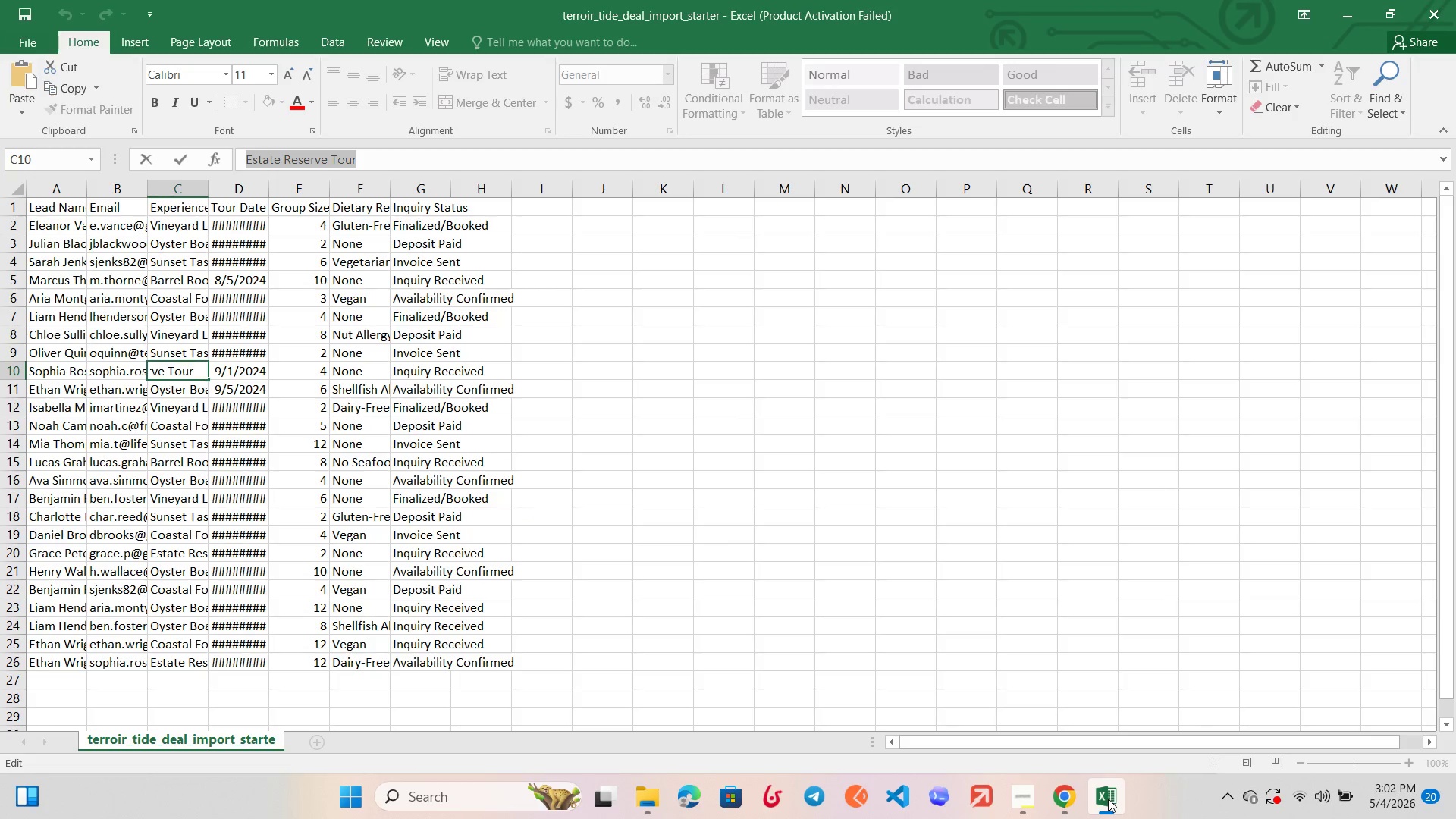 
left_click([1108, 799])
 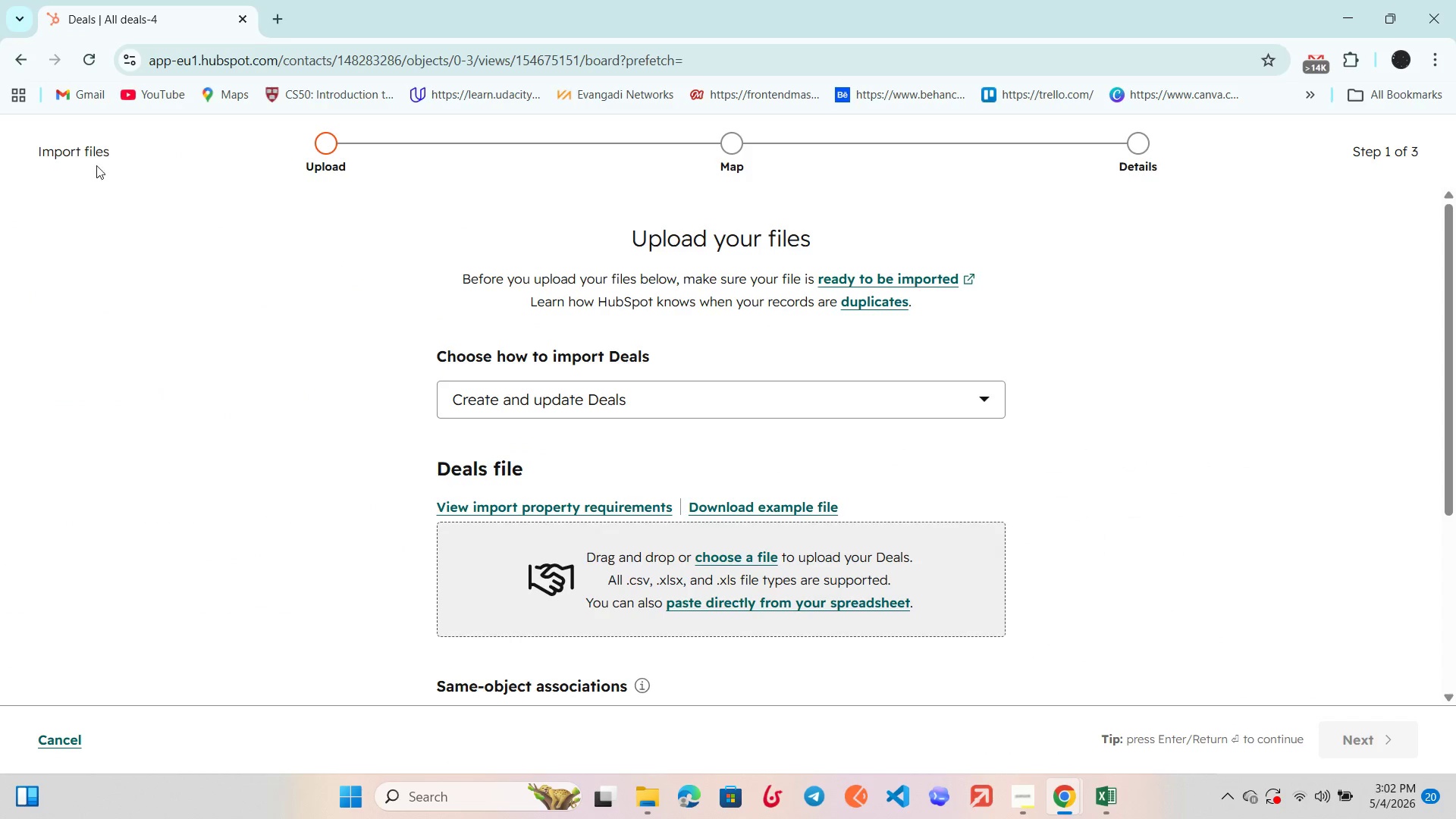 
left_click([24, 57])
 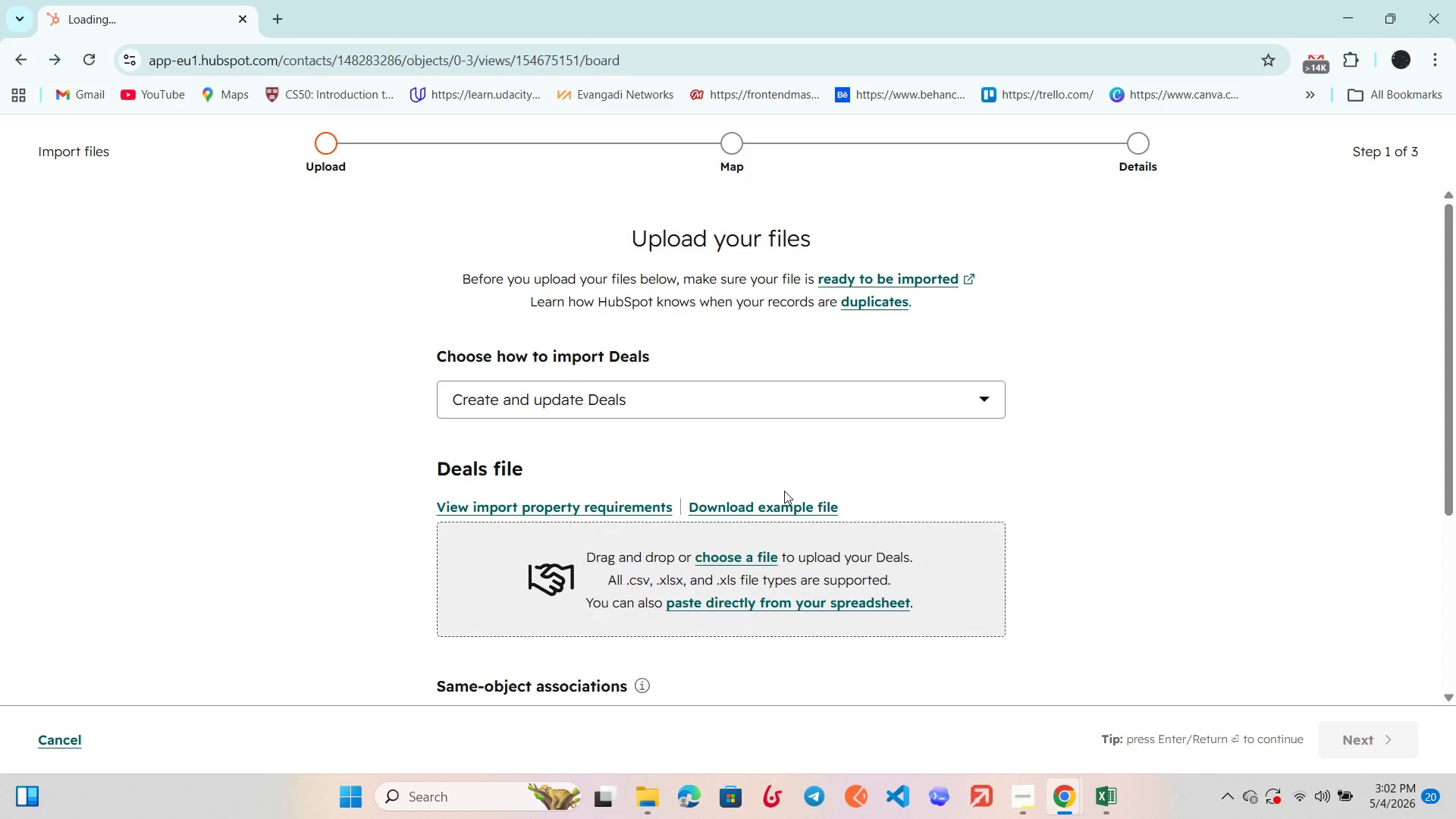 
wait(15.86)
 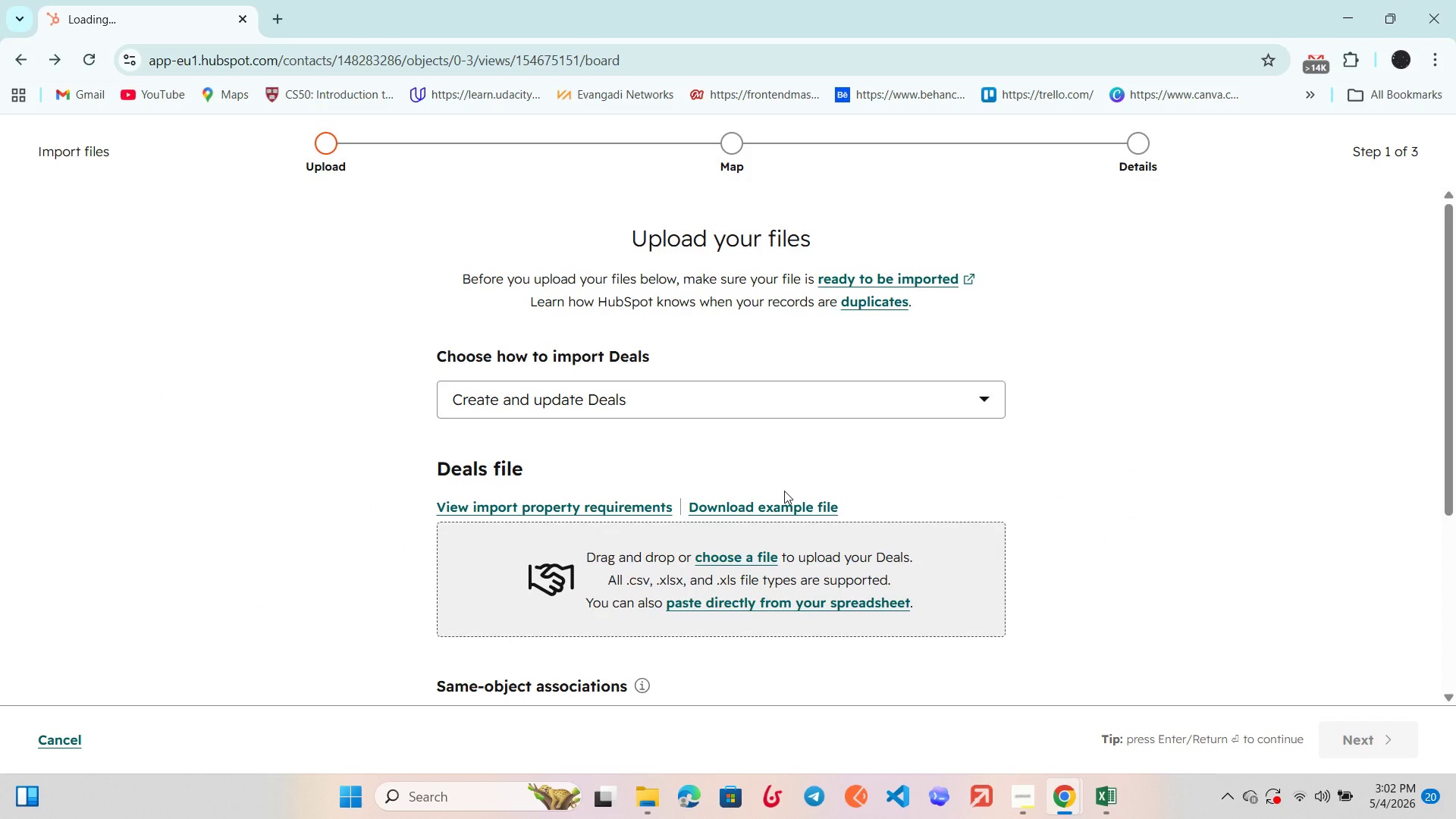 
left_click([631, 399])
 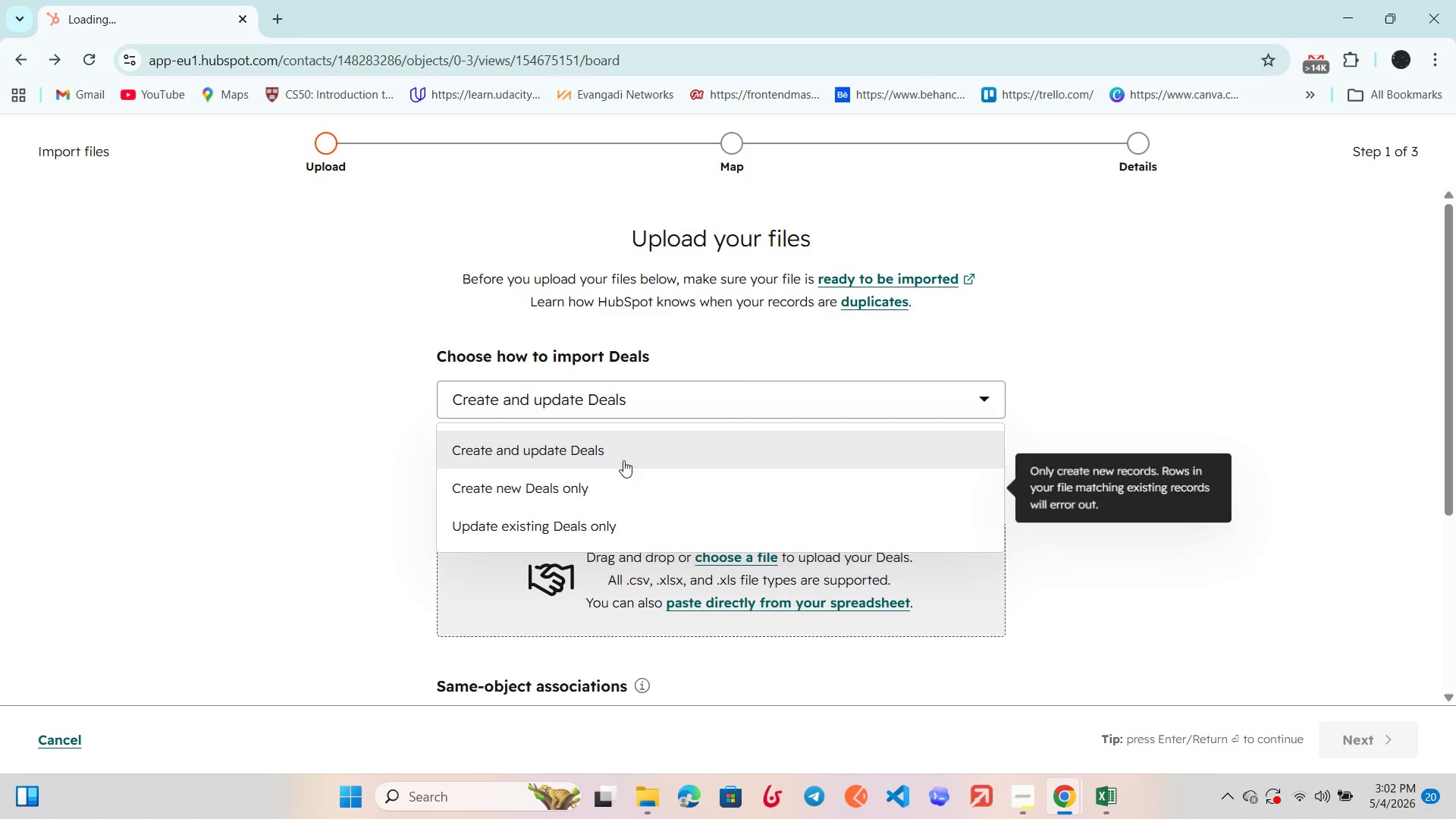 
left_click([627, 450])
 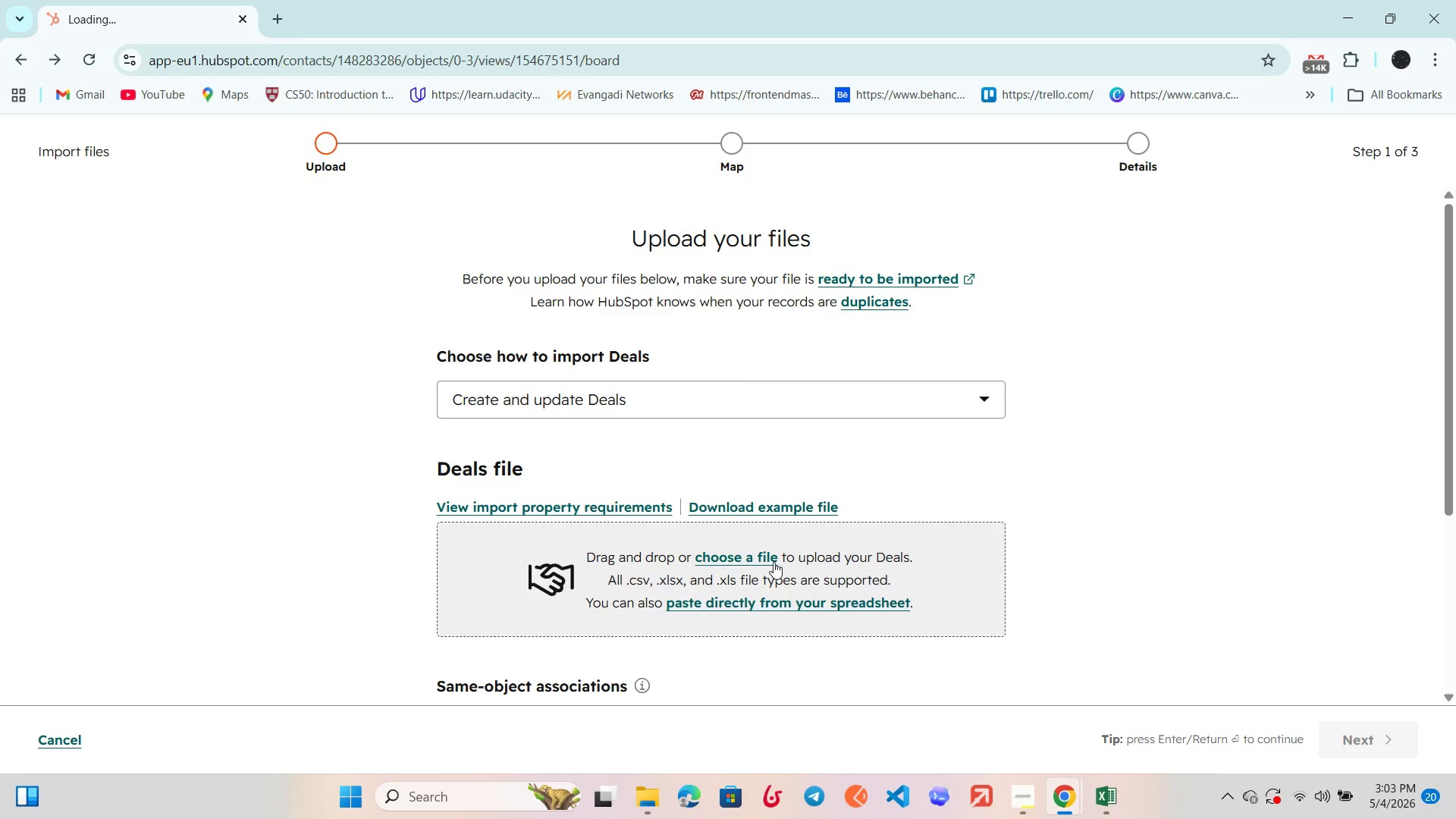 
left_click([744, 556])
 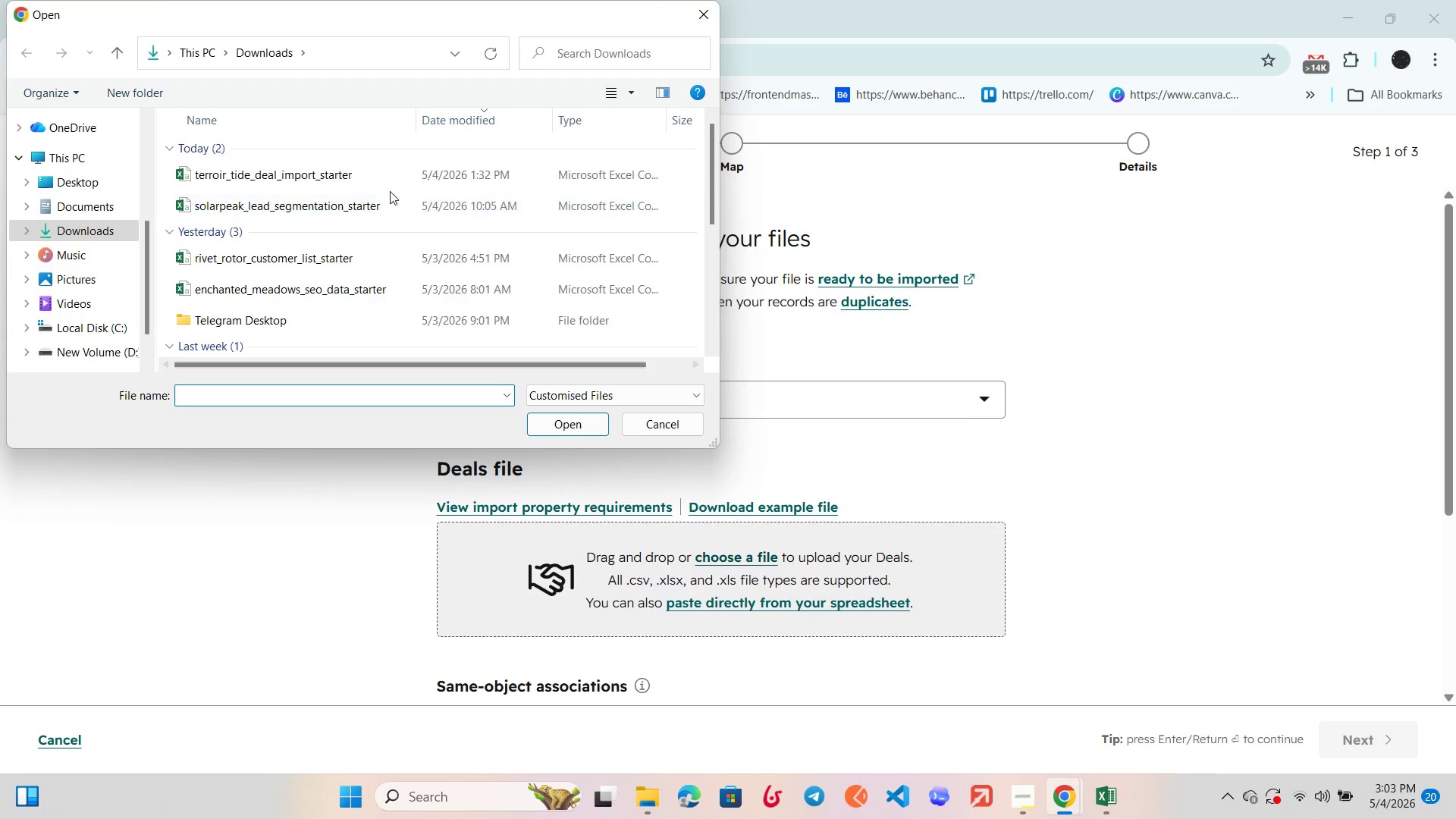 
left_click([400, 177])
 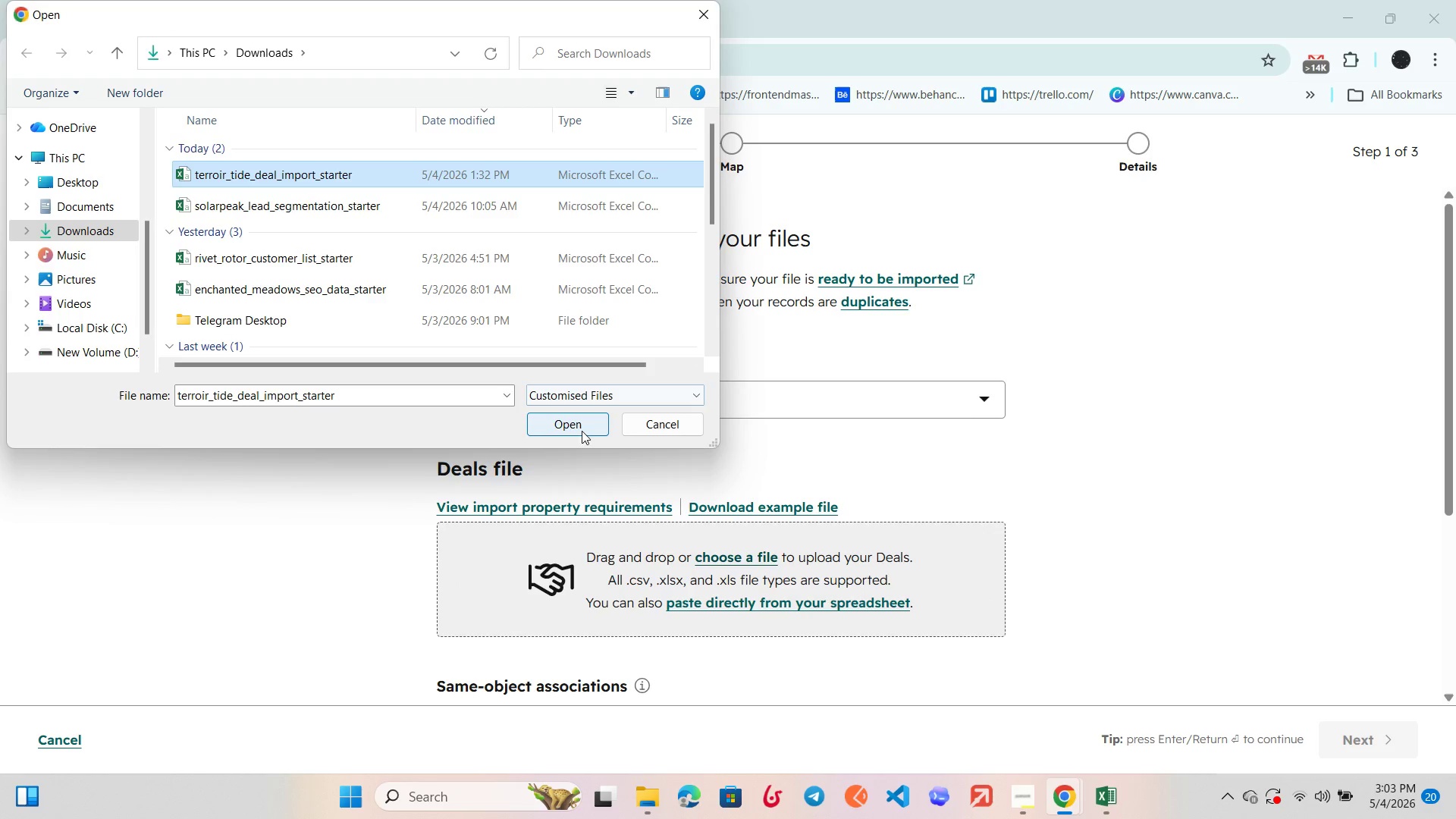 
left_click([579, 426])
 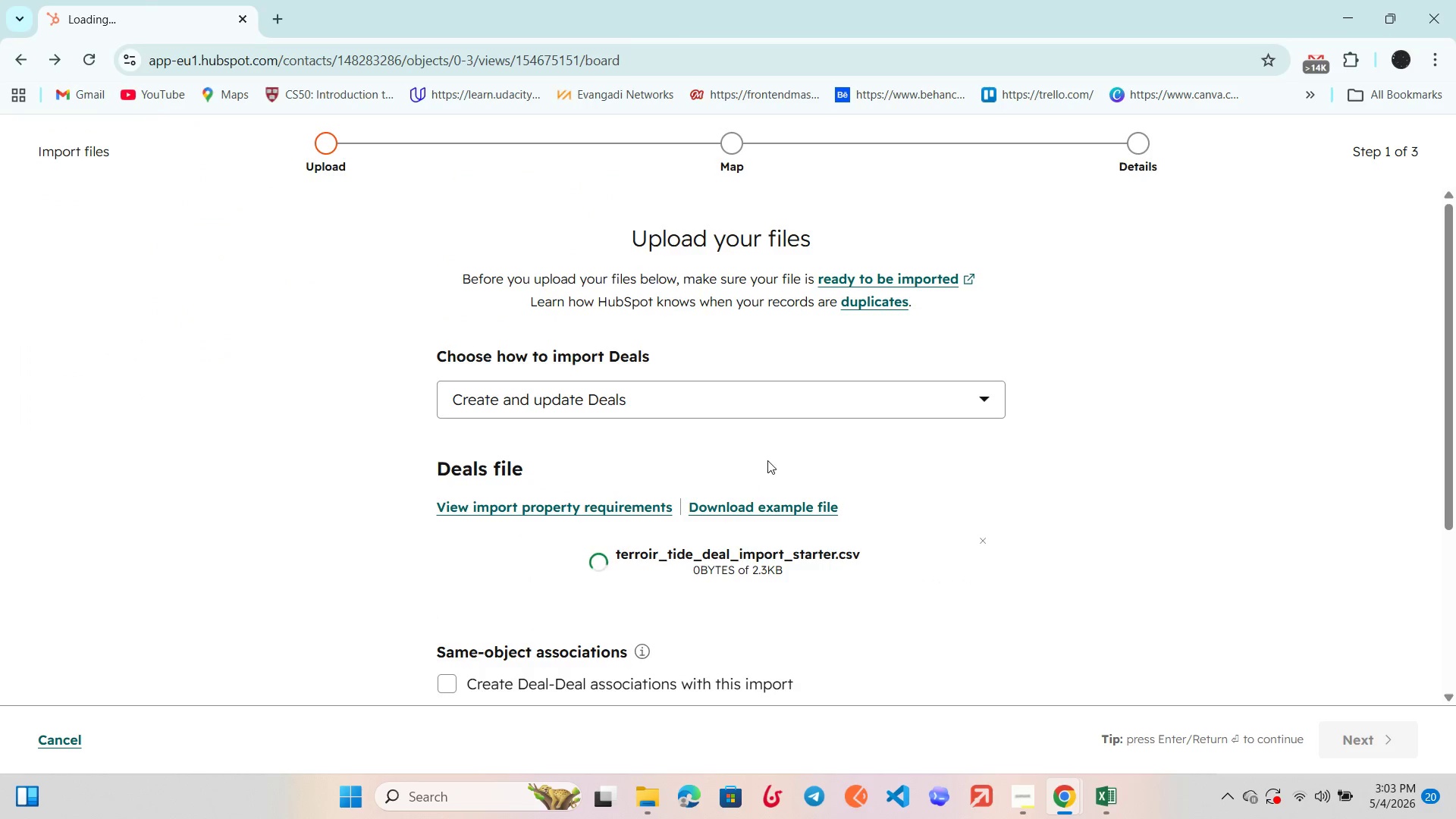 
scroll: coordinate [767, 460], scroll_direction: down, amount: 4.0
 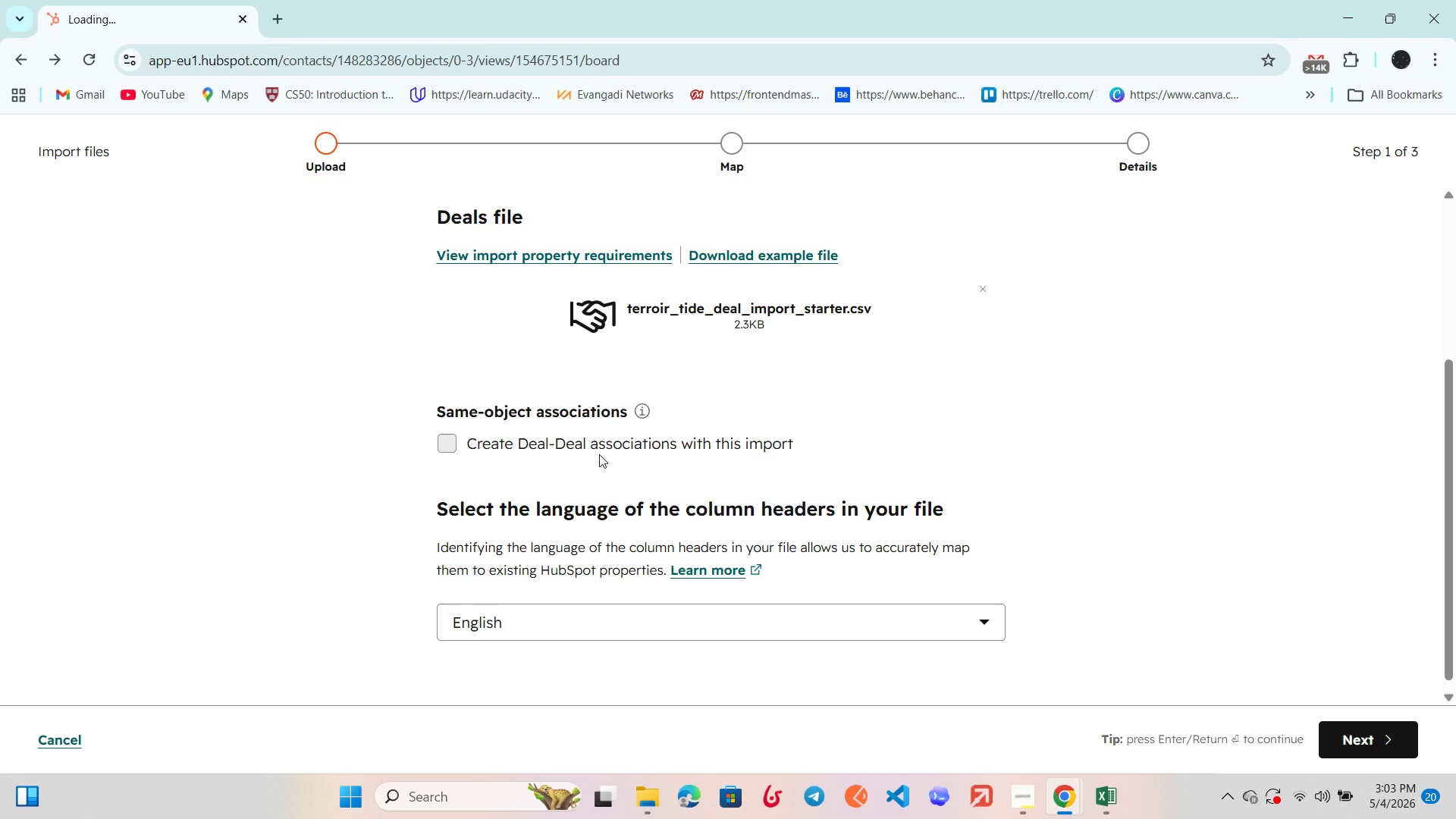 
left_click([453, 445])
 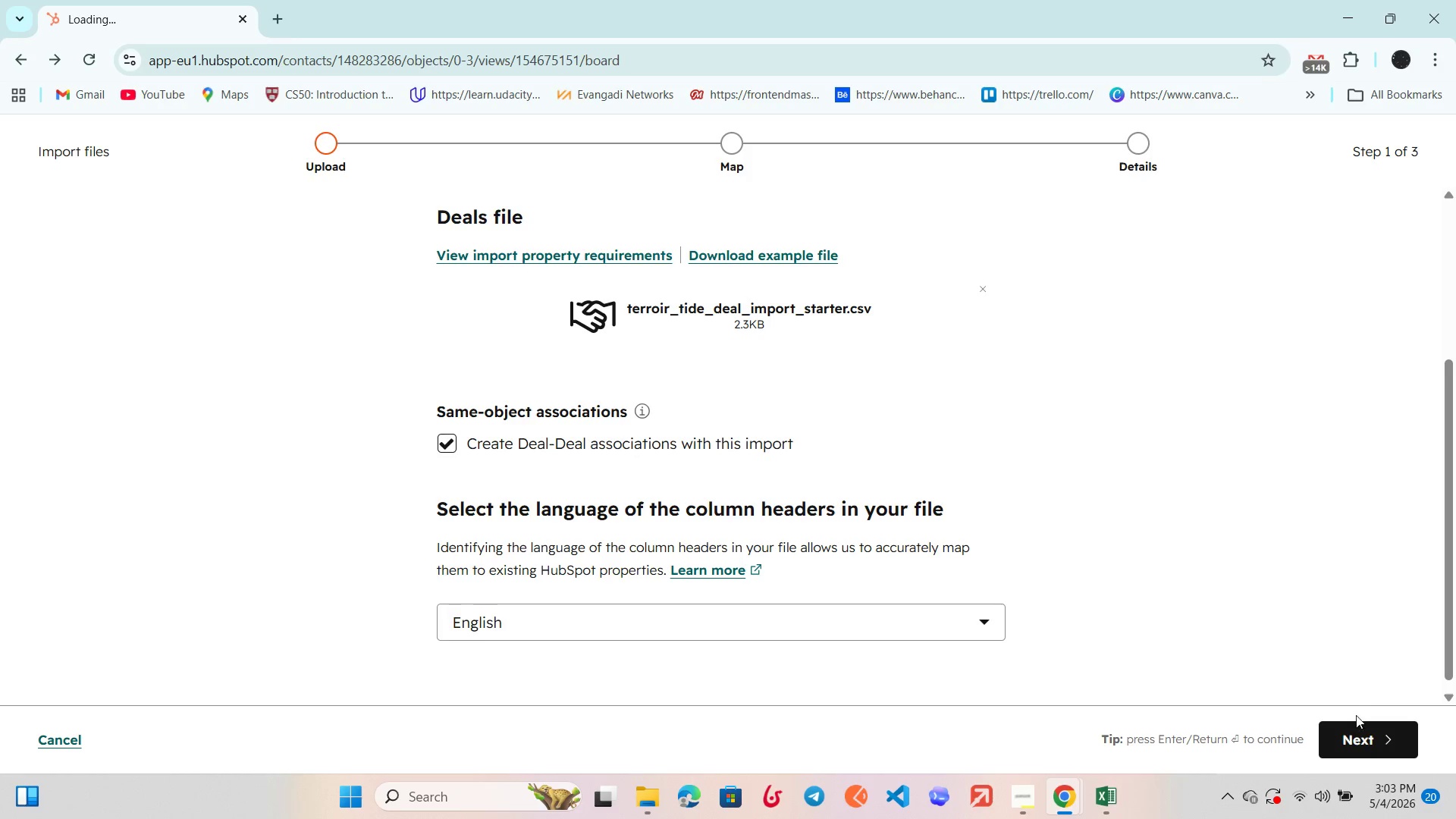 
left_click([1366, 736])
 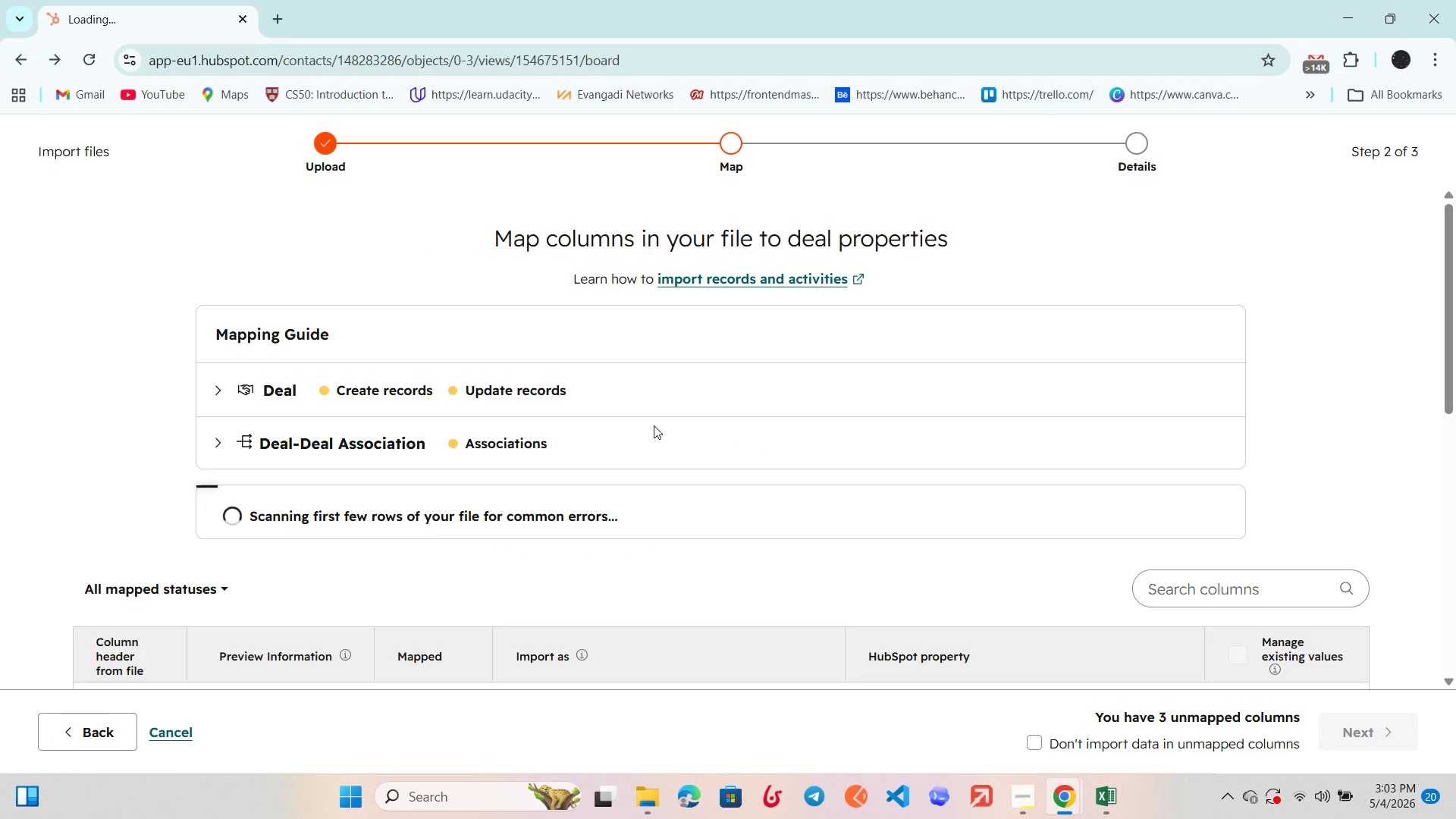 
scroll: coordinate [670, 426], scroll_direction: down, amount: 6.0
 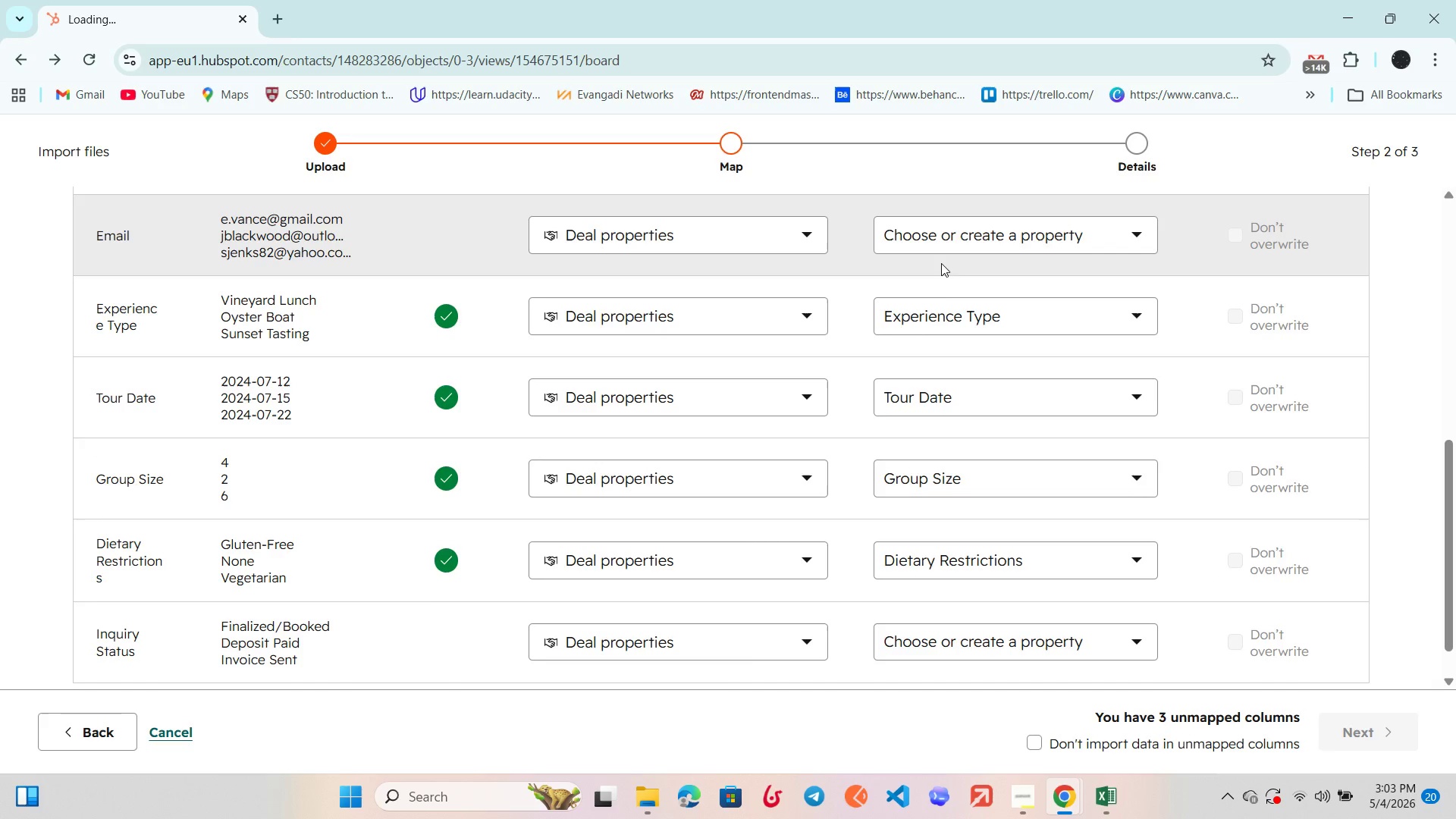 
mouse_move([969, 546])
 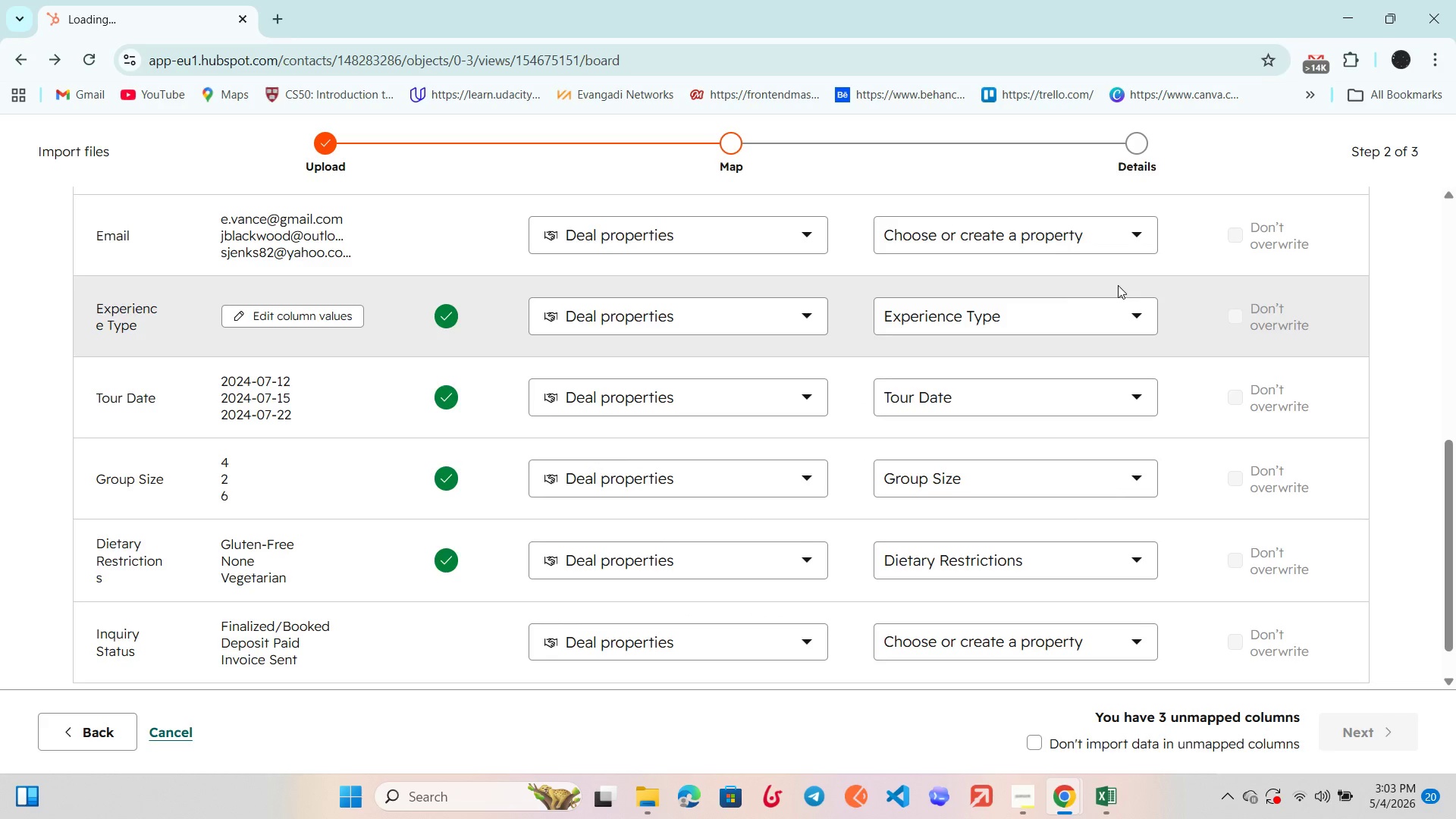 
scroll: coordinate [1119, 285], scroll_direction: up, amount: 4.0
 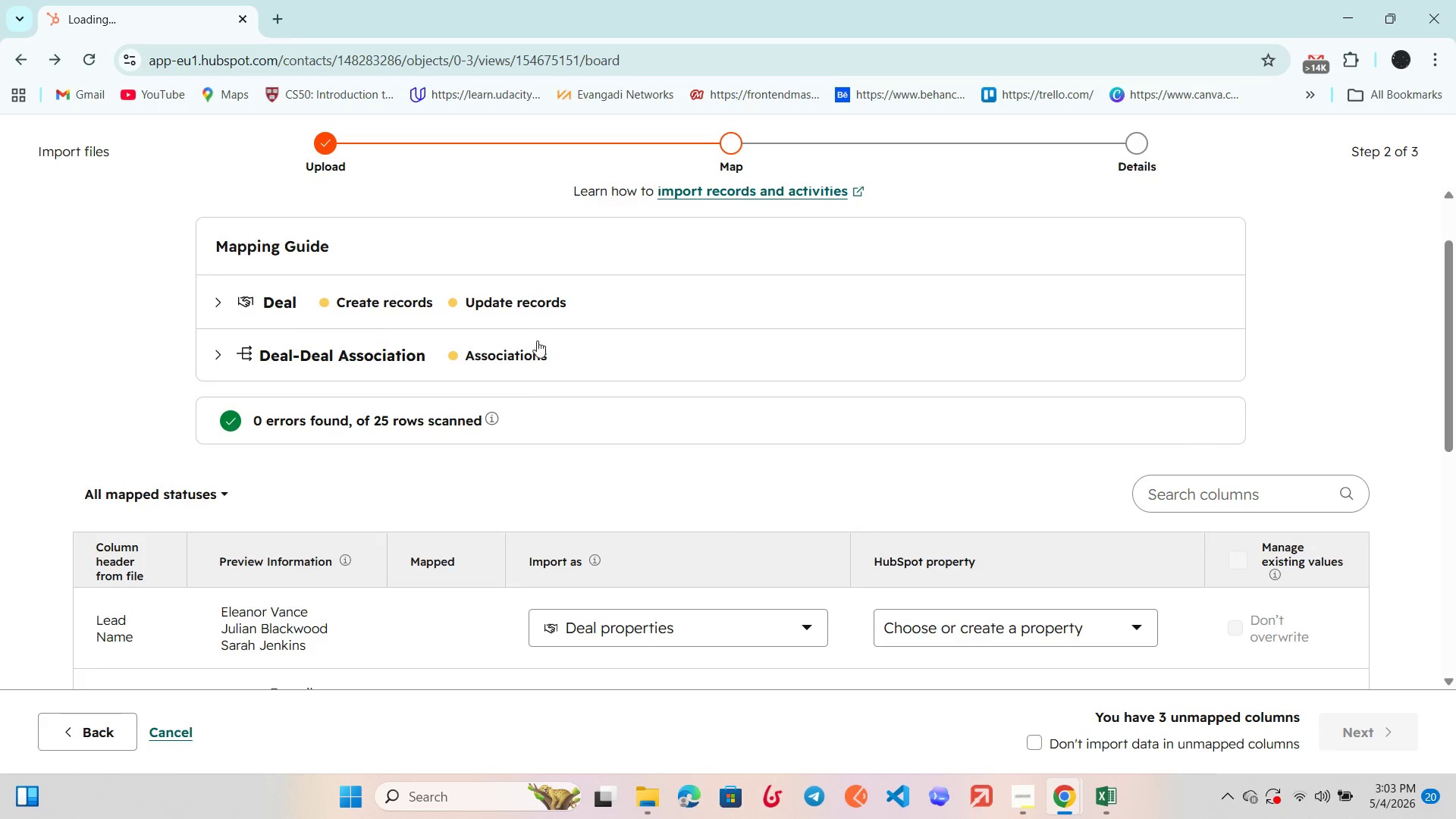 
left_click([535, 353])
 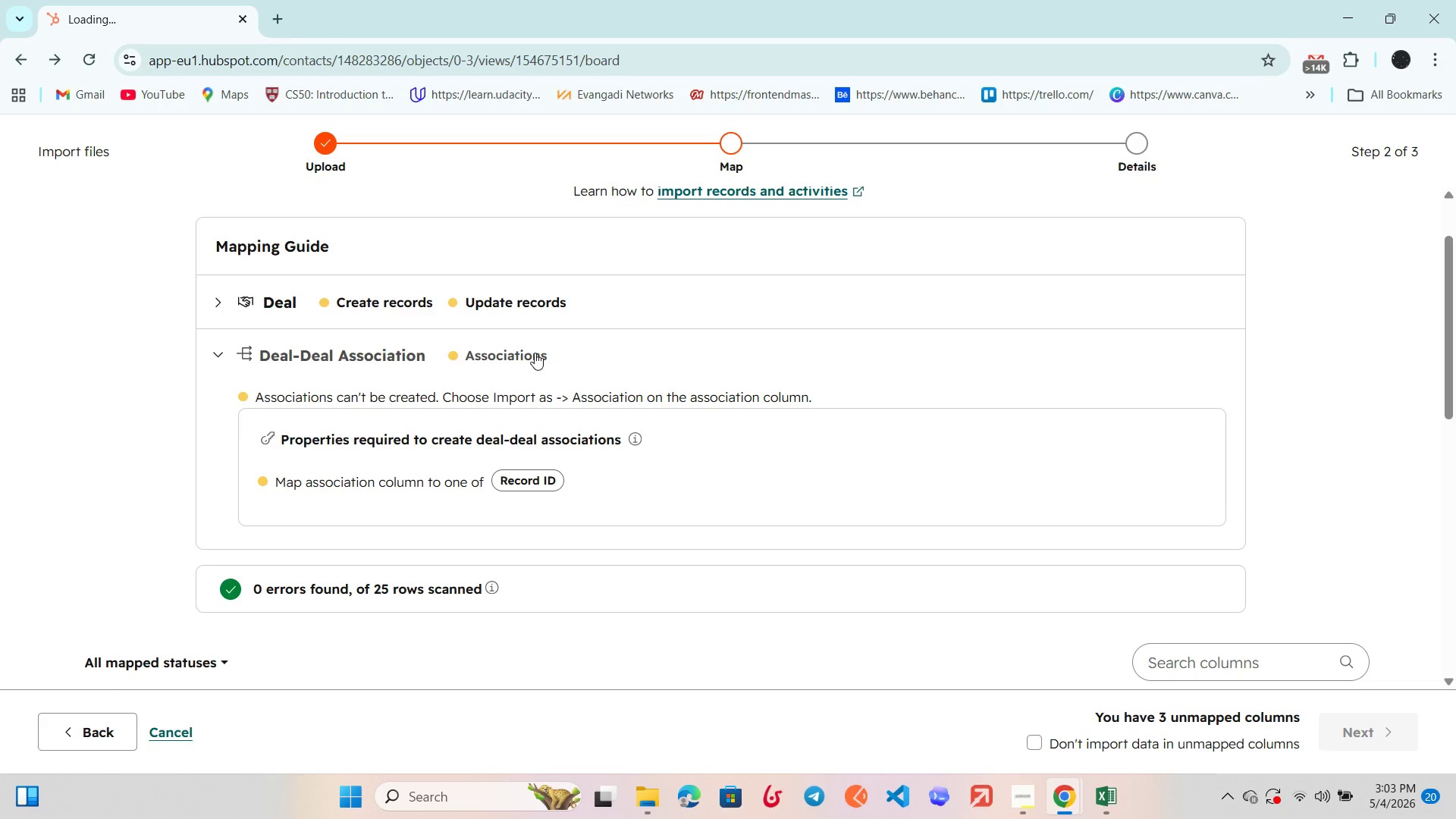 
wait(5.58)
 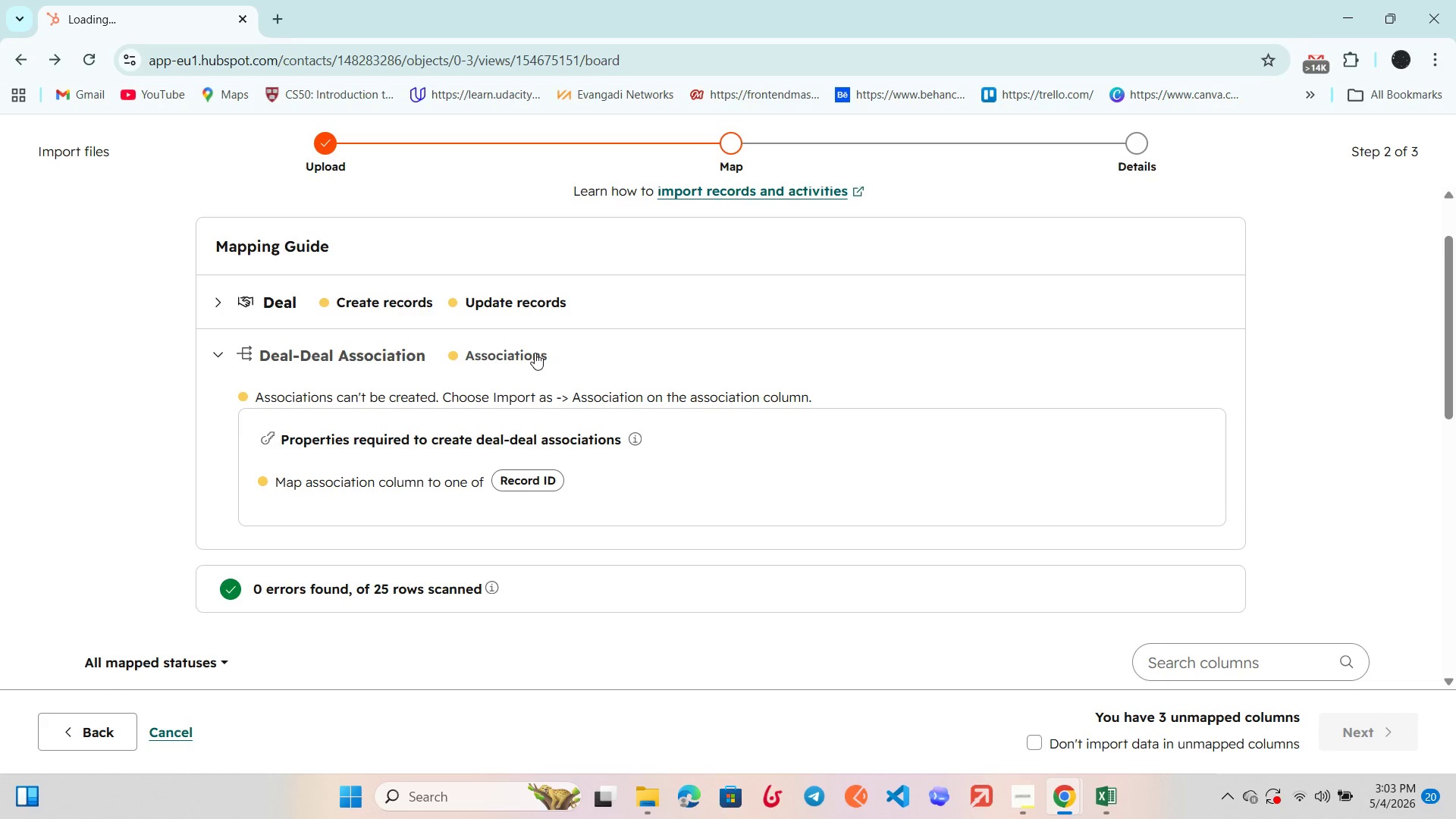 
left_click([535, 353])
 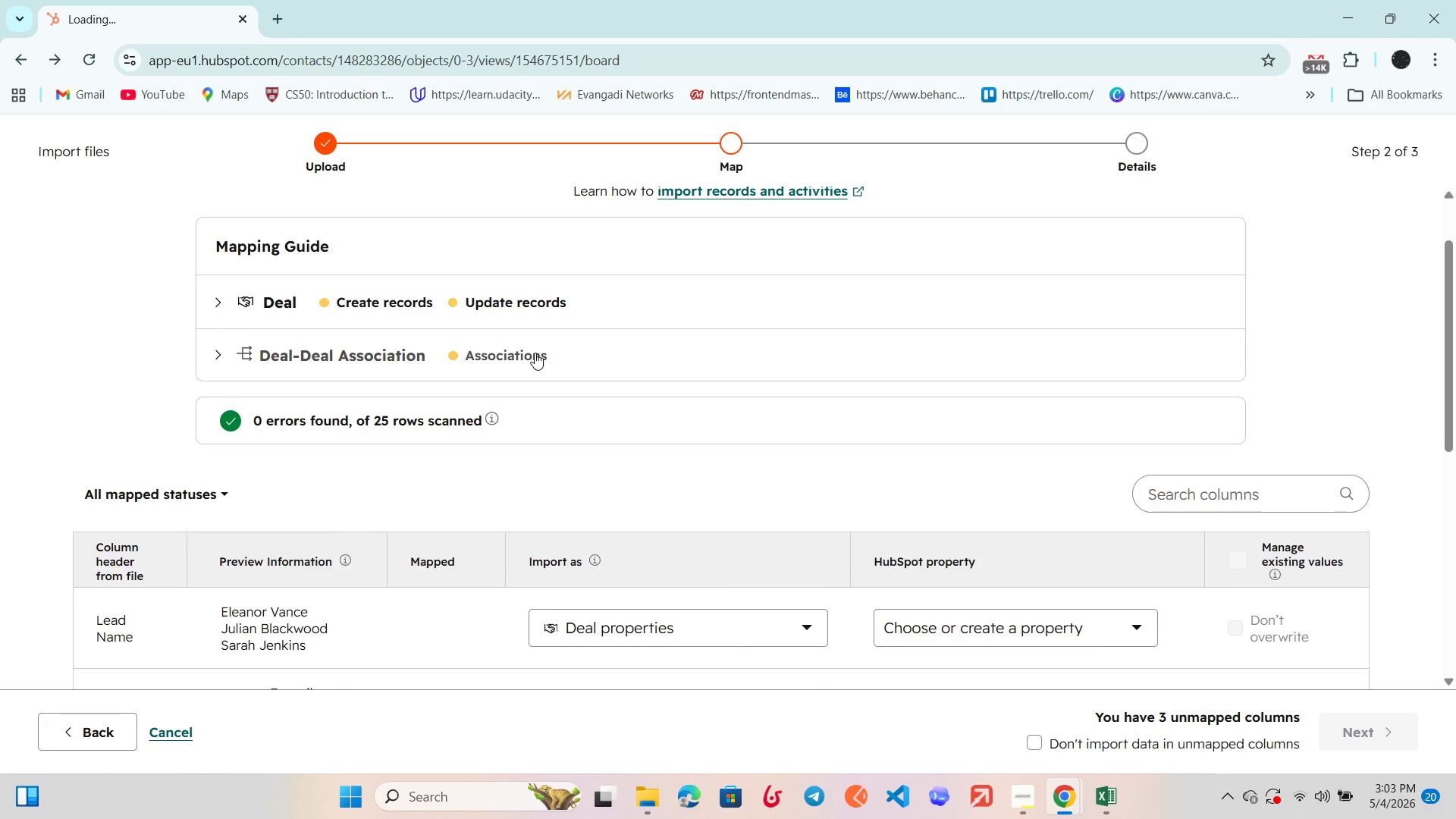 
scroll: coordinate [535, 353], scroll_direction: down, amount: 10.0
 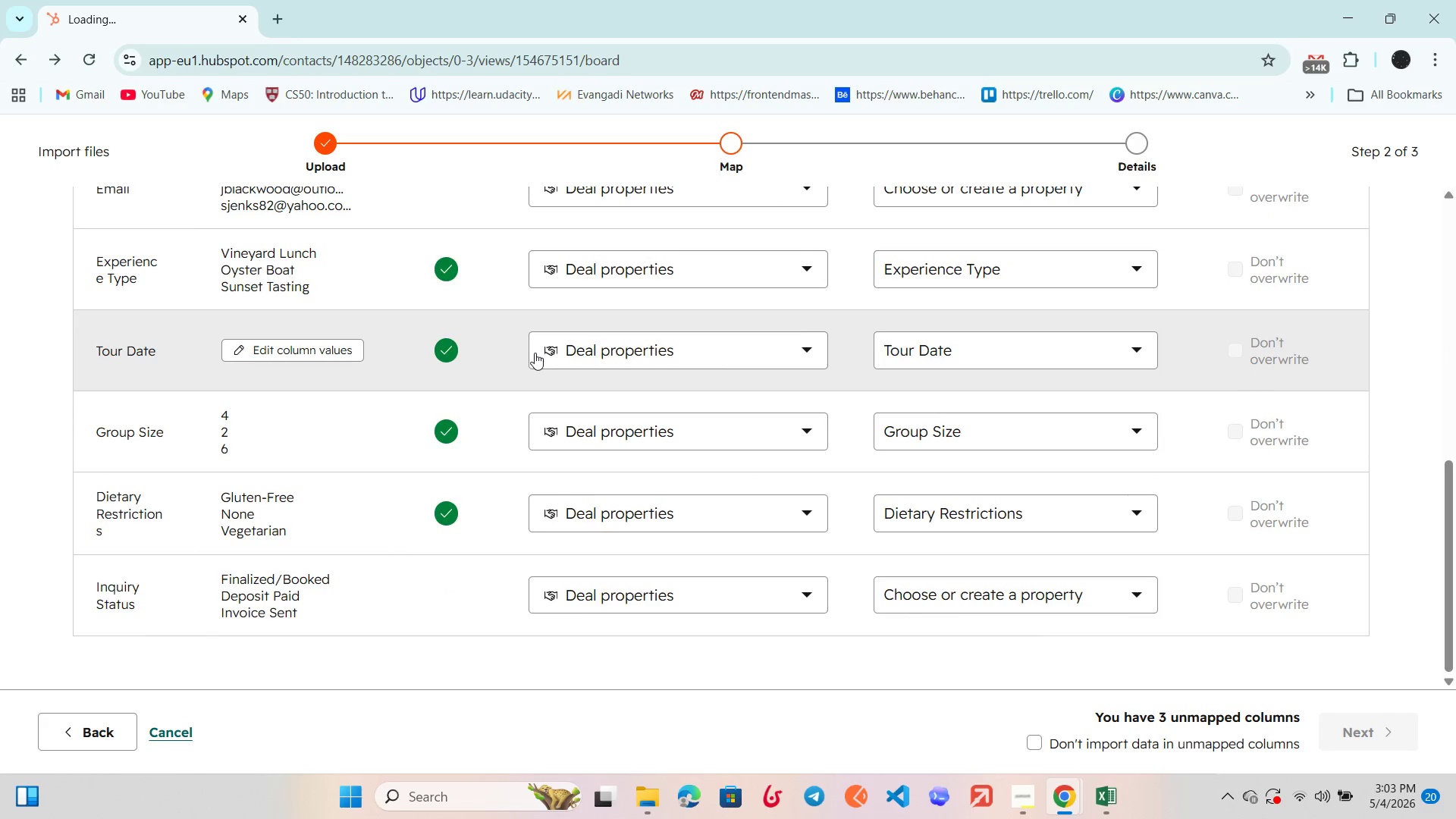 
scroll: coordinate [535, 353], scroll_direction: up, amount: 3.0
 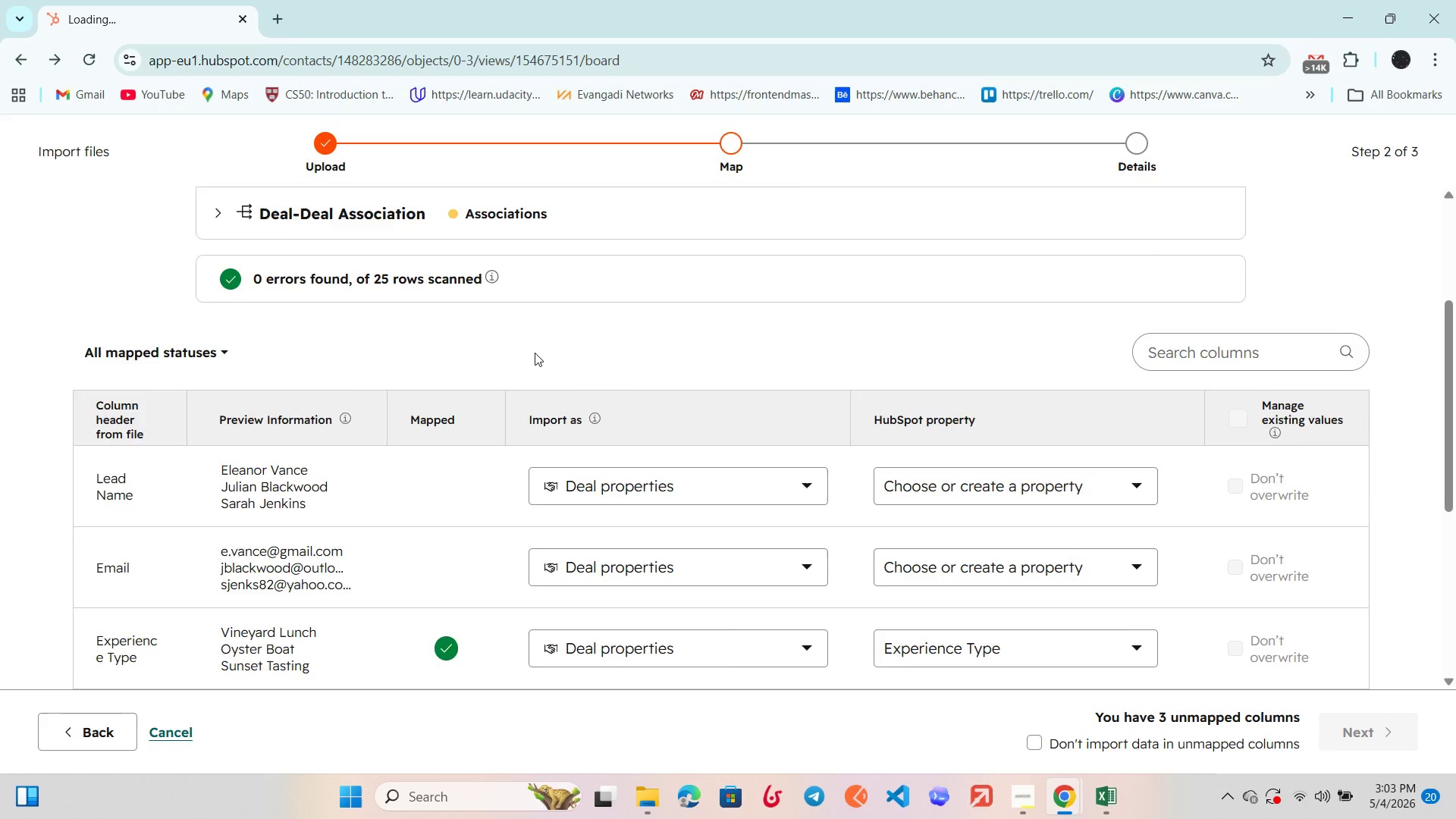 
scroll: coordinate [535, 353], scroll_direction: none, amount: 0.0
 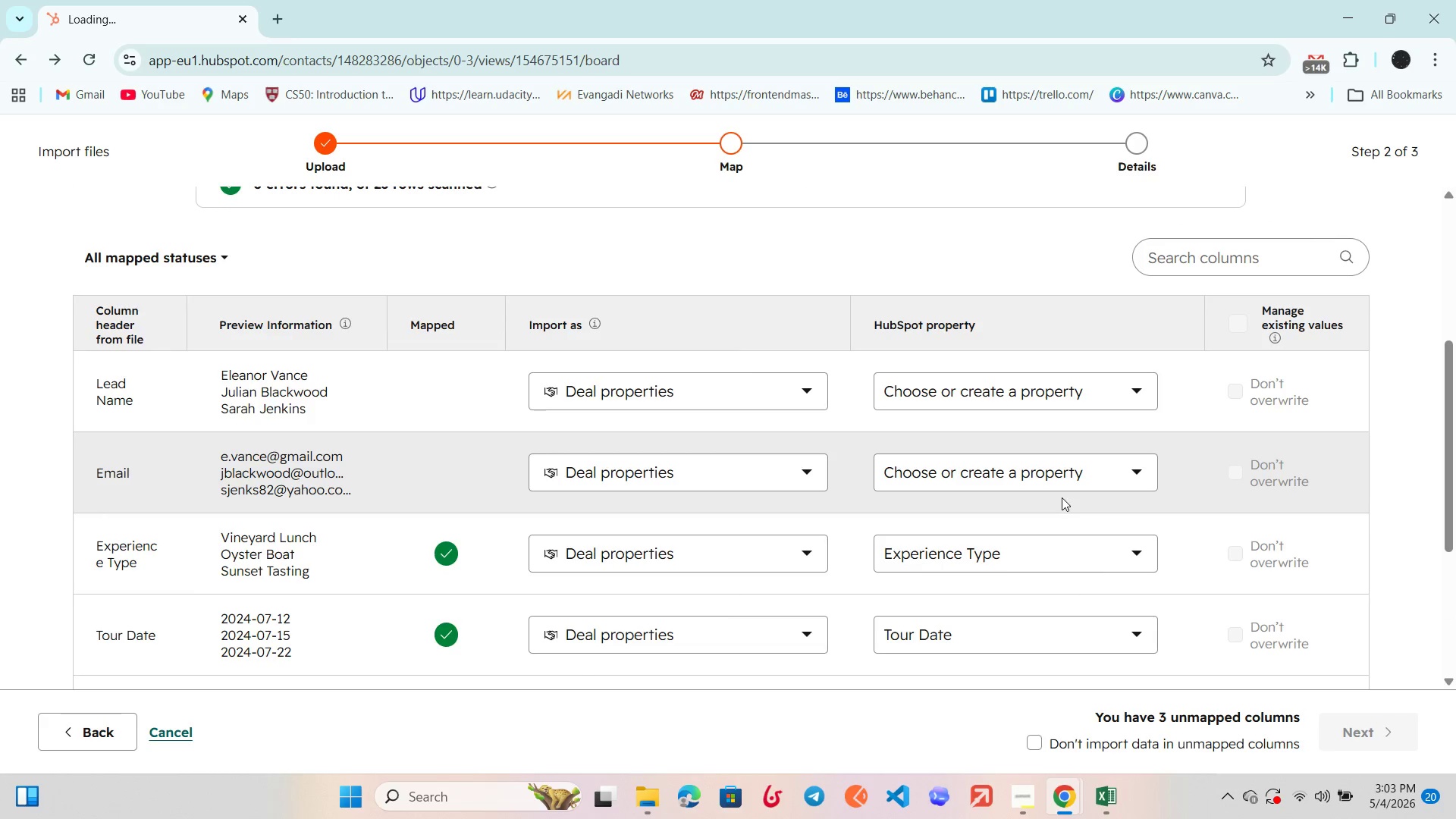 
left_click([1001, 463])
 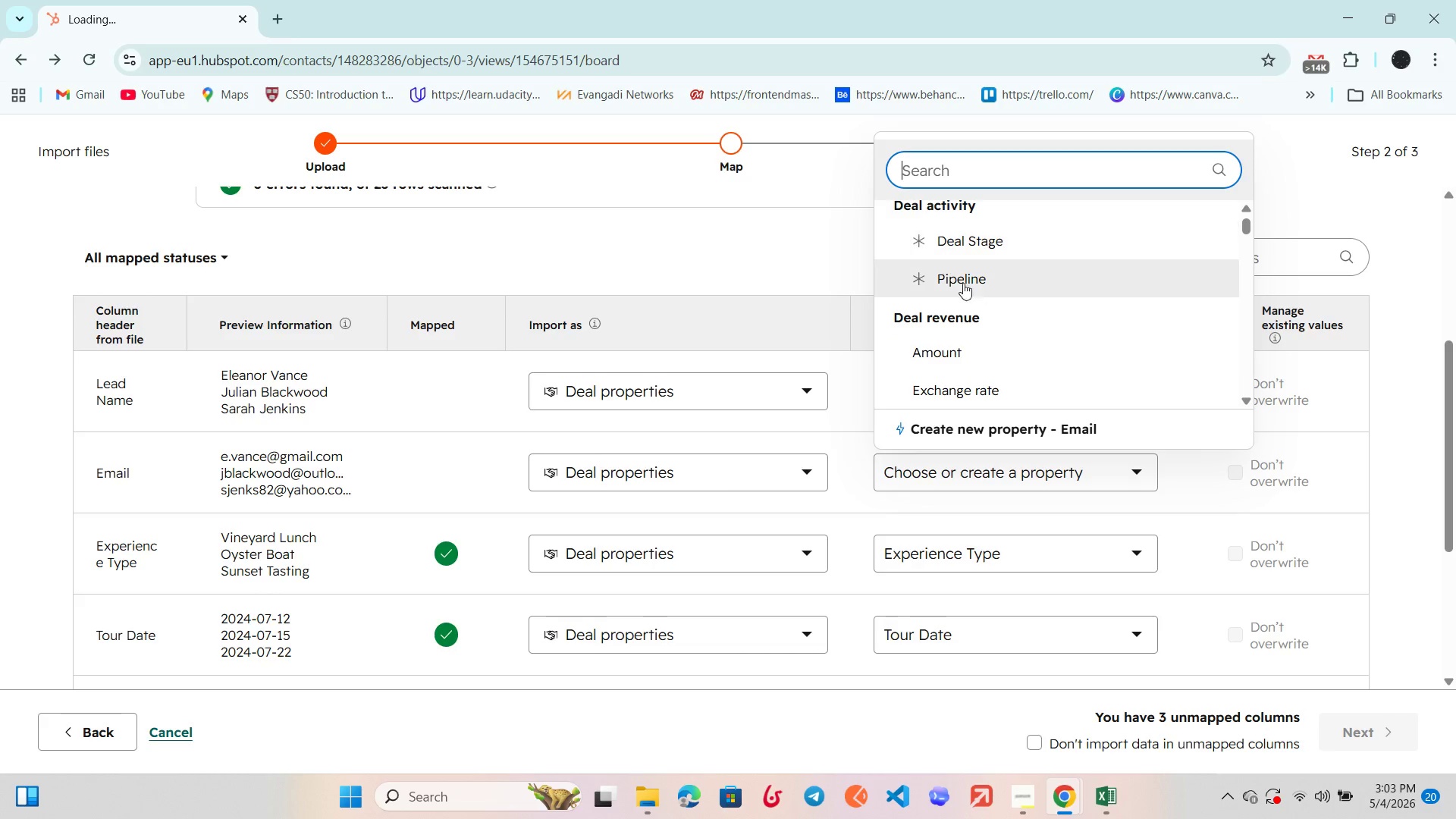 
scroll: coordinate [972, 340], scroll_direction: down, amount: 5.0
 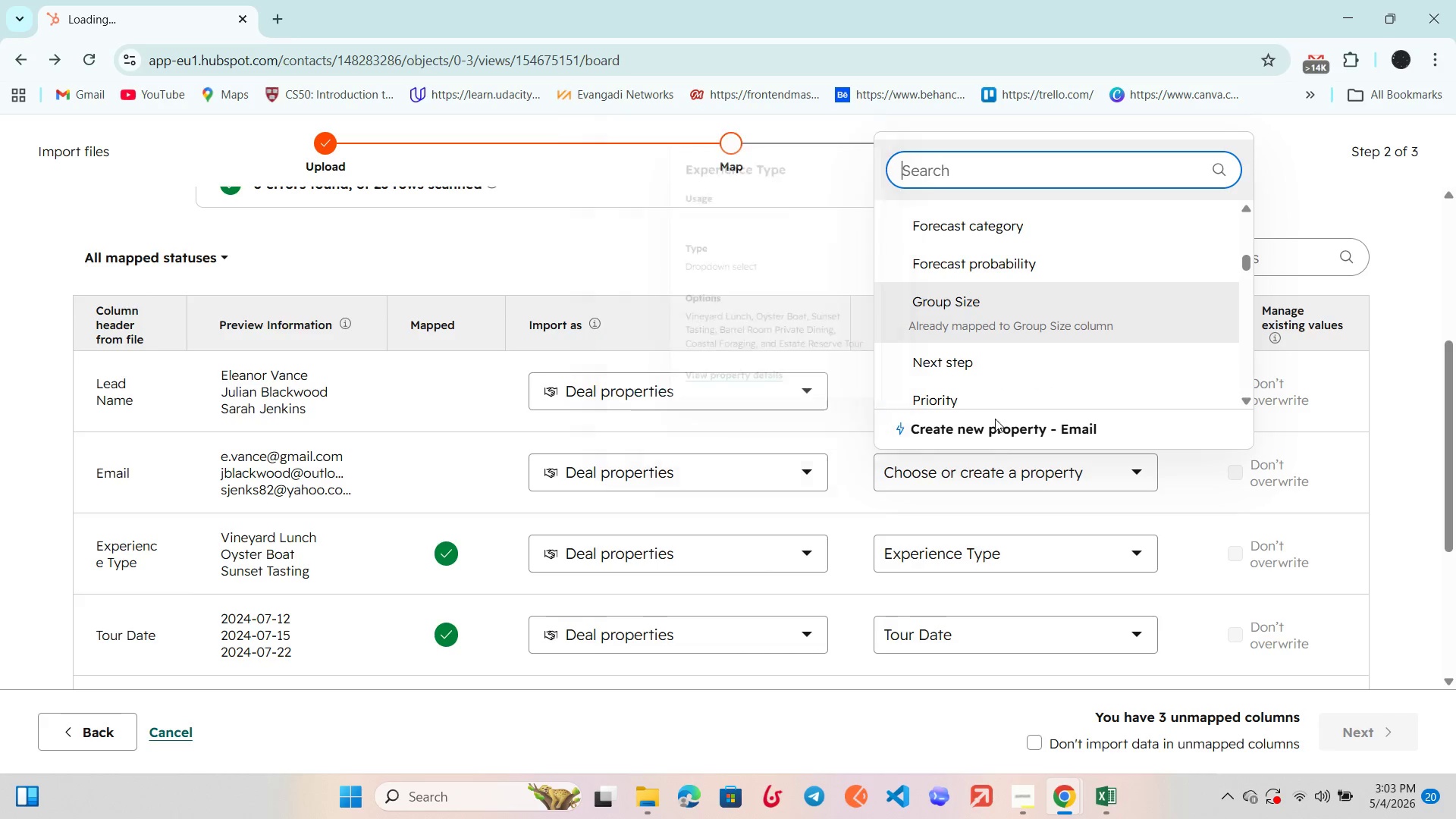 
left_click([993, 425])
 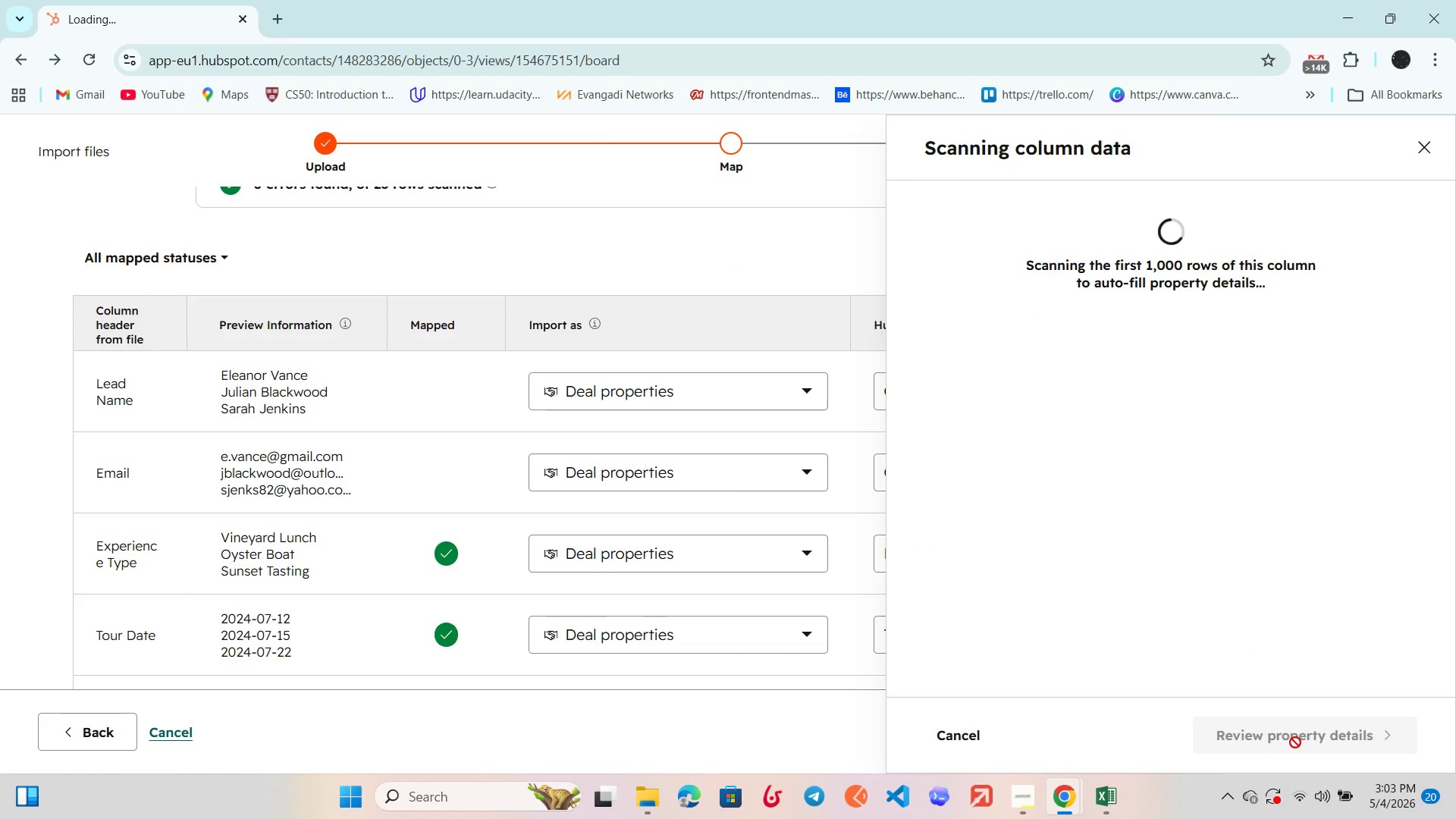 
left_click([1298, 742])
 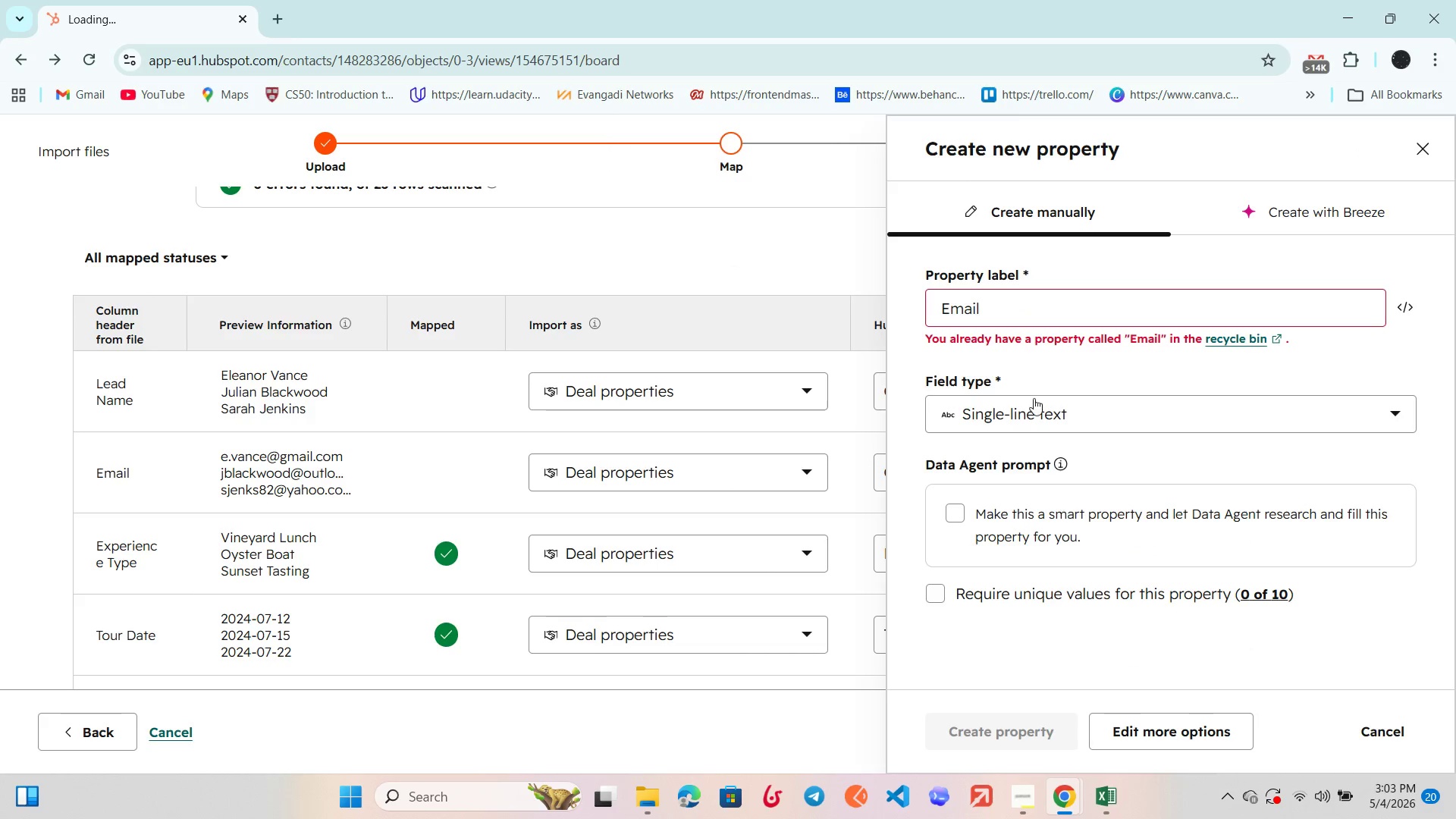 
left_click([991, 310])
 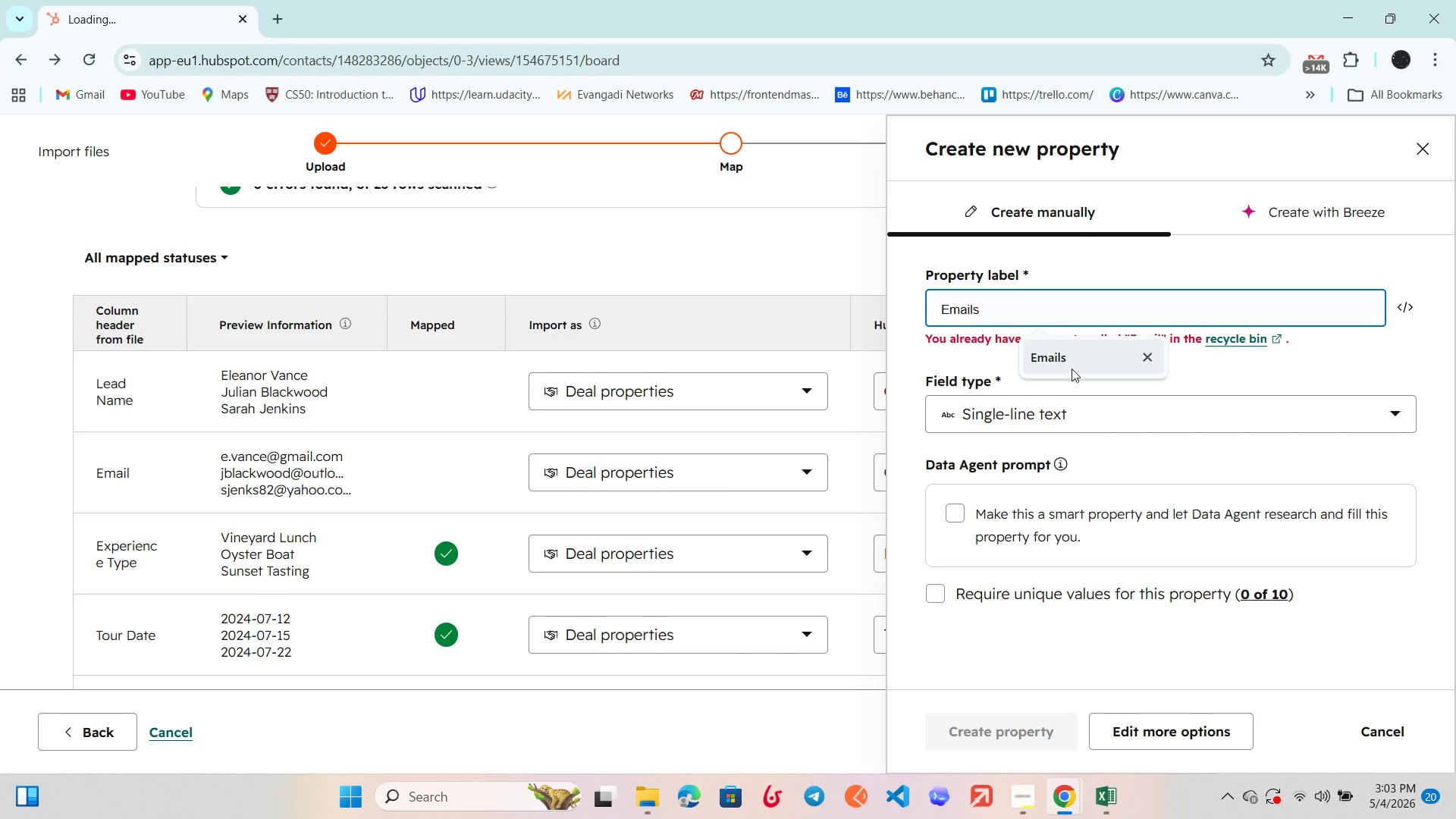 
left_click([1069, 362])
 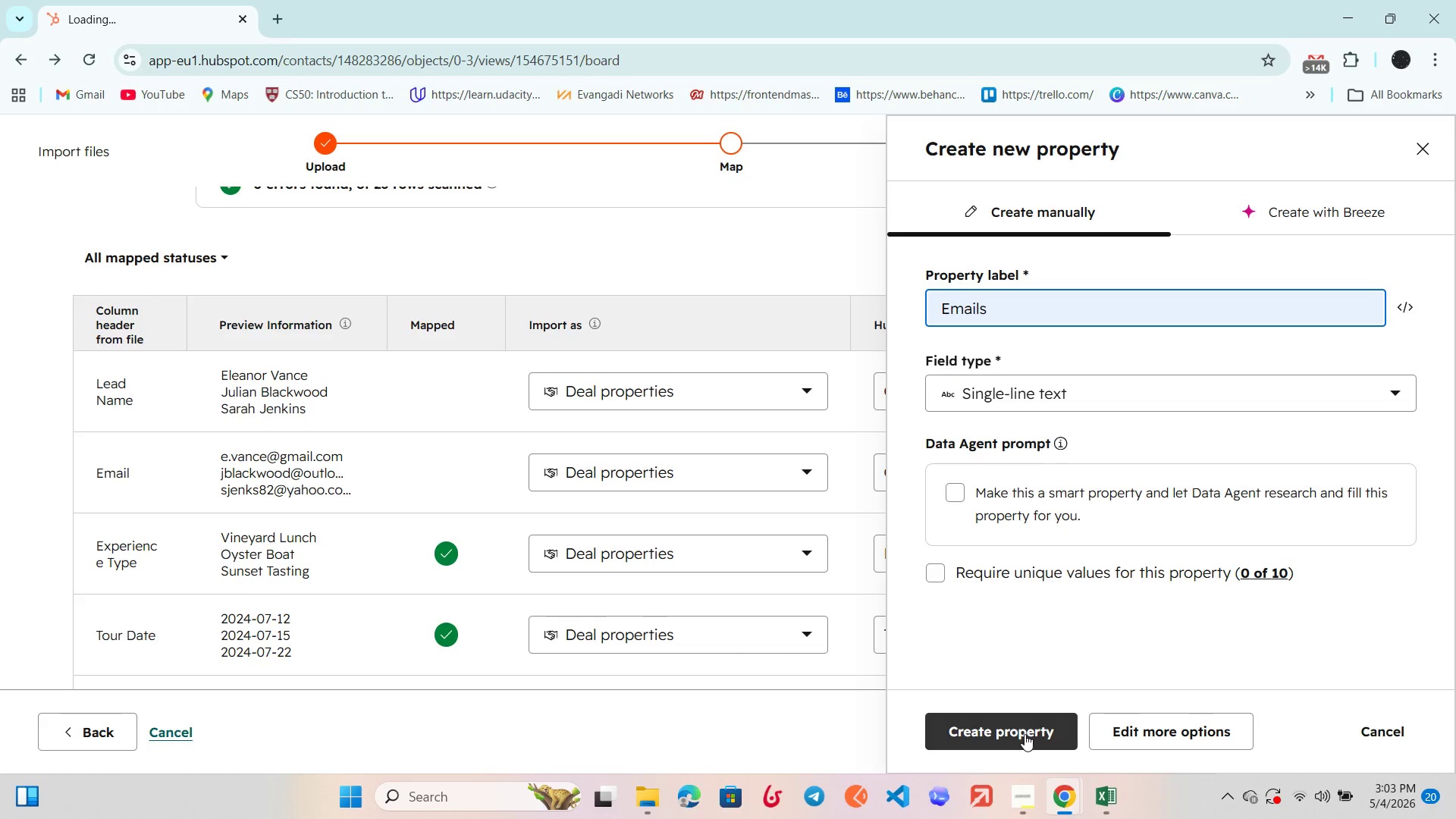 
left_click([1025, 734])
 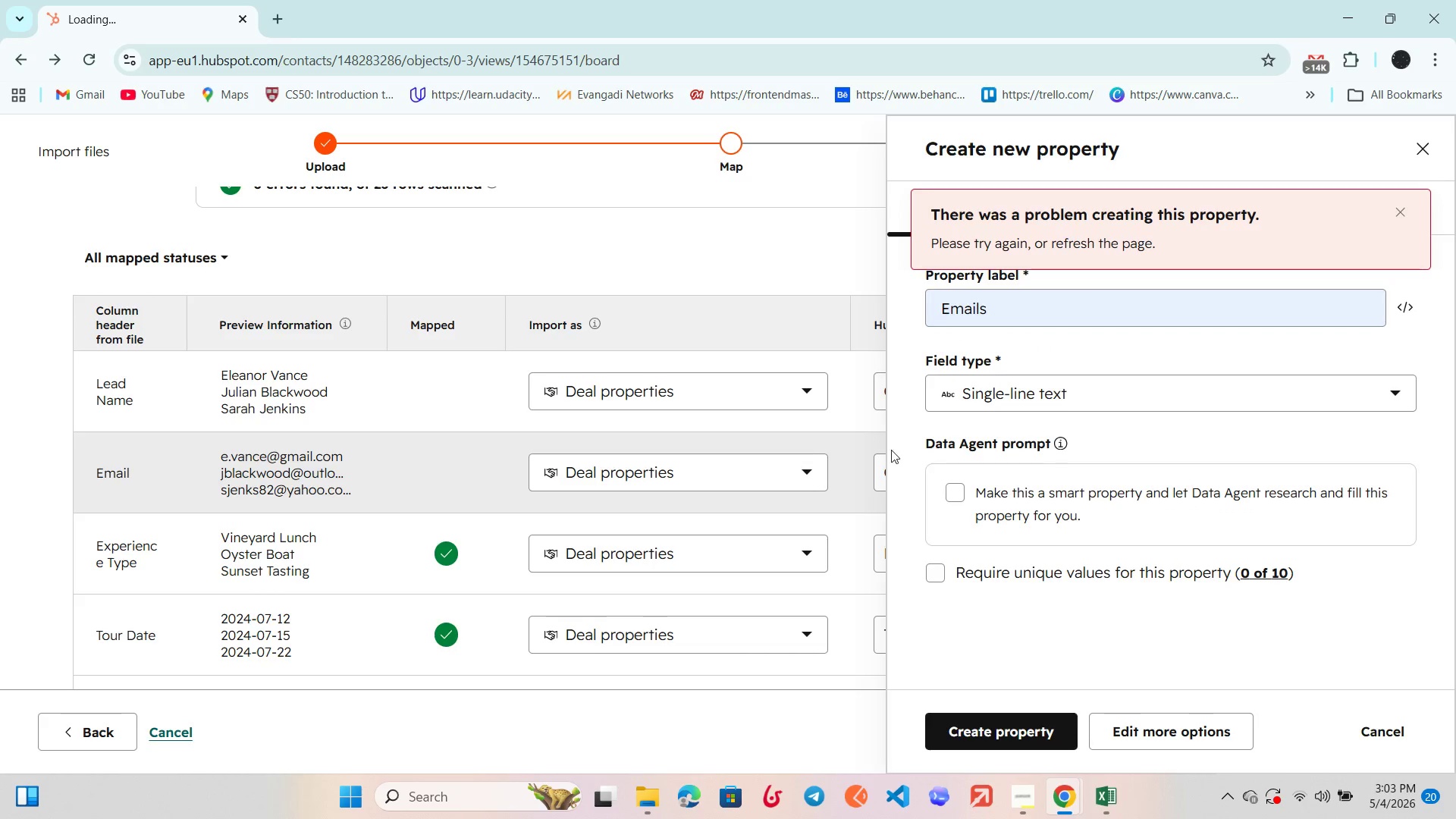 
left_click([1012, 729])
 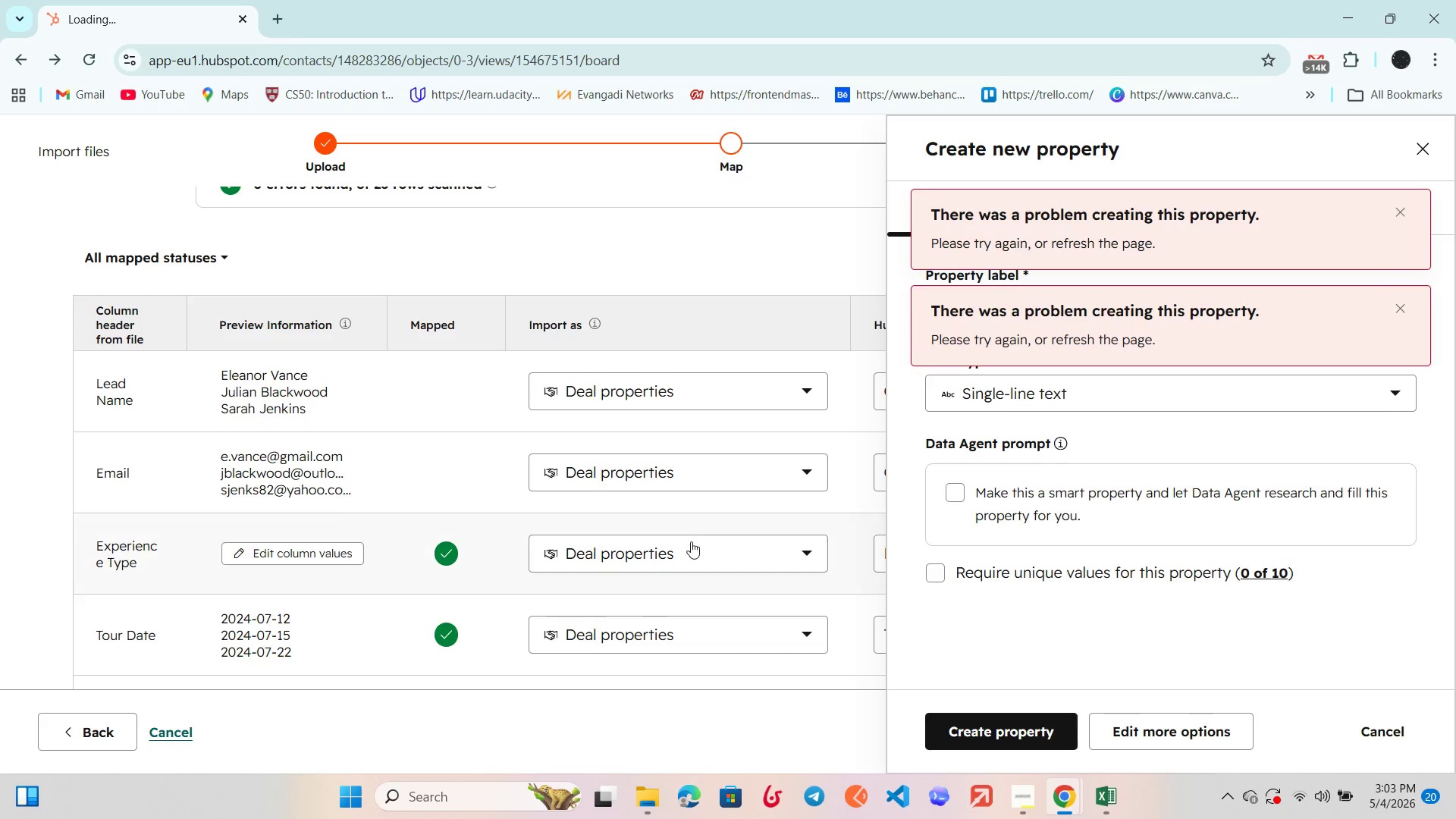 
scroll: coordinate [677, 540], scroll_direction: down, amount: 5.0
 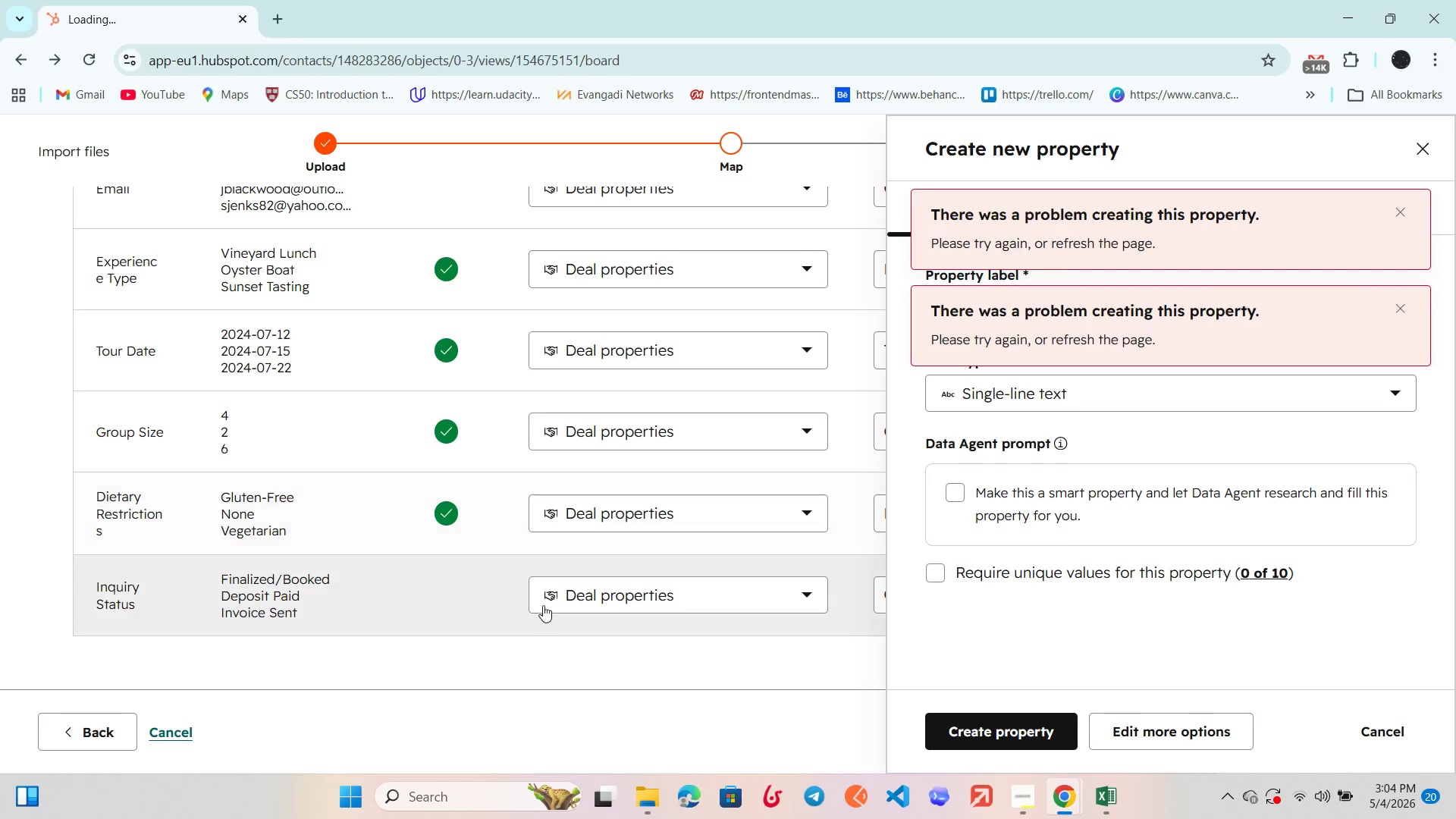 
left_click([0, 516])
 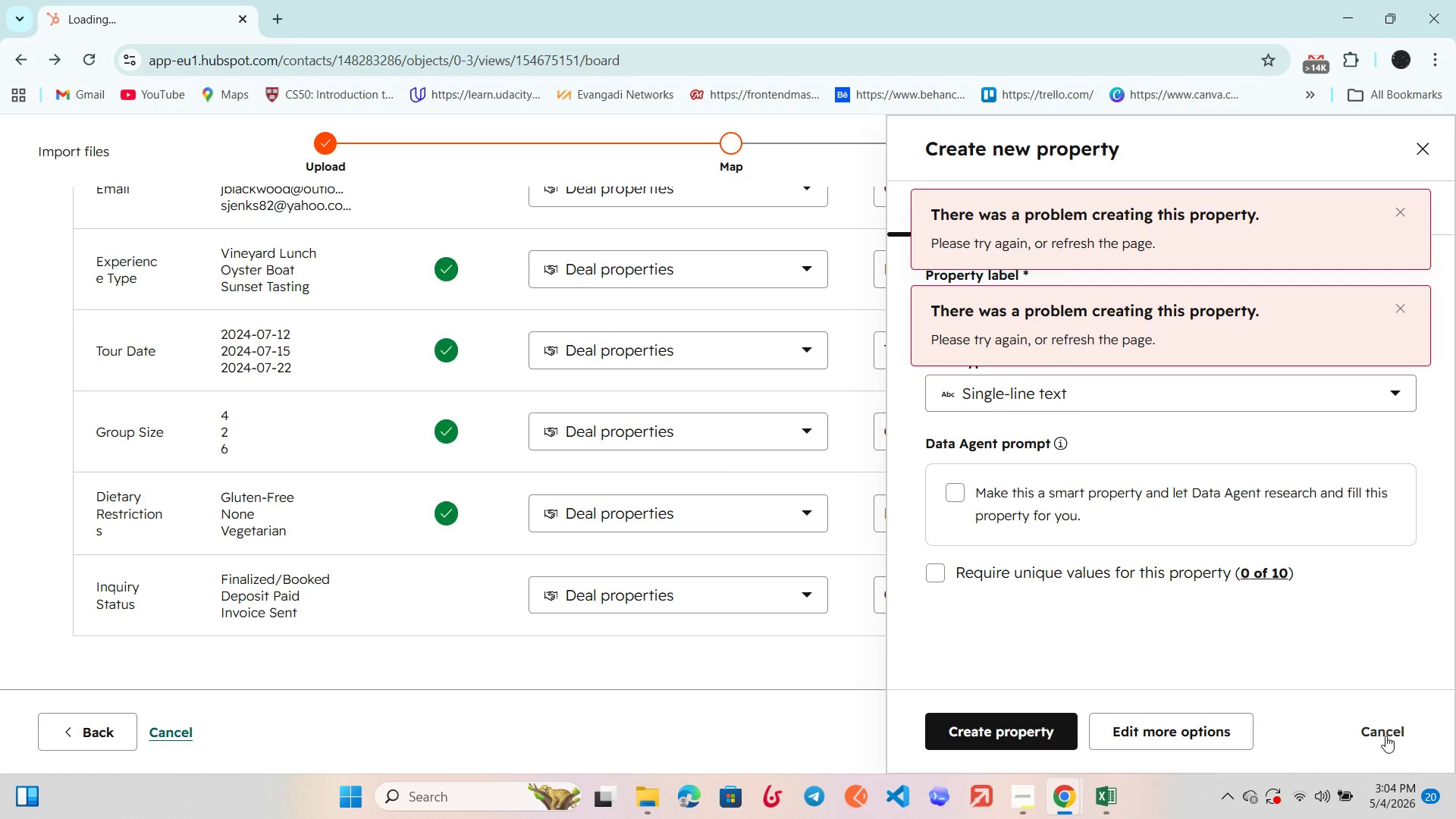 
left_click([1385, 736])
 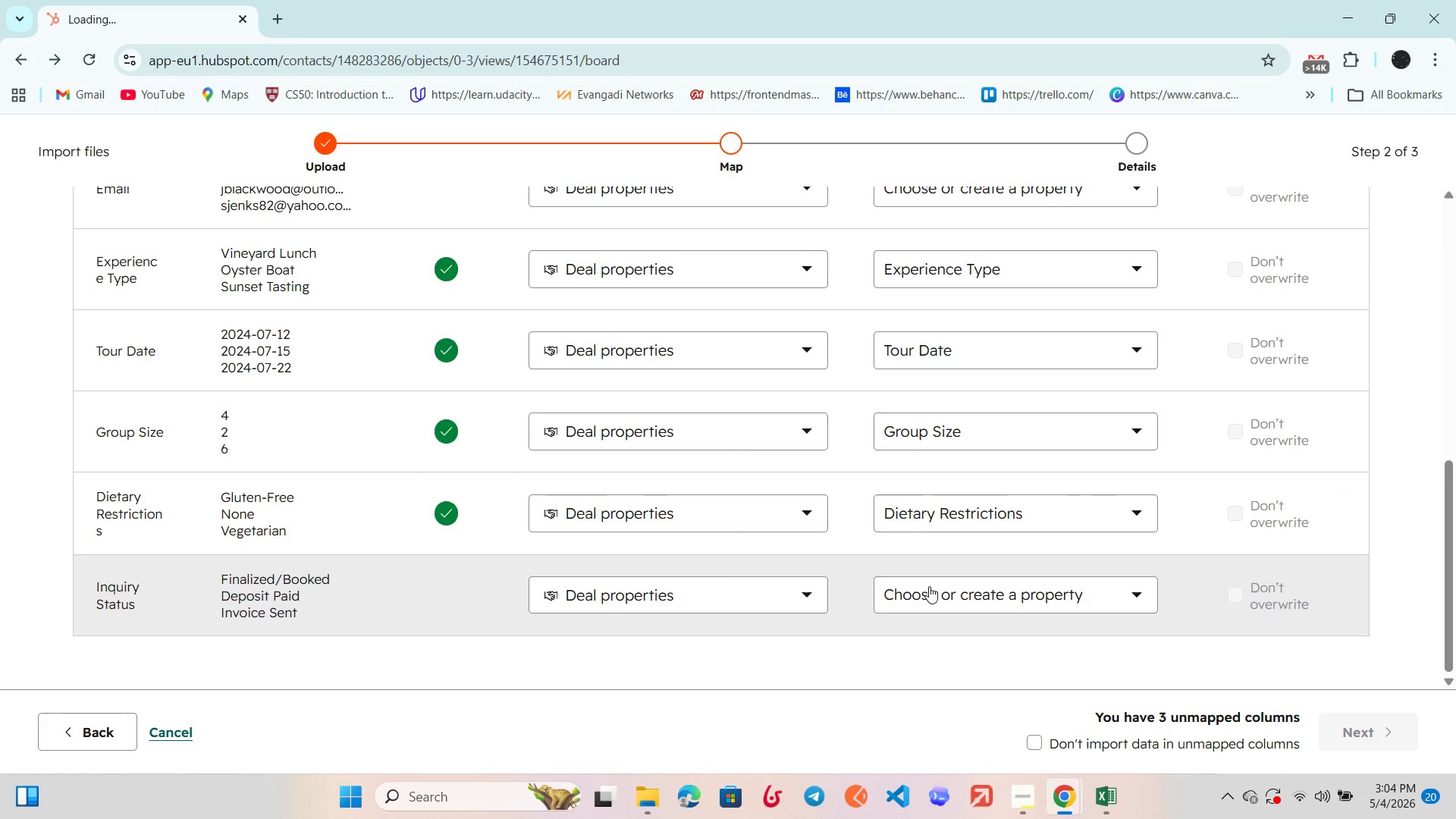 
left_click([929, 586])
 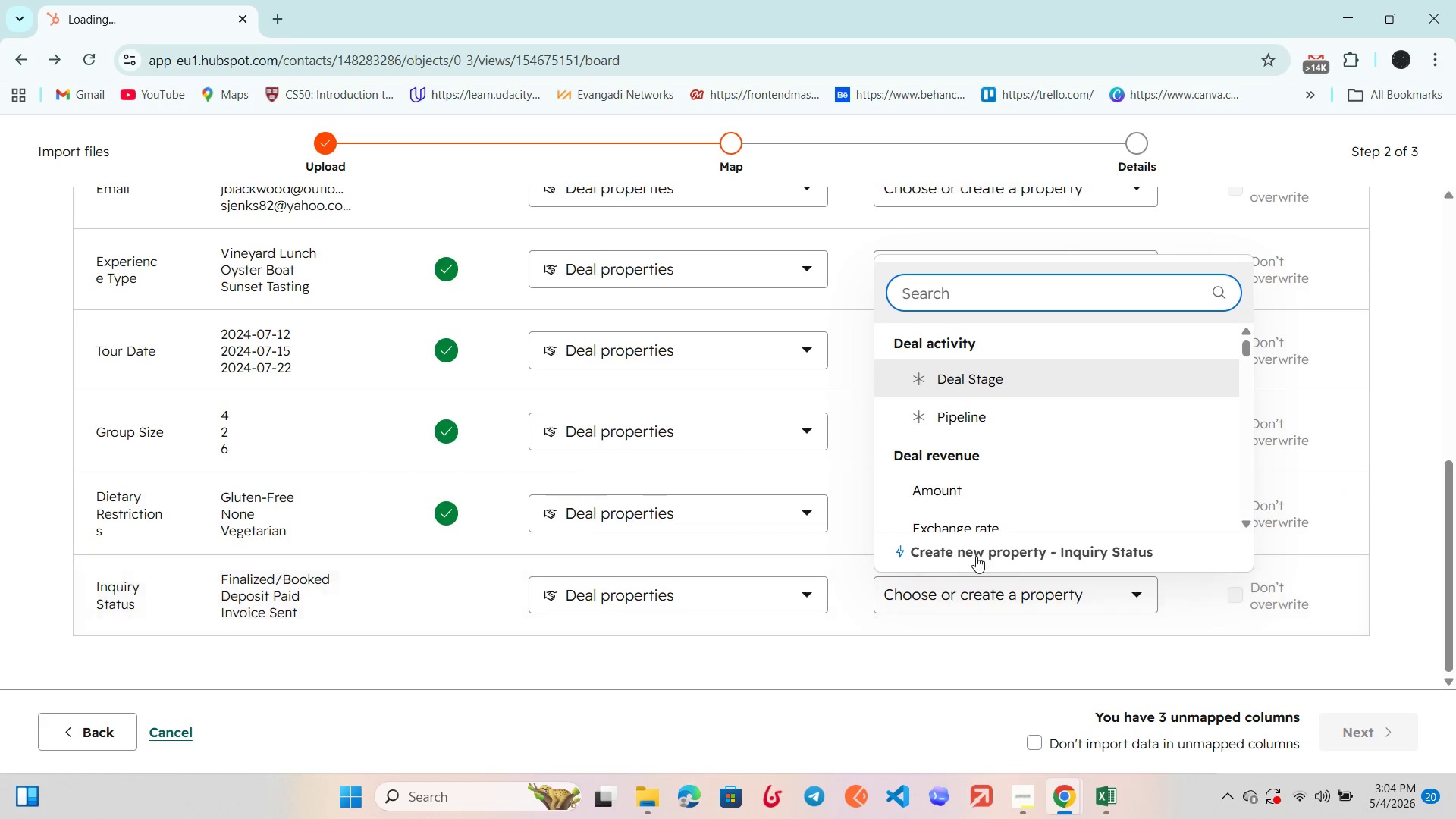 
left_click([979, 548])
 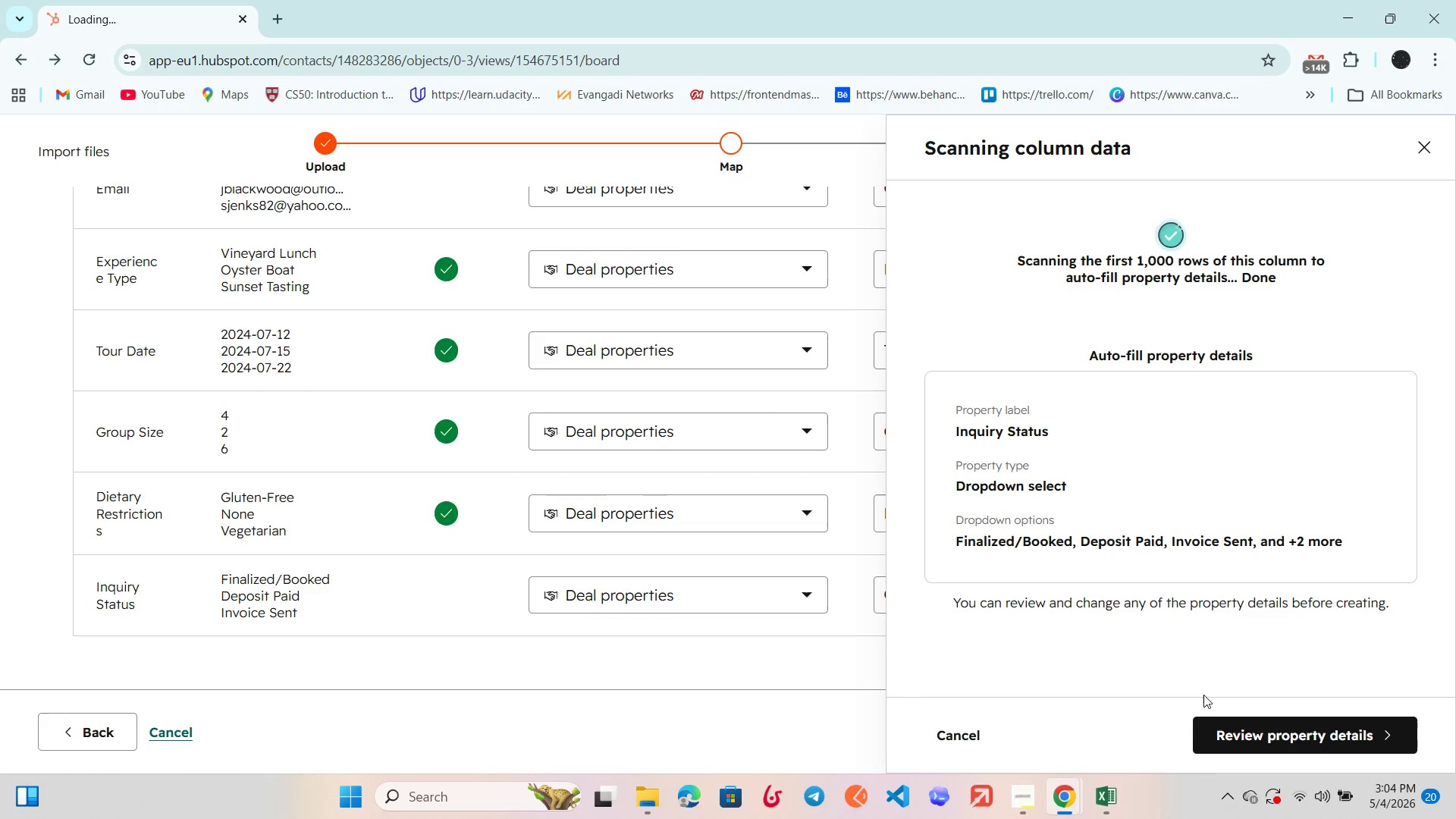 
left_click([1325, 733])
 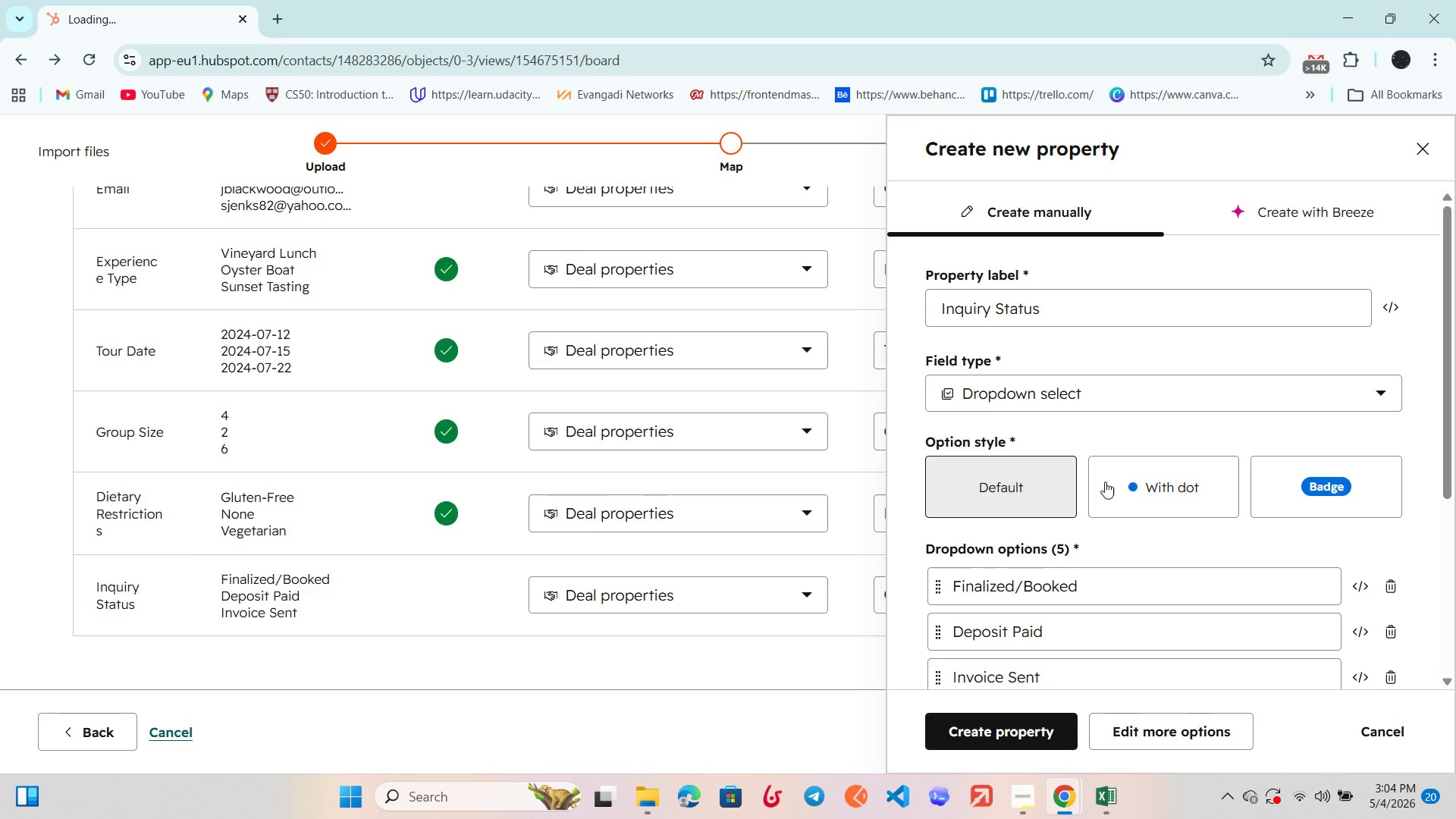 
left_click([1006, 732])
 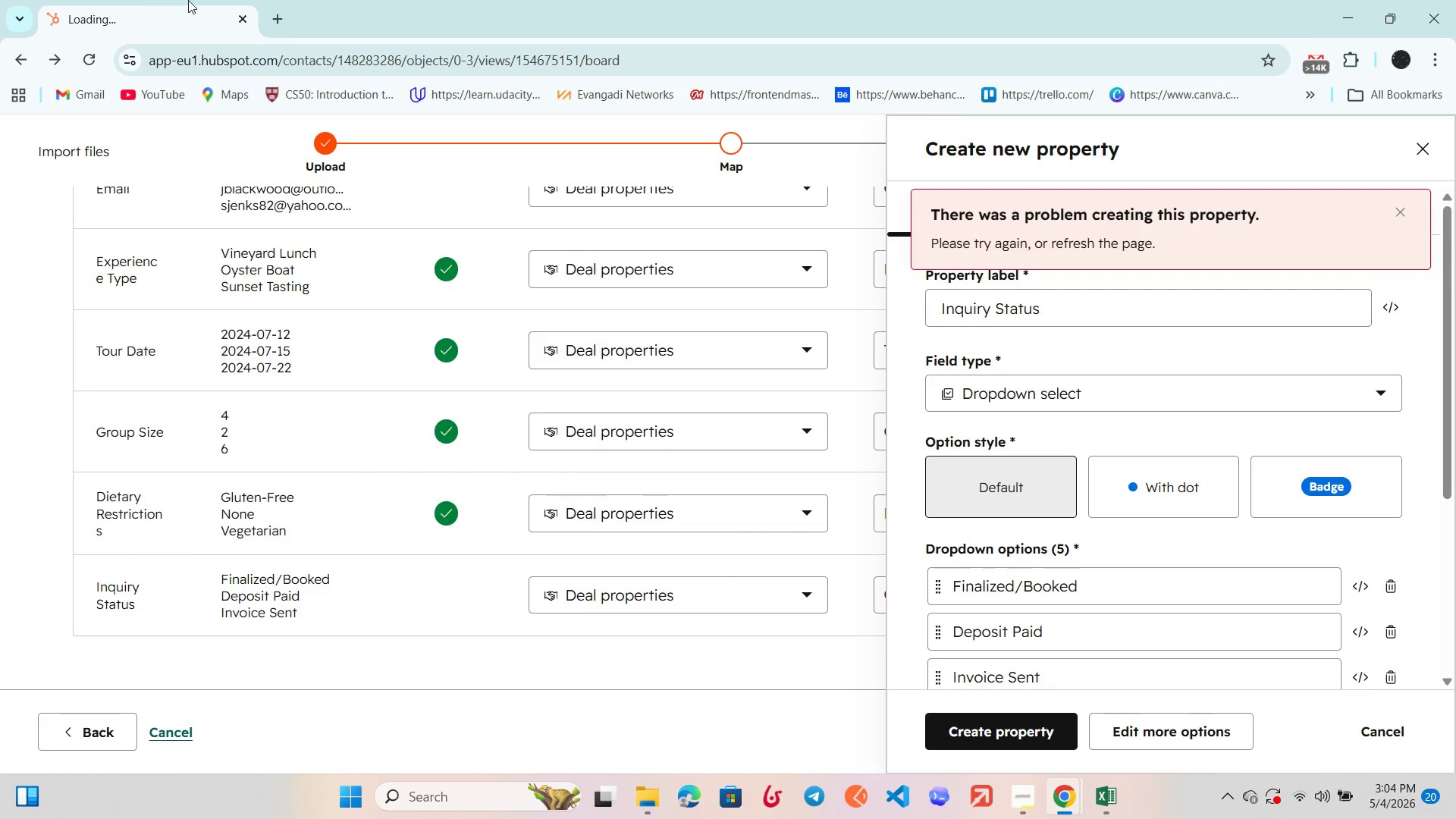 
left_click([284, 8])
 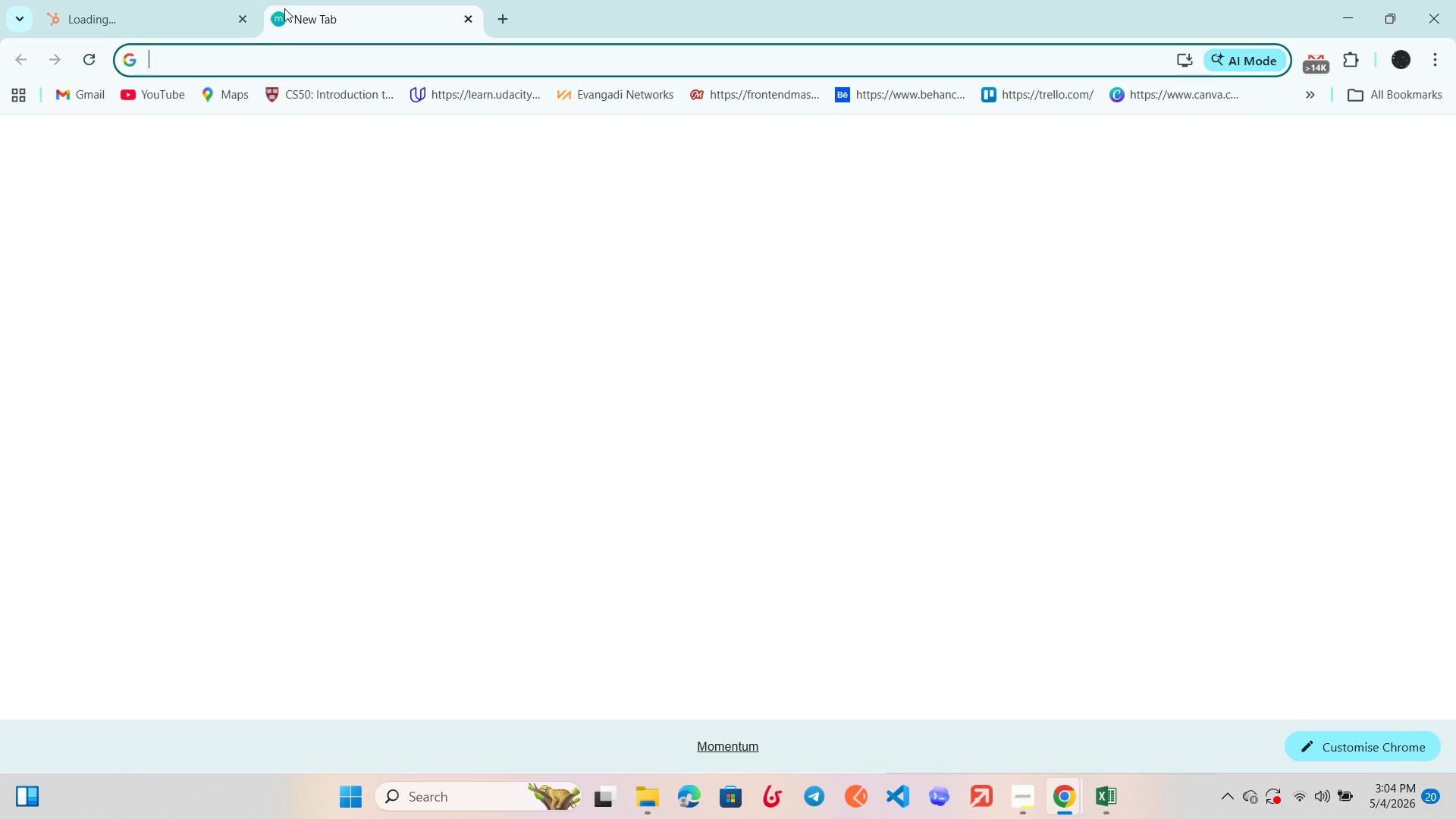 
type(hub)
 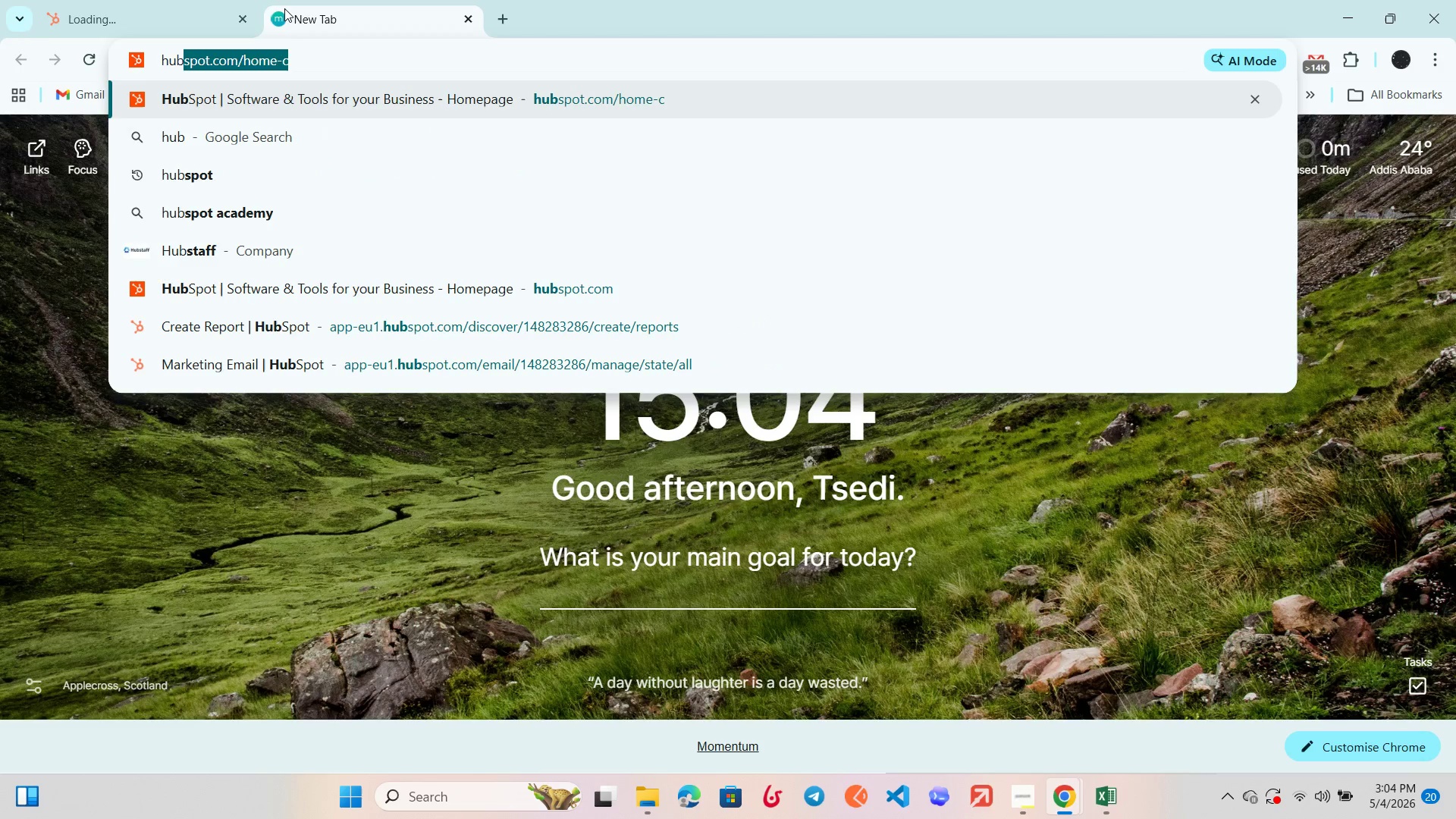 
key(Enter)
 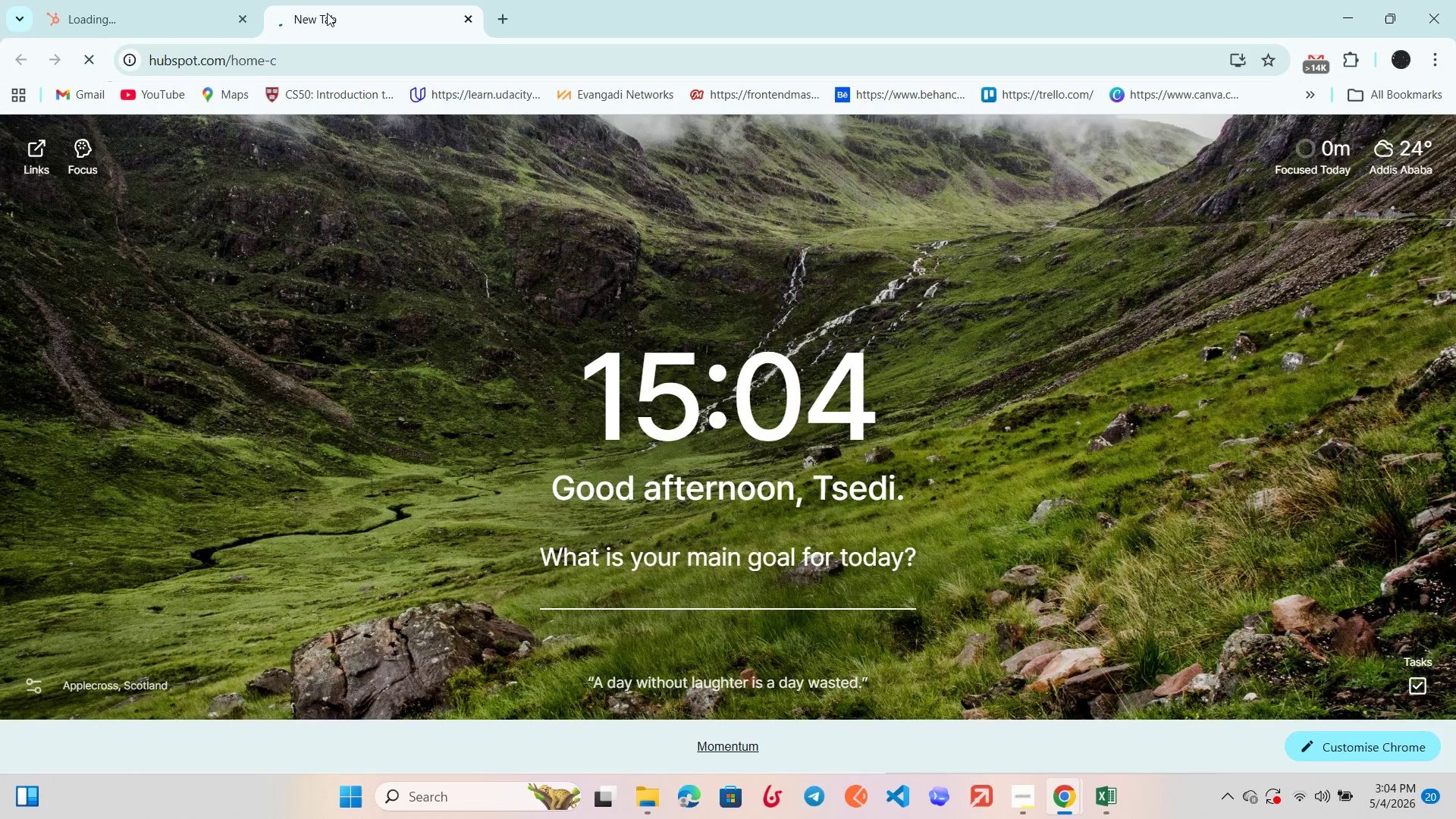 
mouse_move([391, 194])
 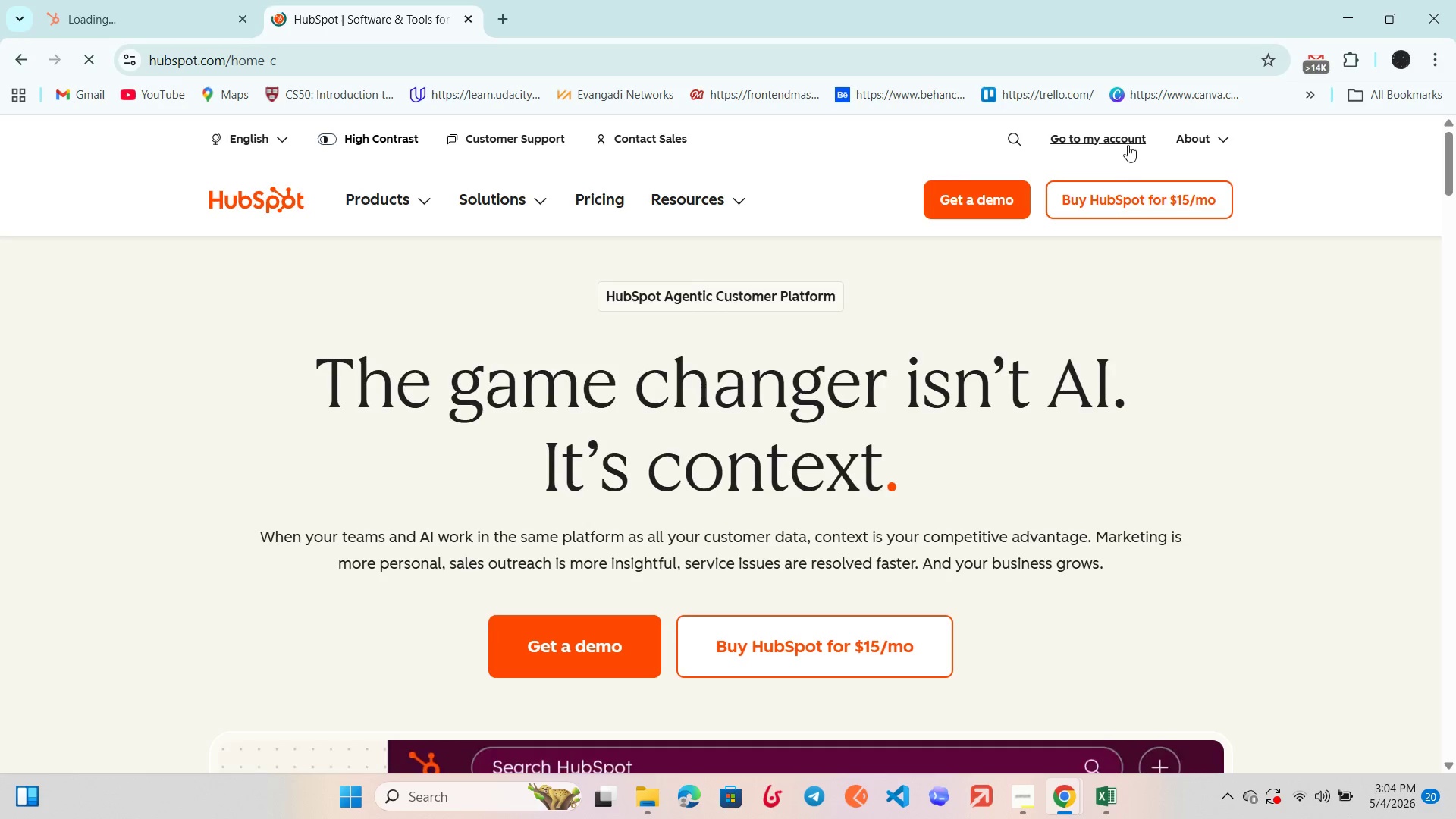 
left_click([1128, 144])
 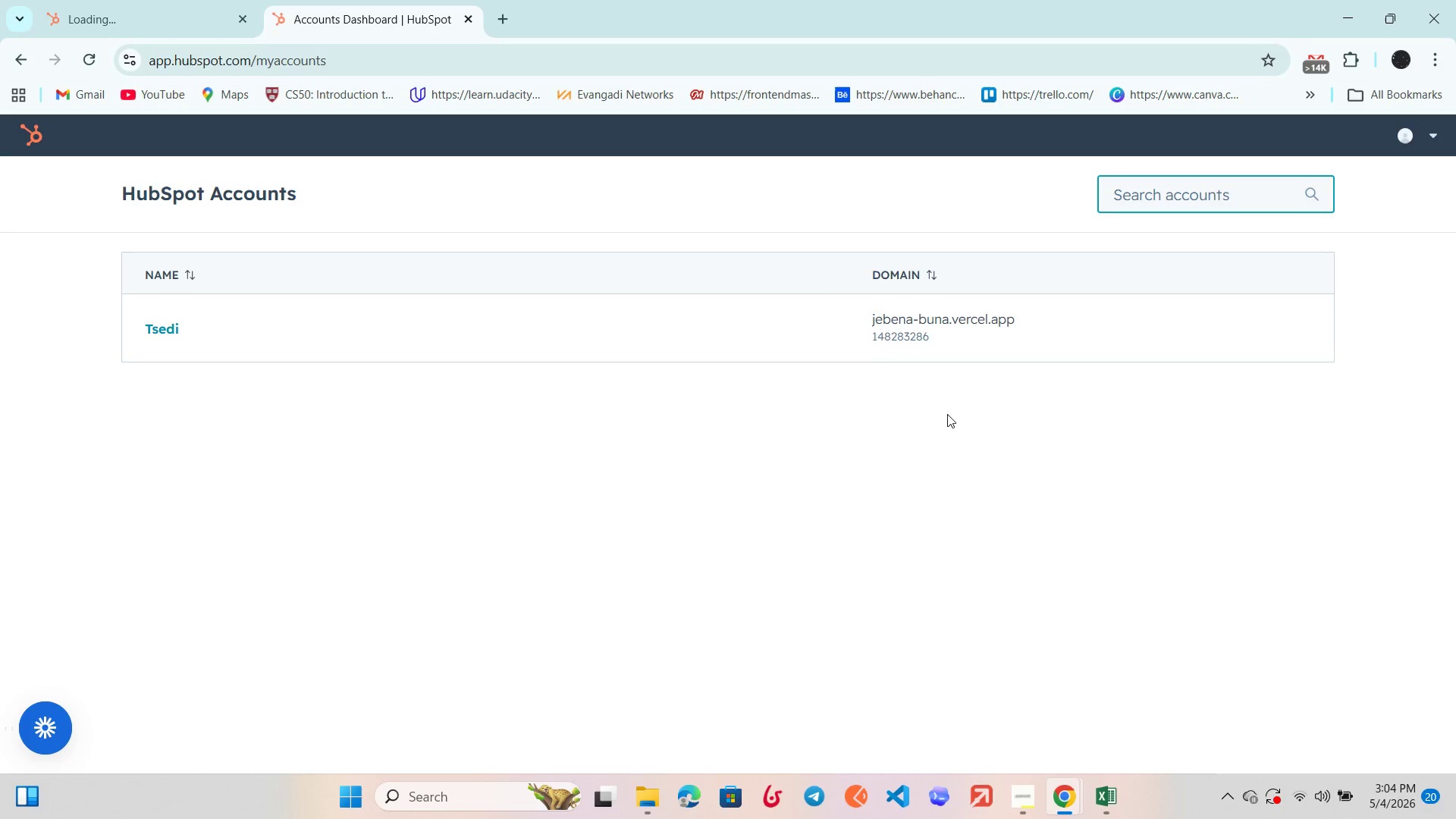 
wait(15.2)
 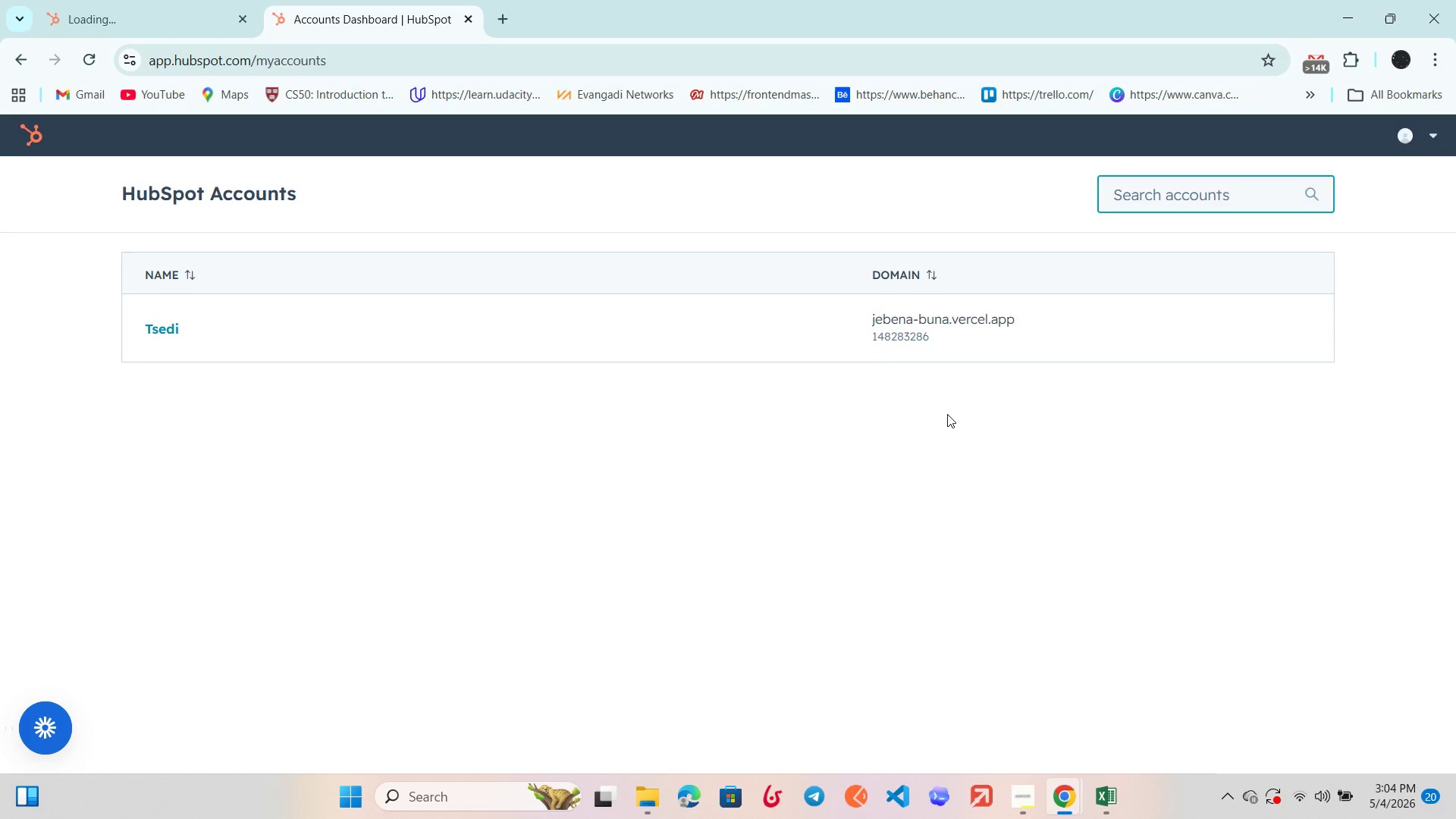 
left_click([151, 337])
 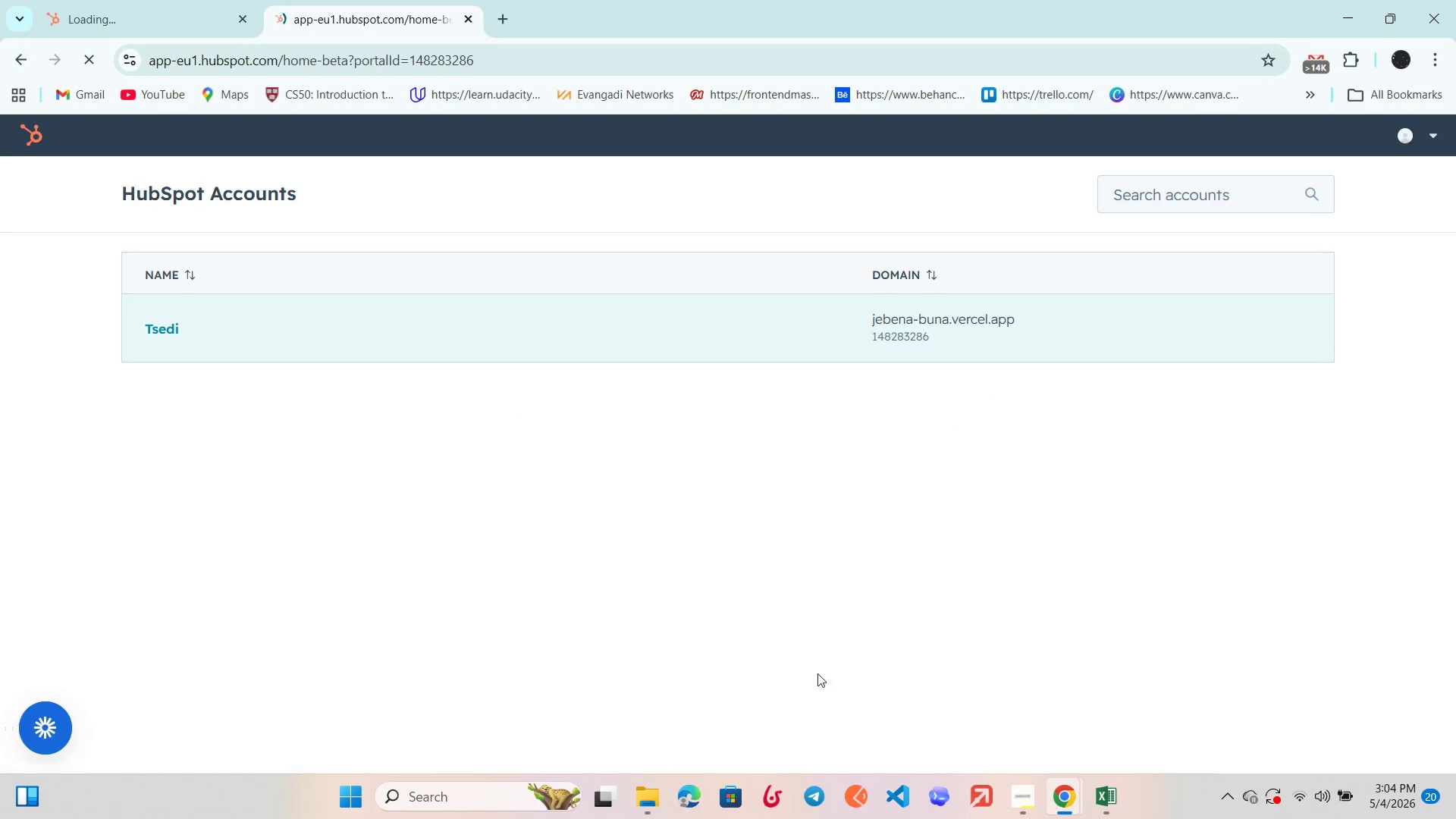 
left_click([817, 806])
 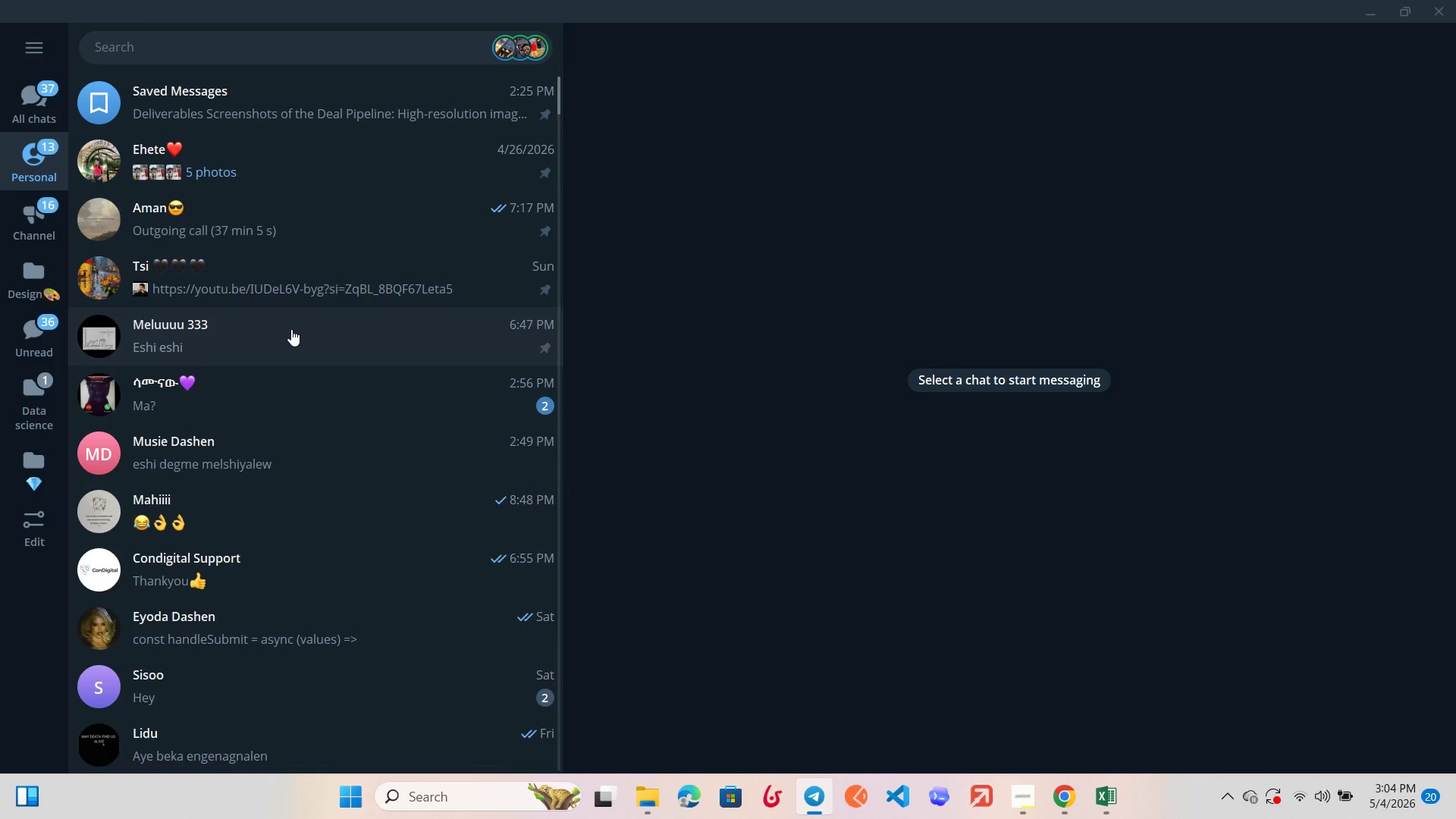 
left_click([1455, 0])
 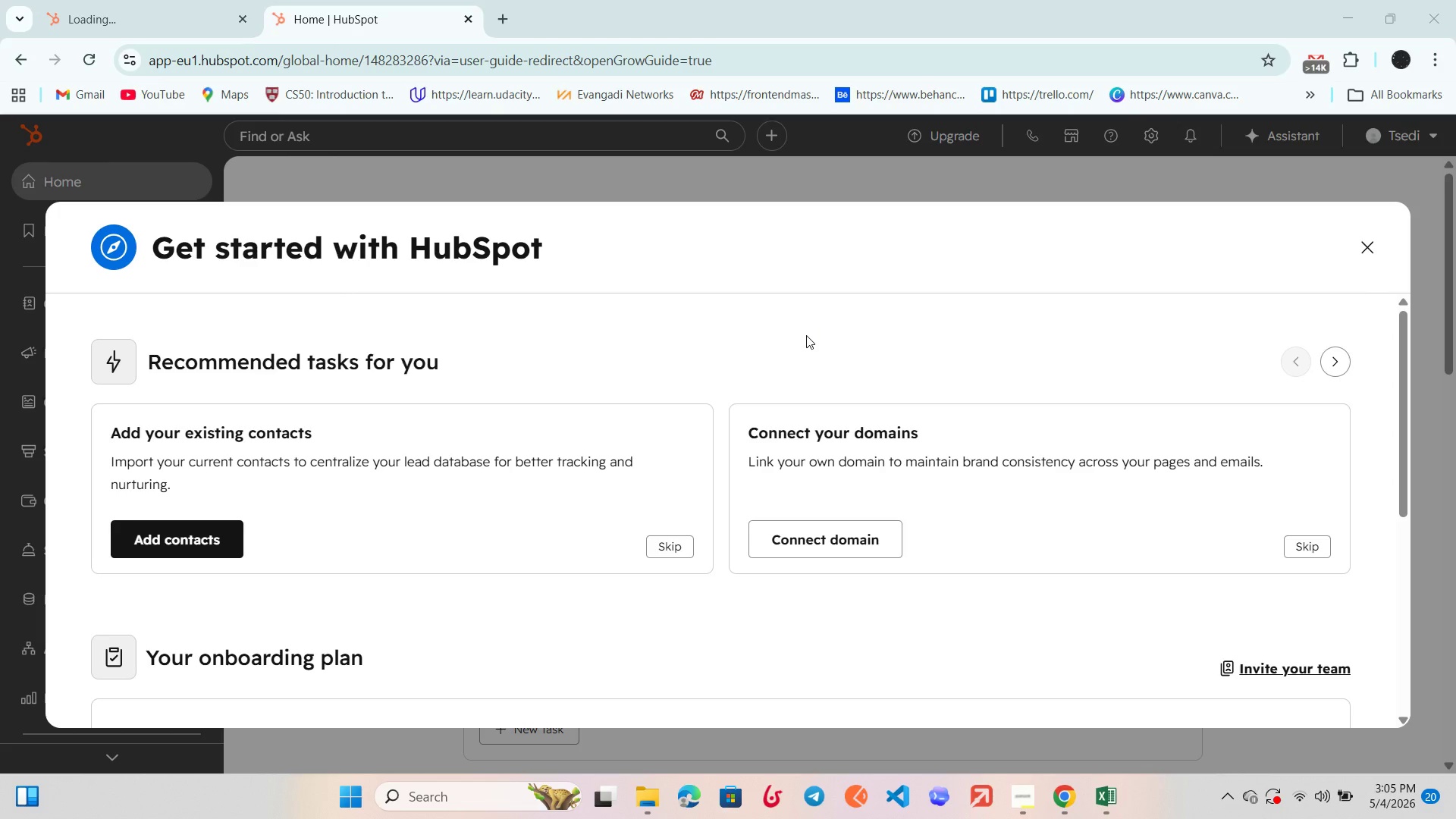 
wait(53.36)
 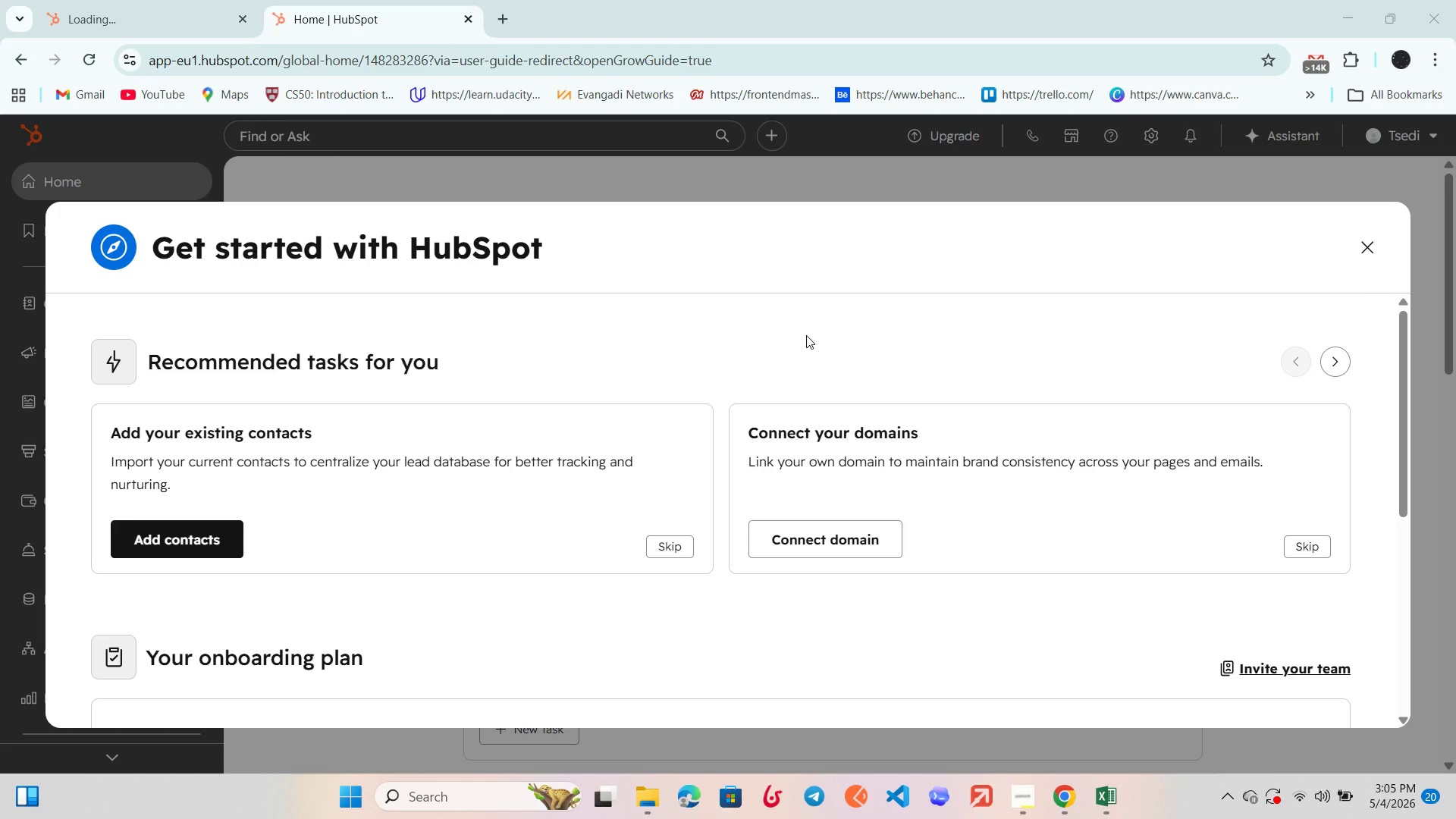 
left_click([1381, 247])
 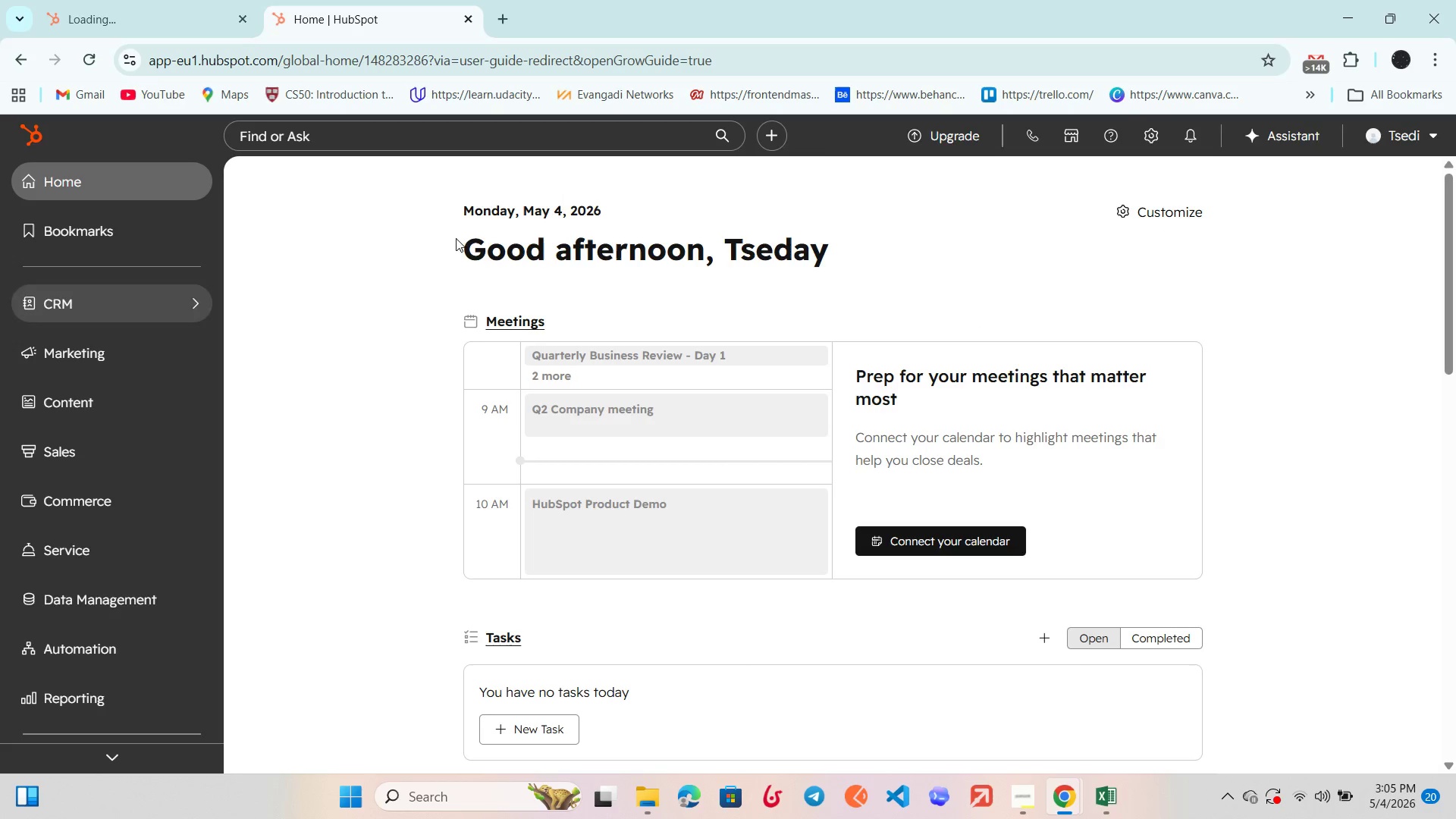 
left_click([1156, 127])
 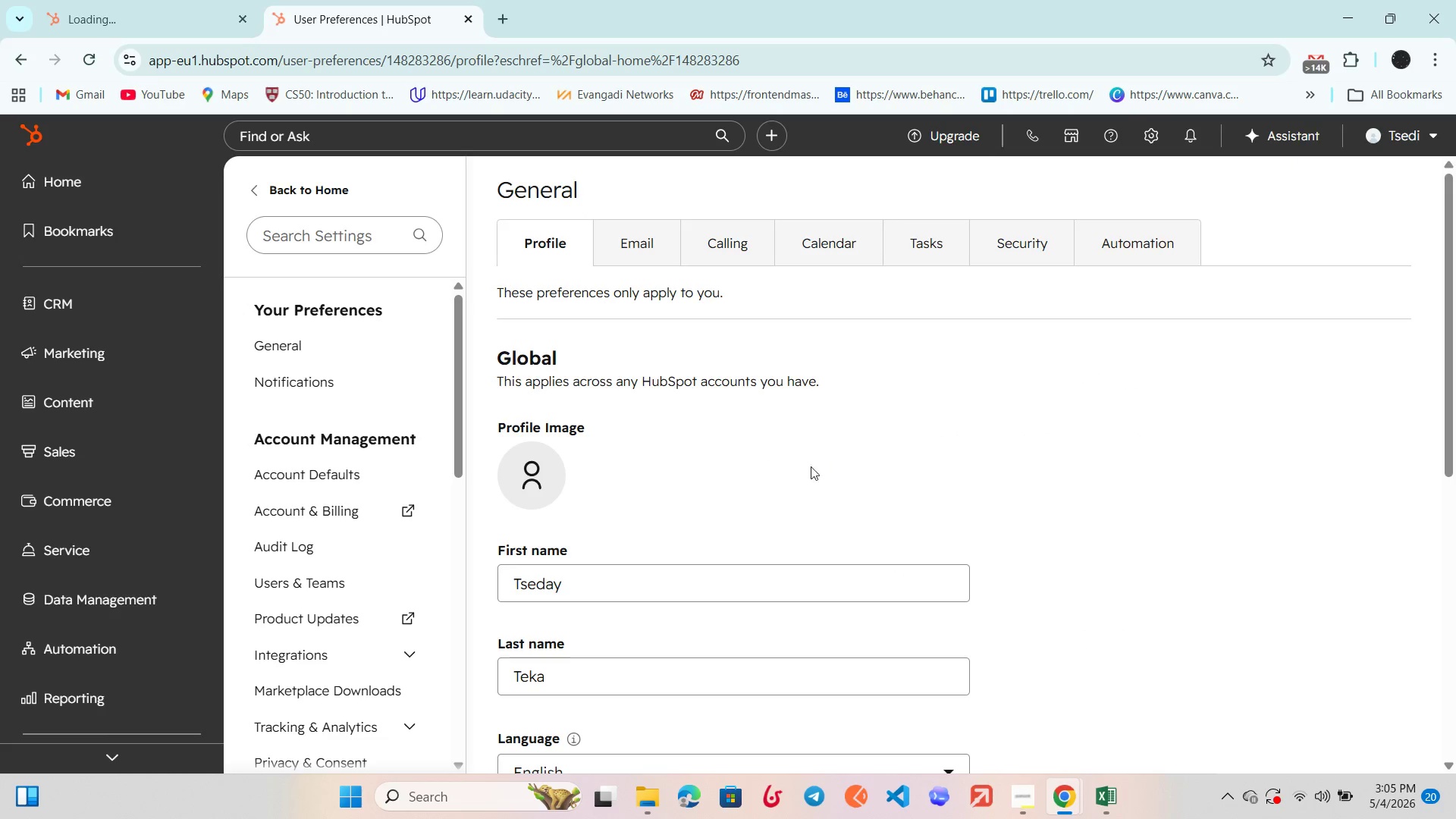 
wait(5.31)
 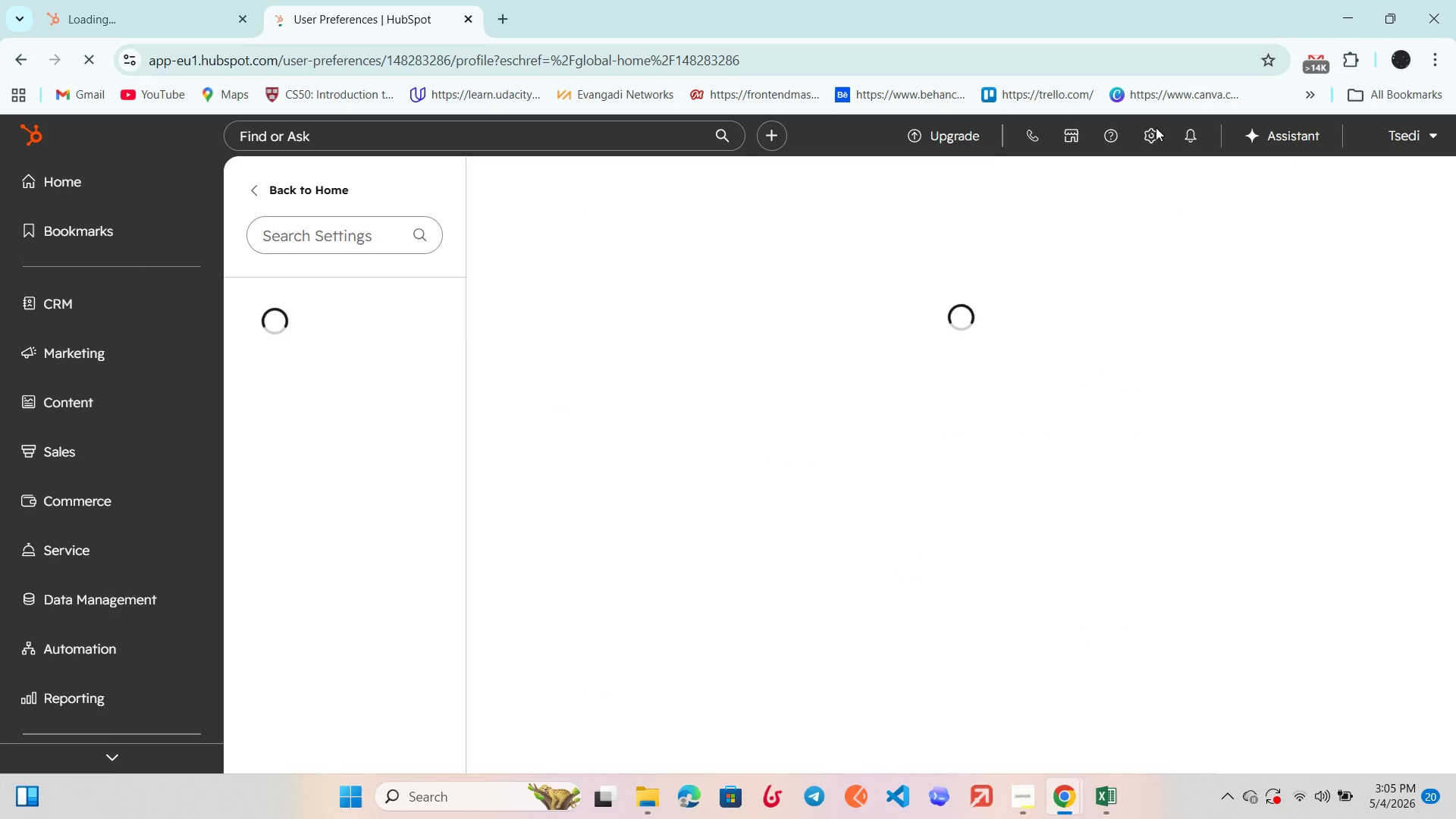 
left_click([1163, 145])
 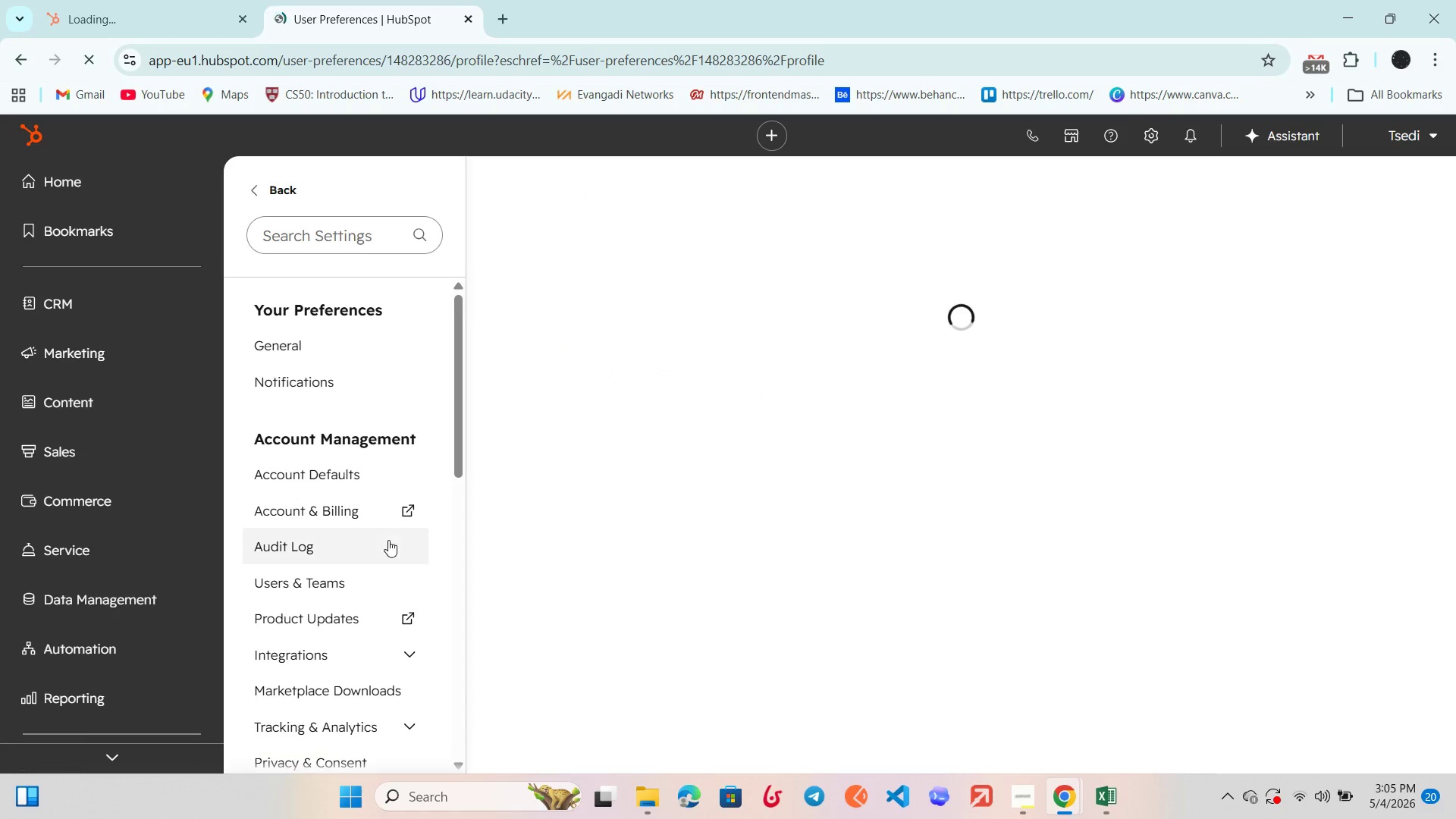 
scroll: coordinate [363, 532], scroll_direction: down, amount: 4.0
 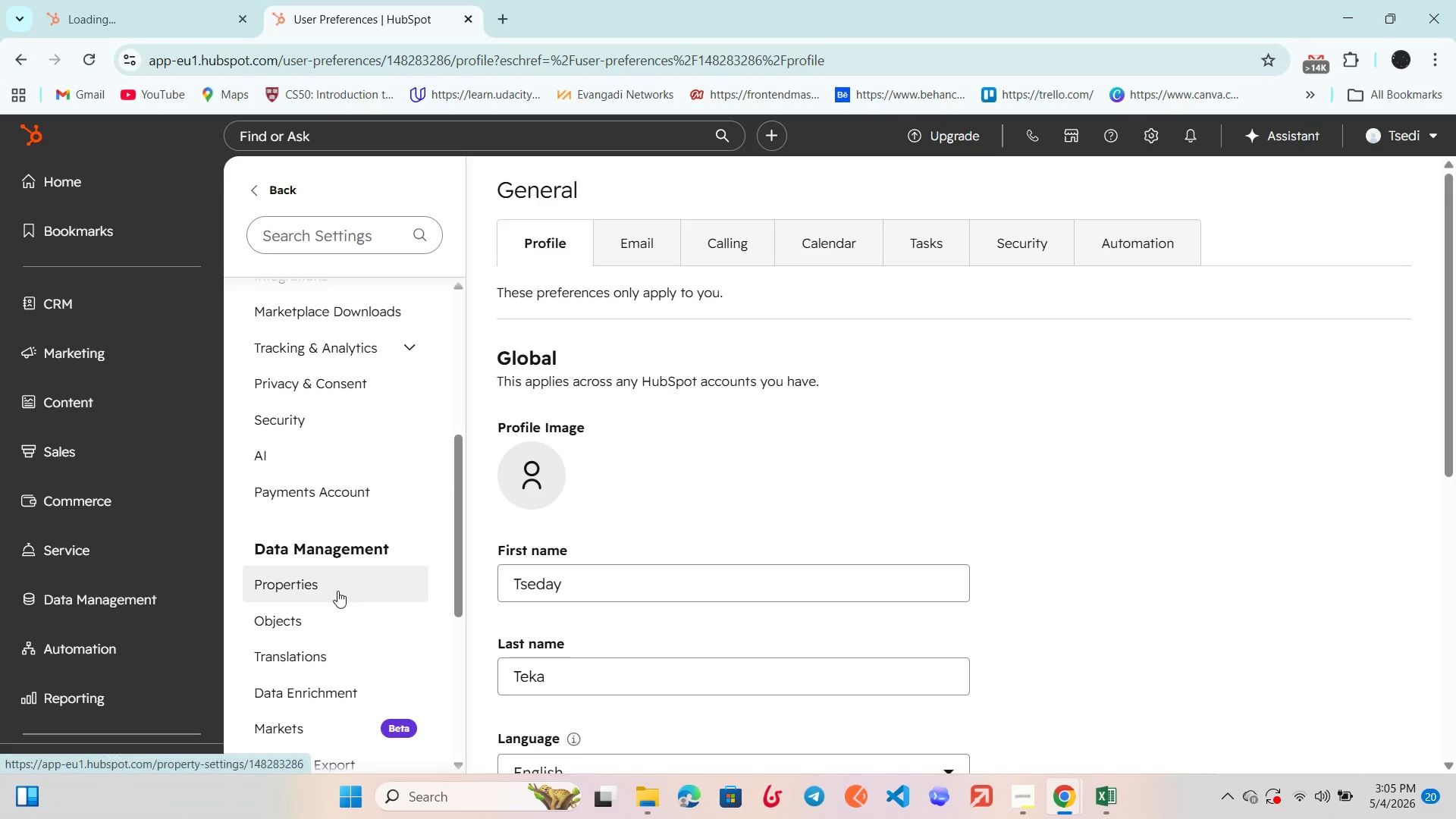 
left_click([337, 591])
 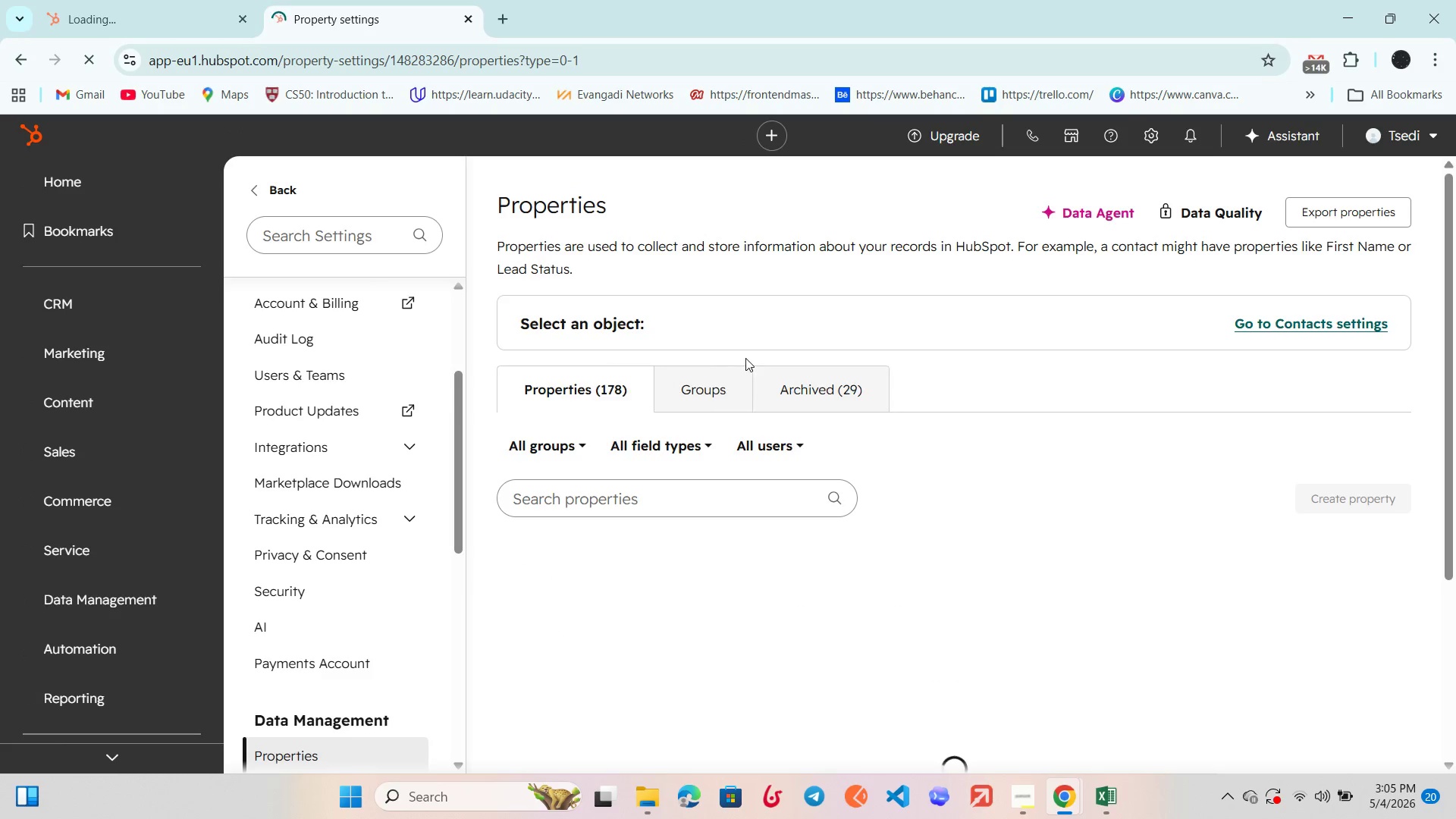 
scroll: coordinate [766, 530], scroll_direction: down, amount: 2.0
 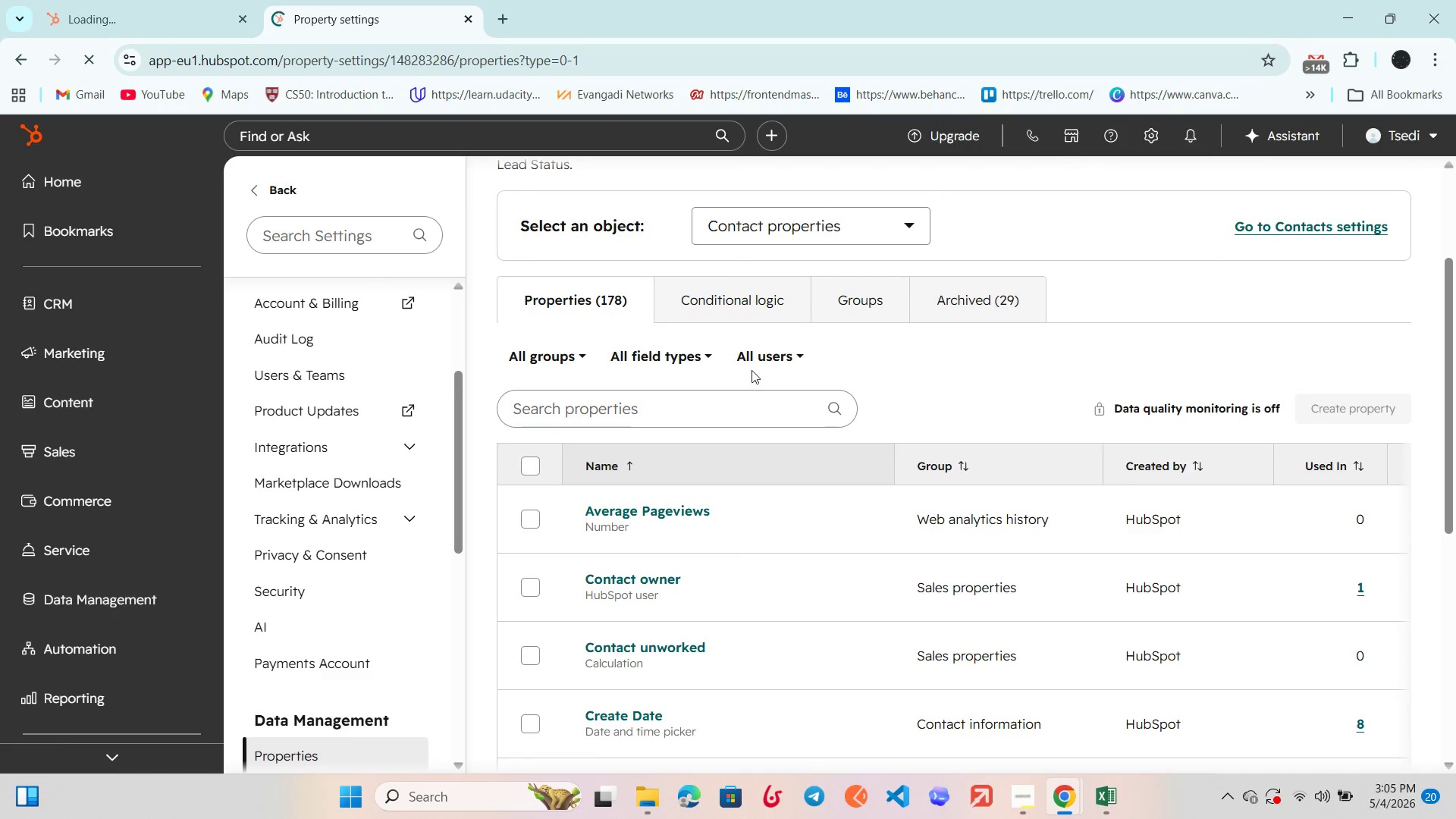 
left_click([766, 343])
 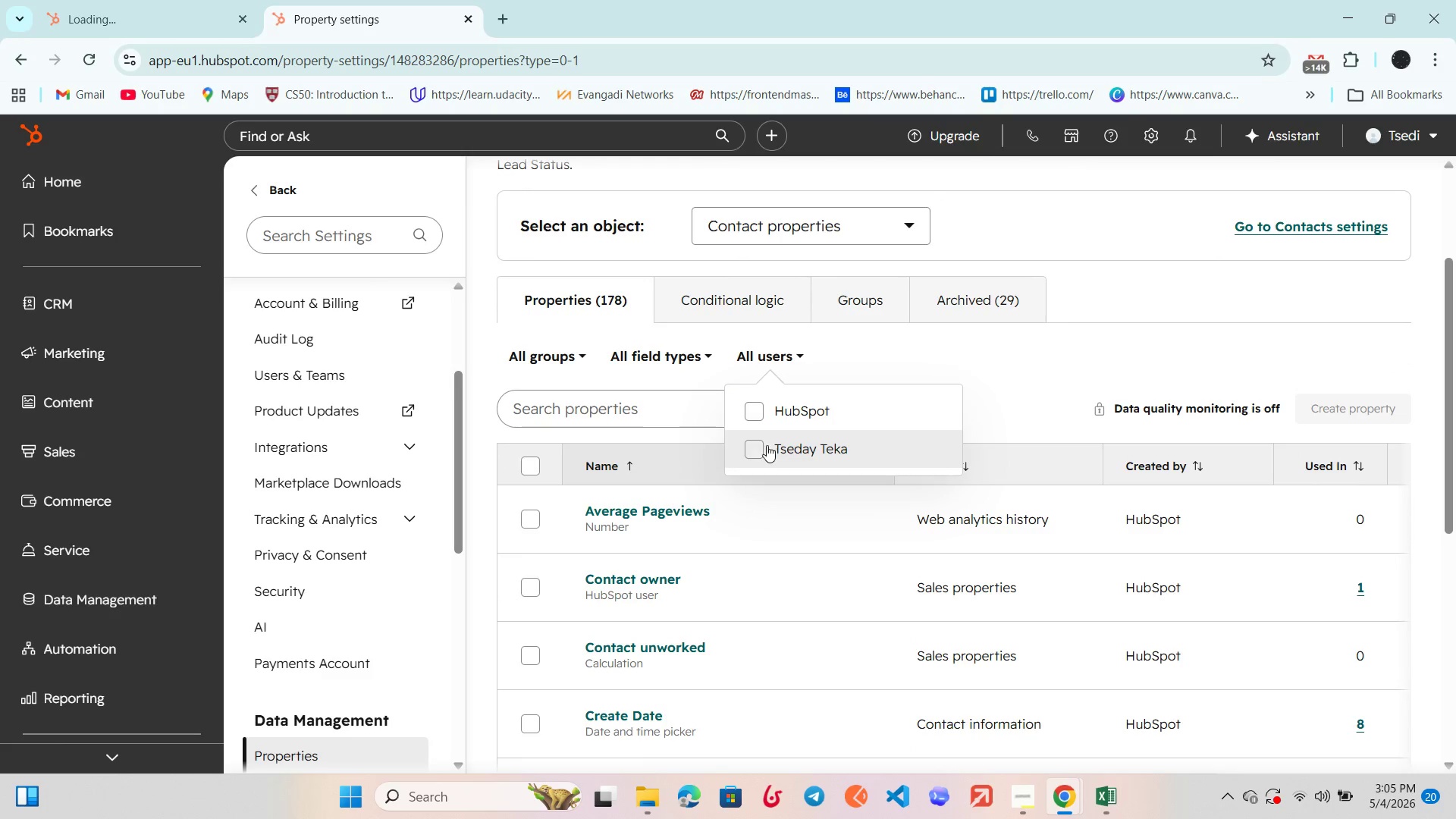 
left_click([759, 449])
 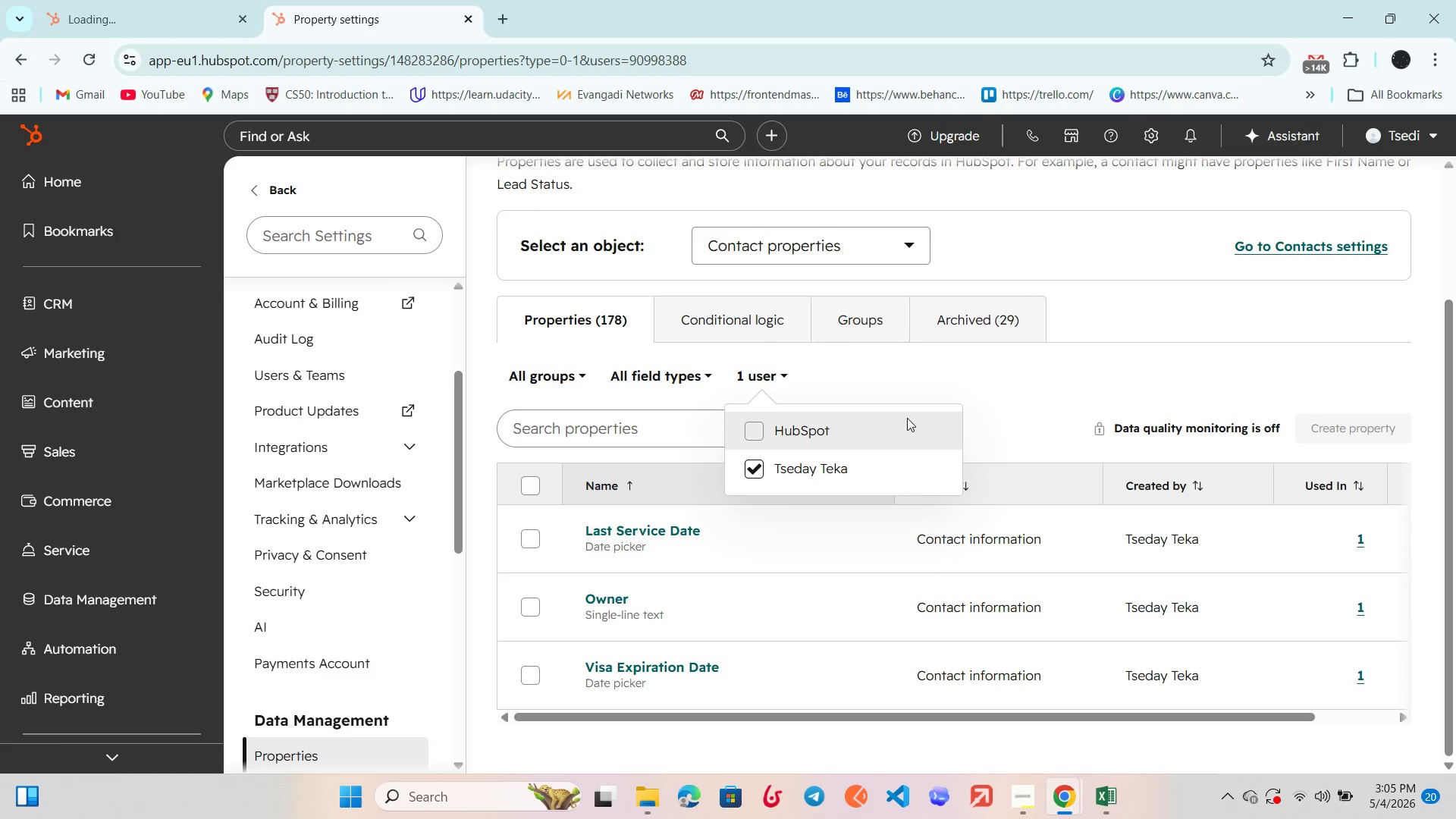 
left_click([947, 396])
 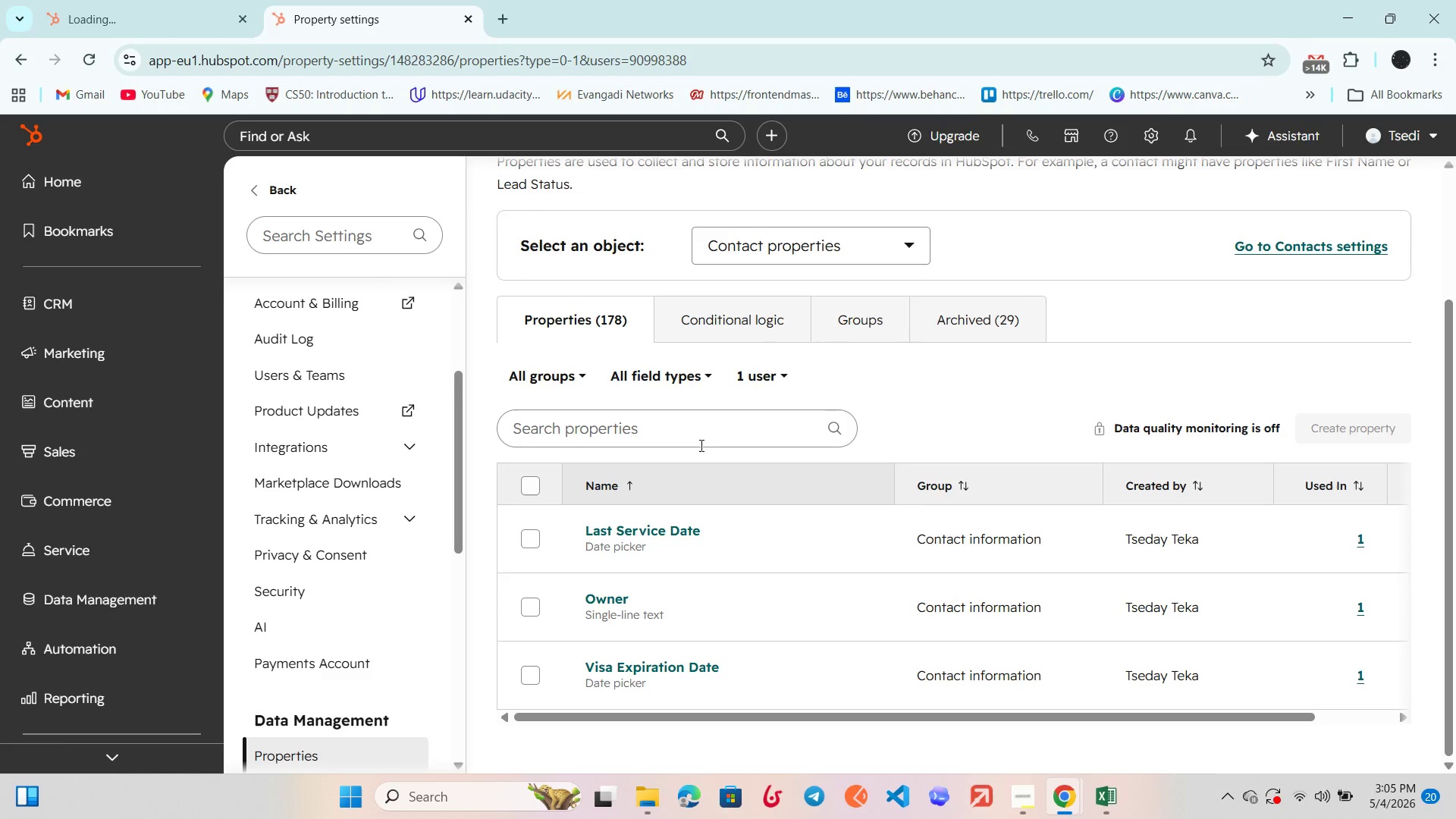 
scroll: coordinate [700, 447], scroll_direction: down, amount: 2.0
 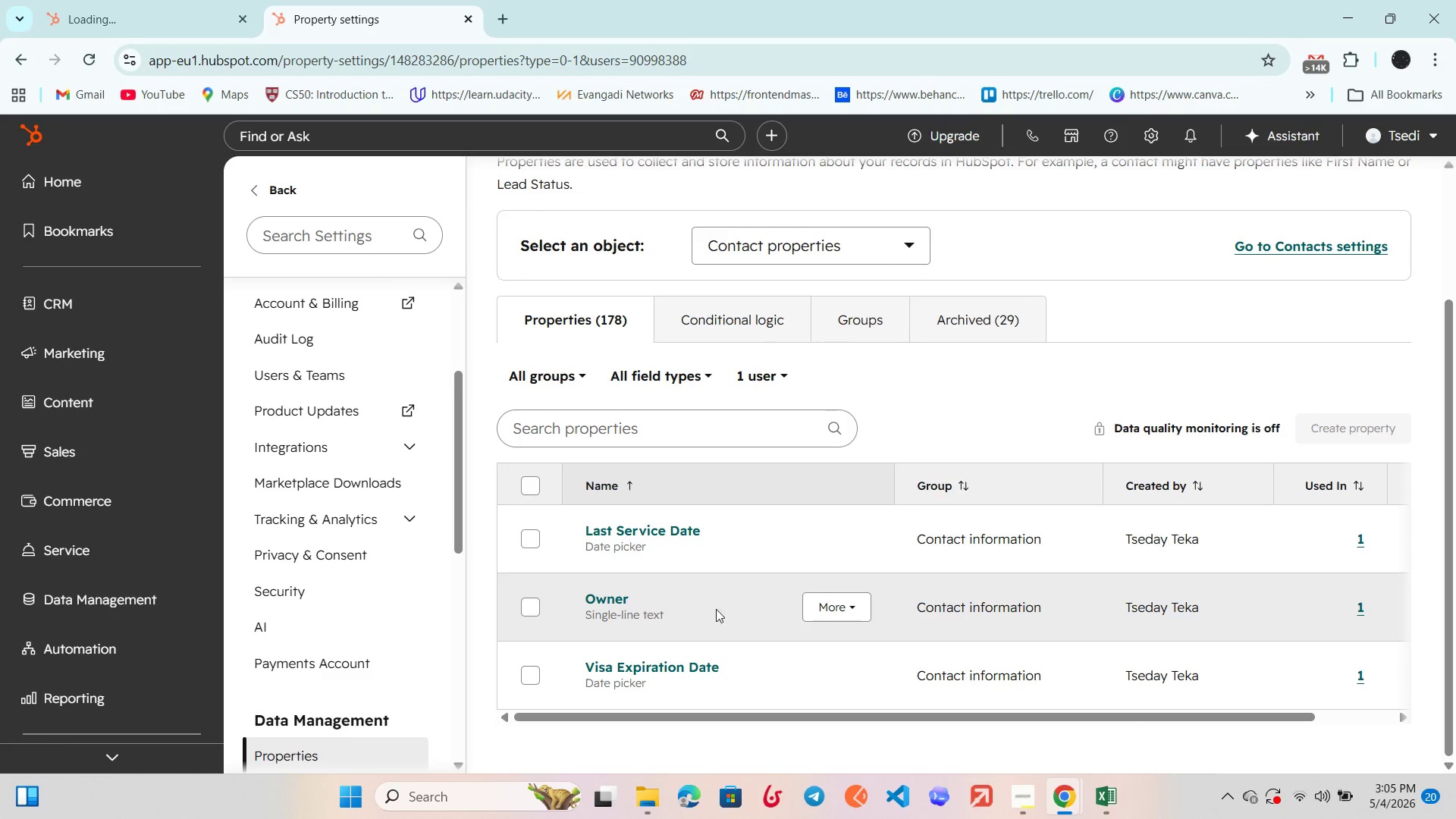 
left_click([850, 600])
 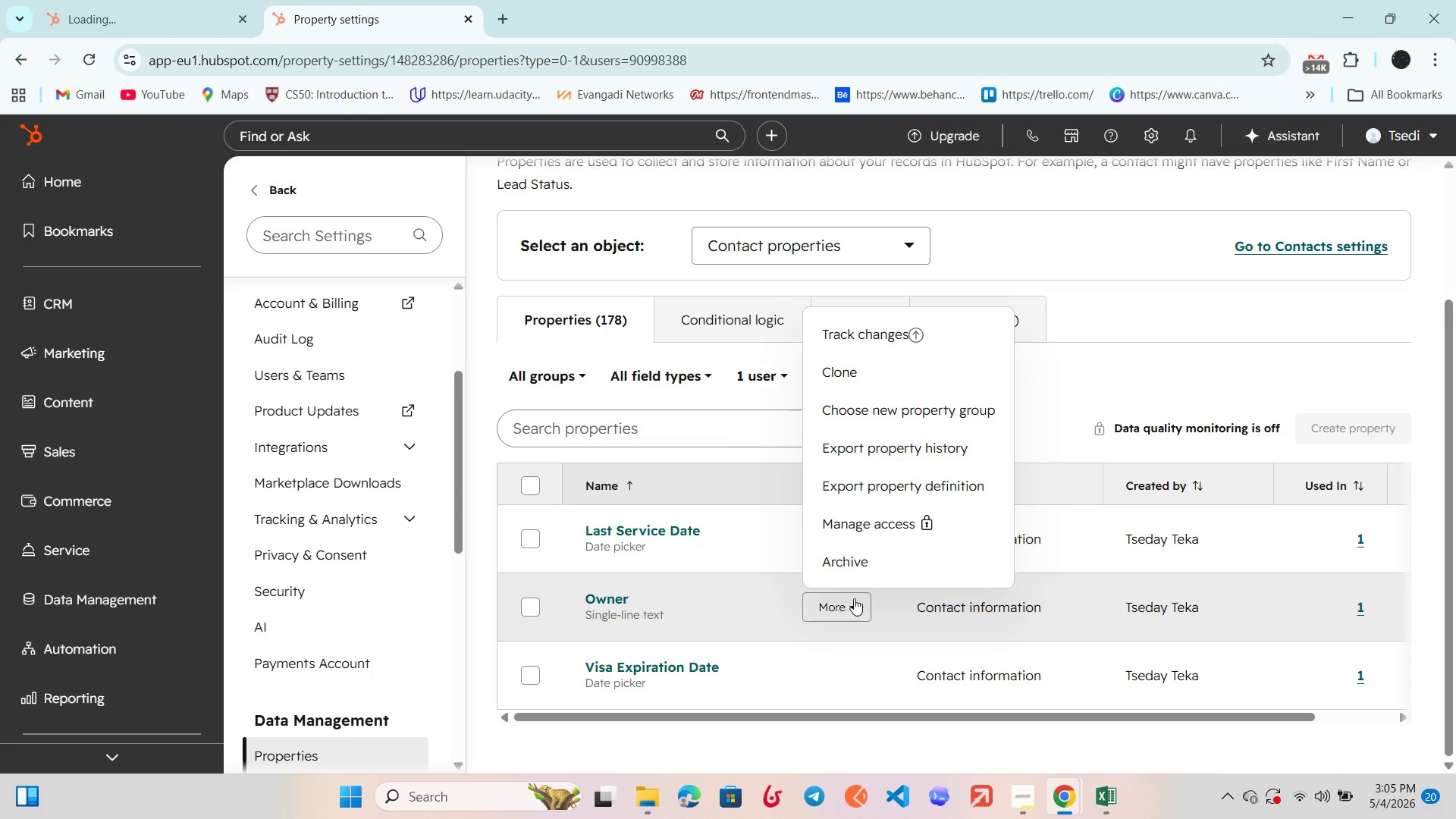 
left_click([861, 570])
 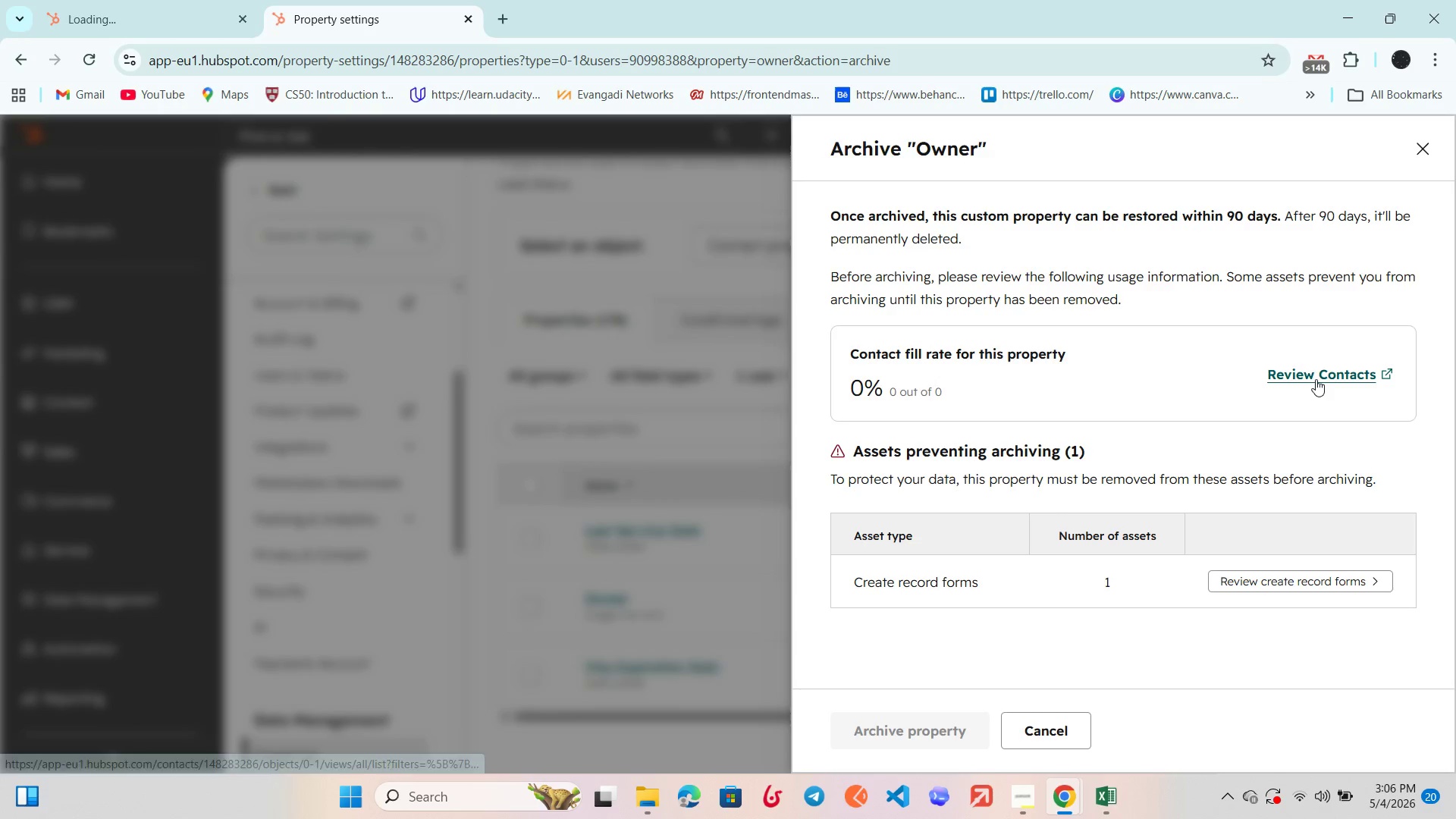 
left_click([1316, 379])
 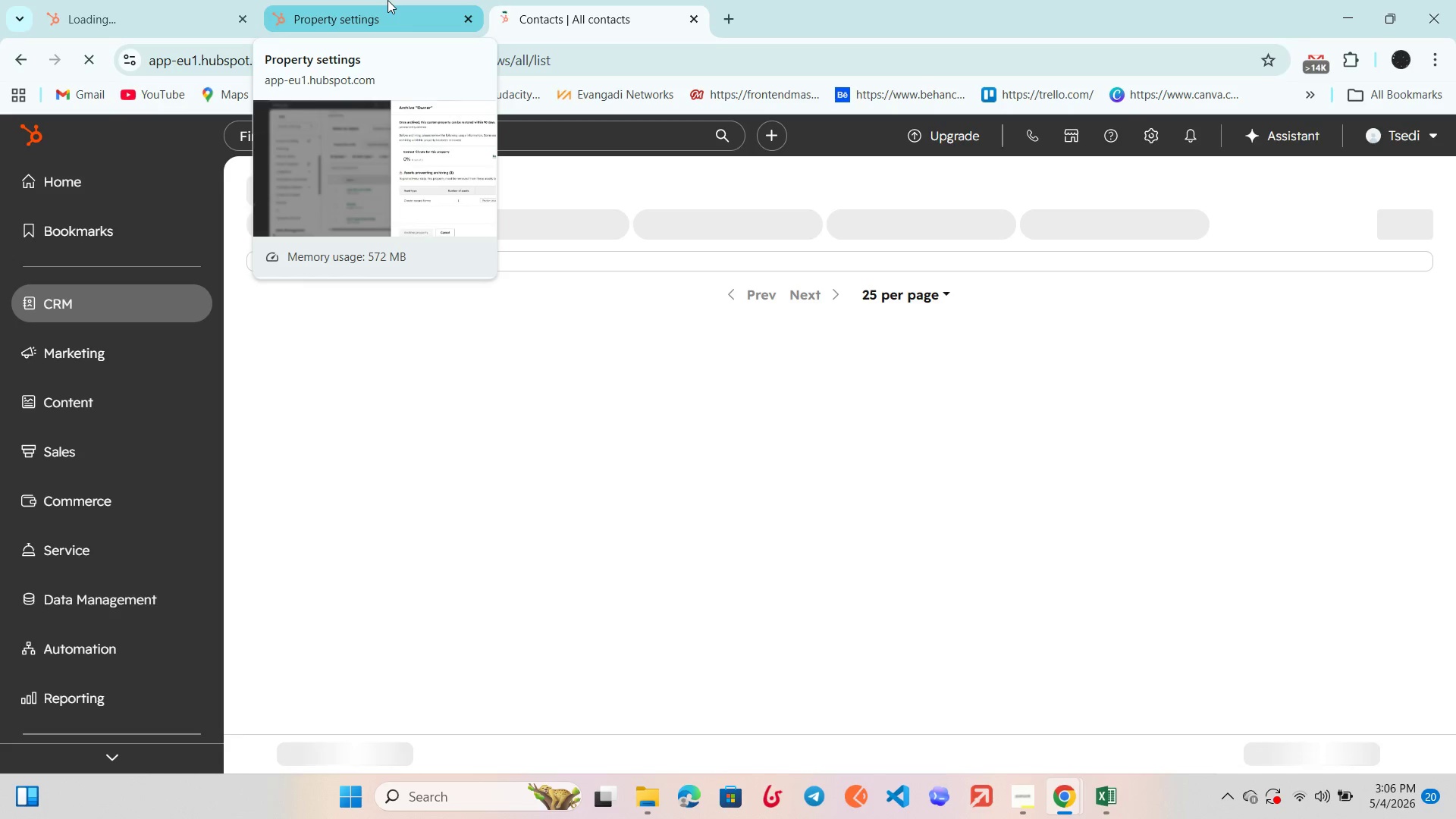 
left_click([388, 0])
 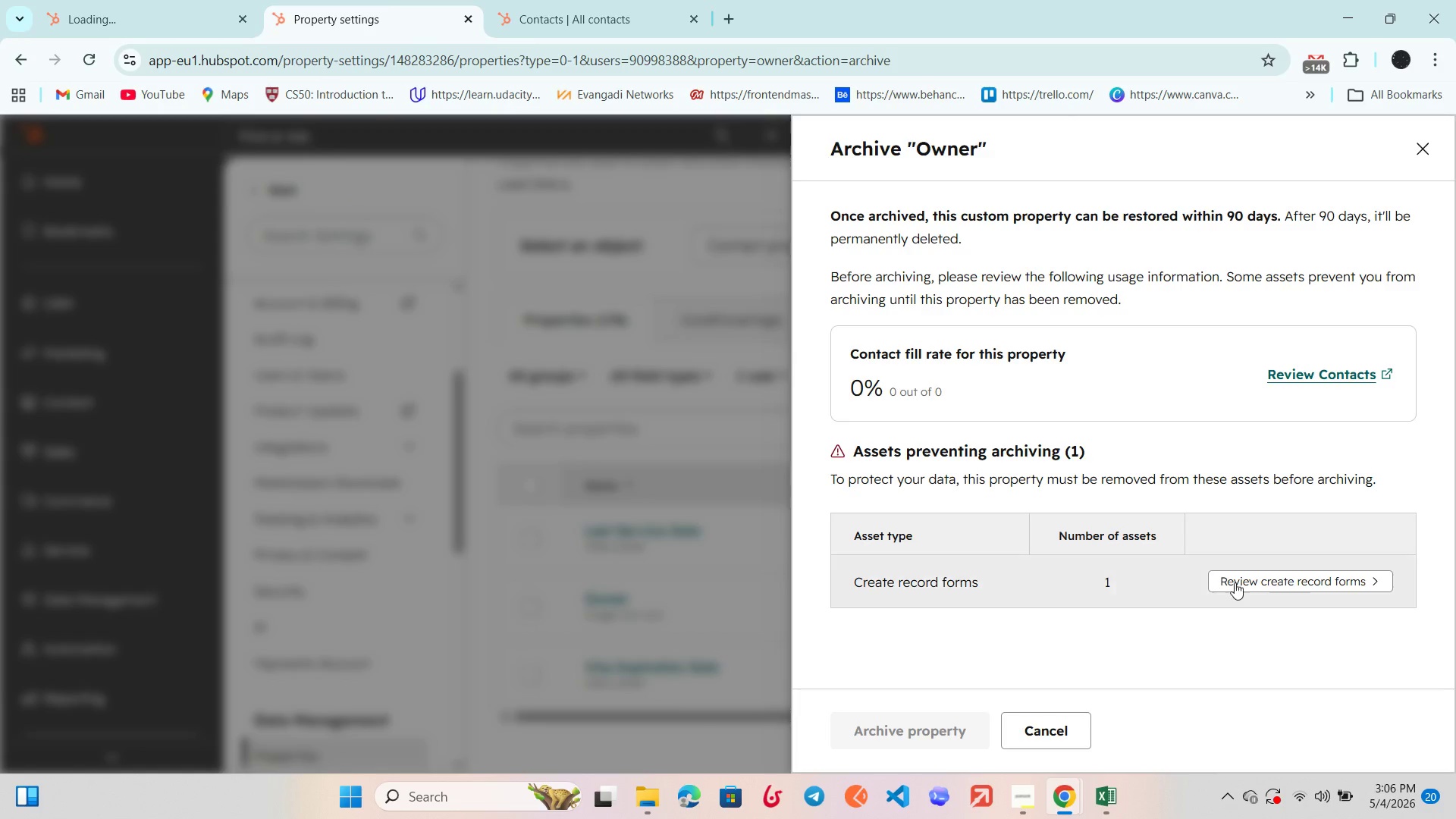 
left_click([1239, 580])
 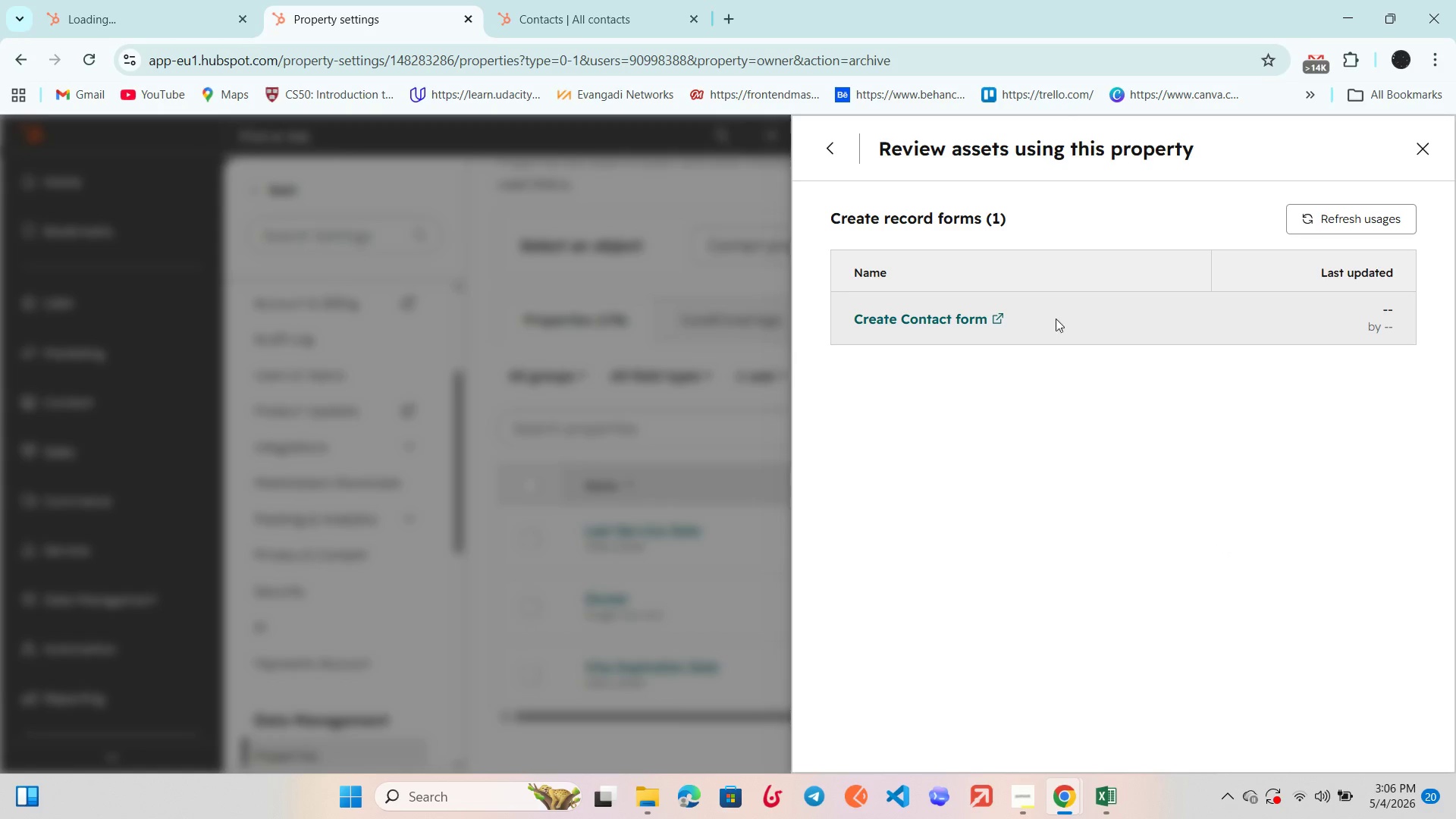 
left_click([928, 323])
 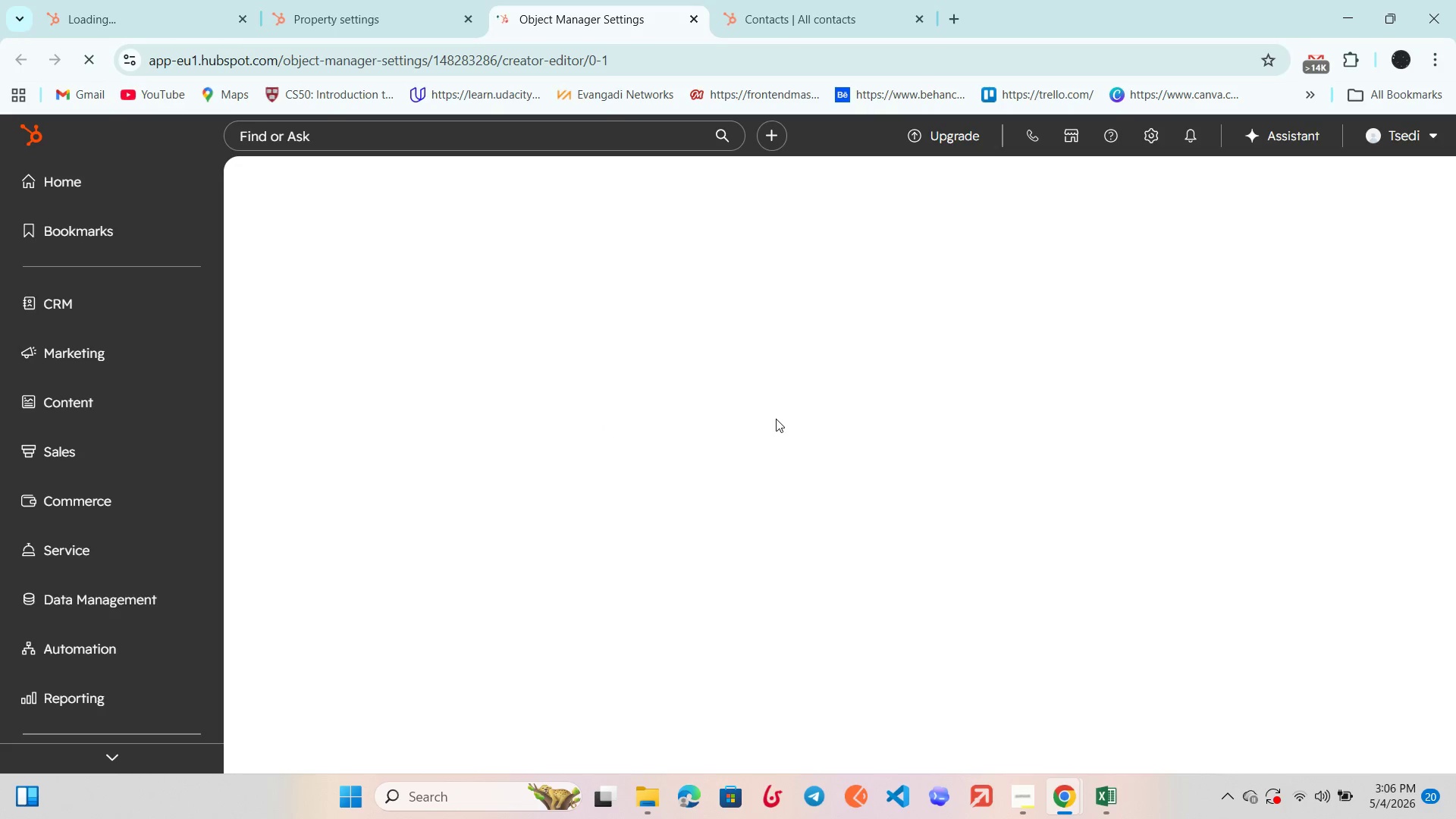 
wait(9.36)
 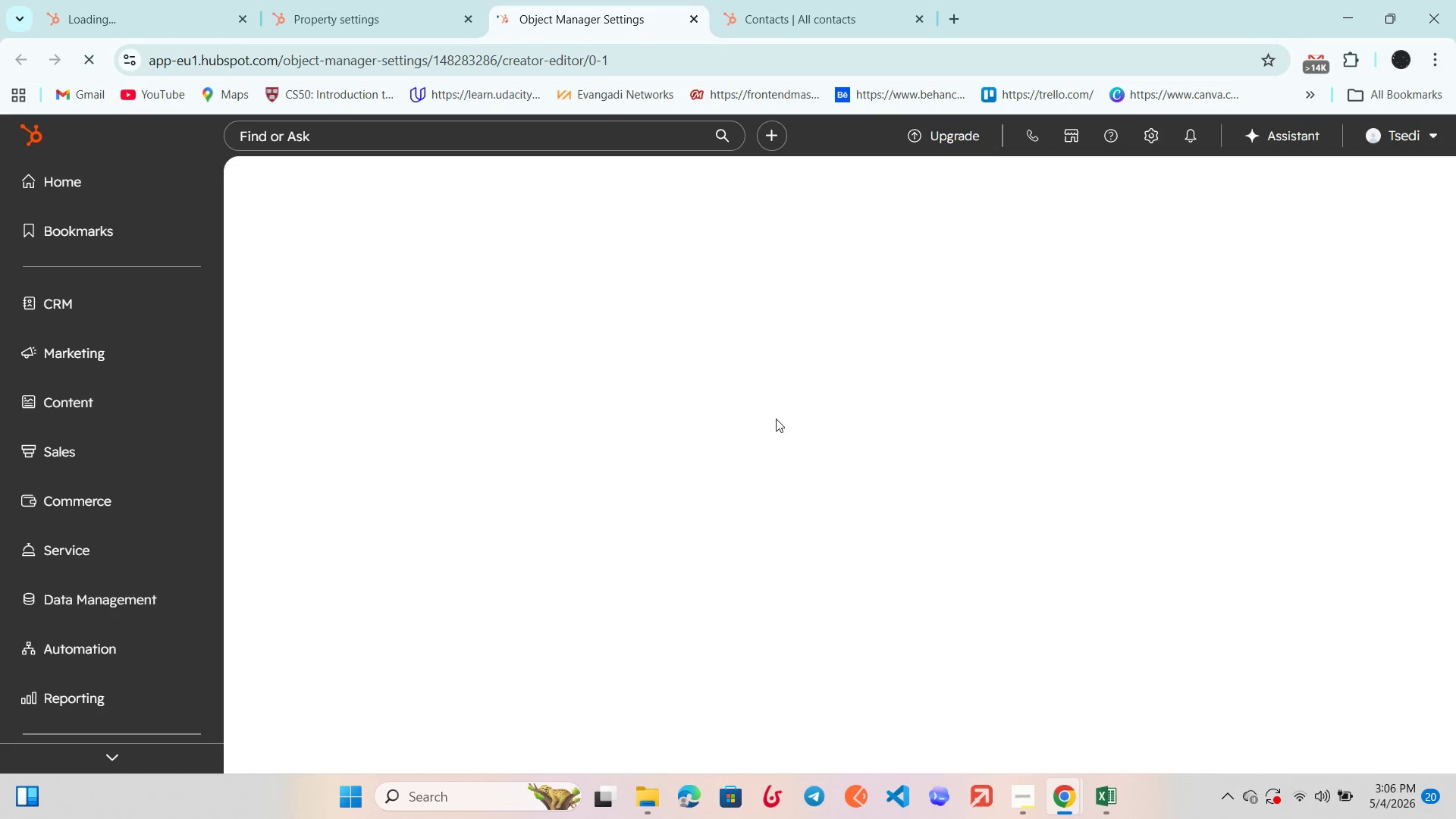 
left_click([1301, 798])
 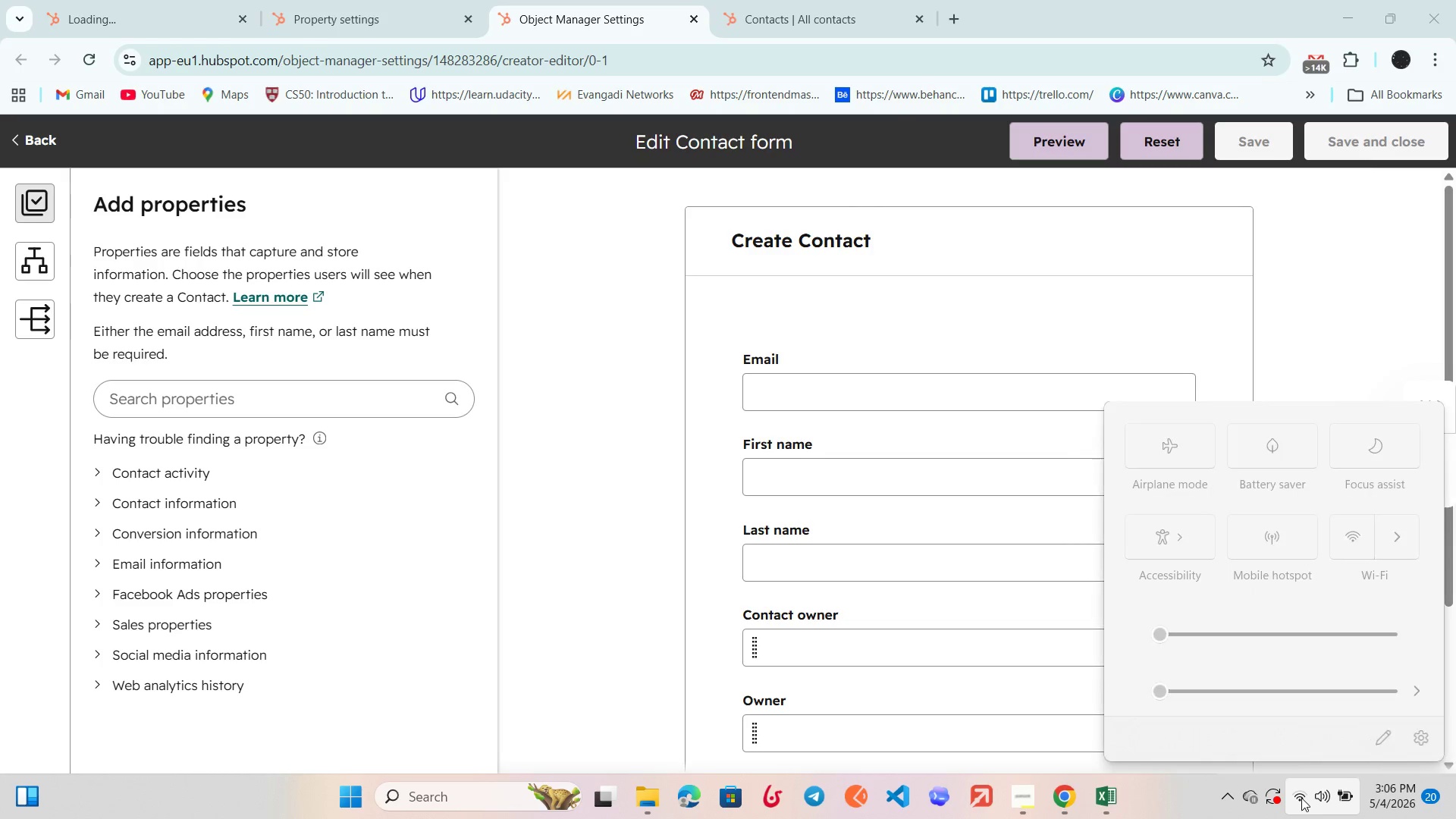 
left_click([1301, 798])
 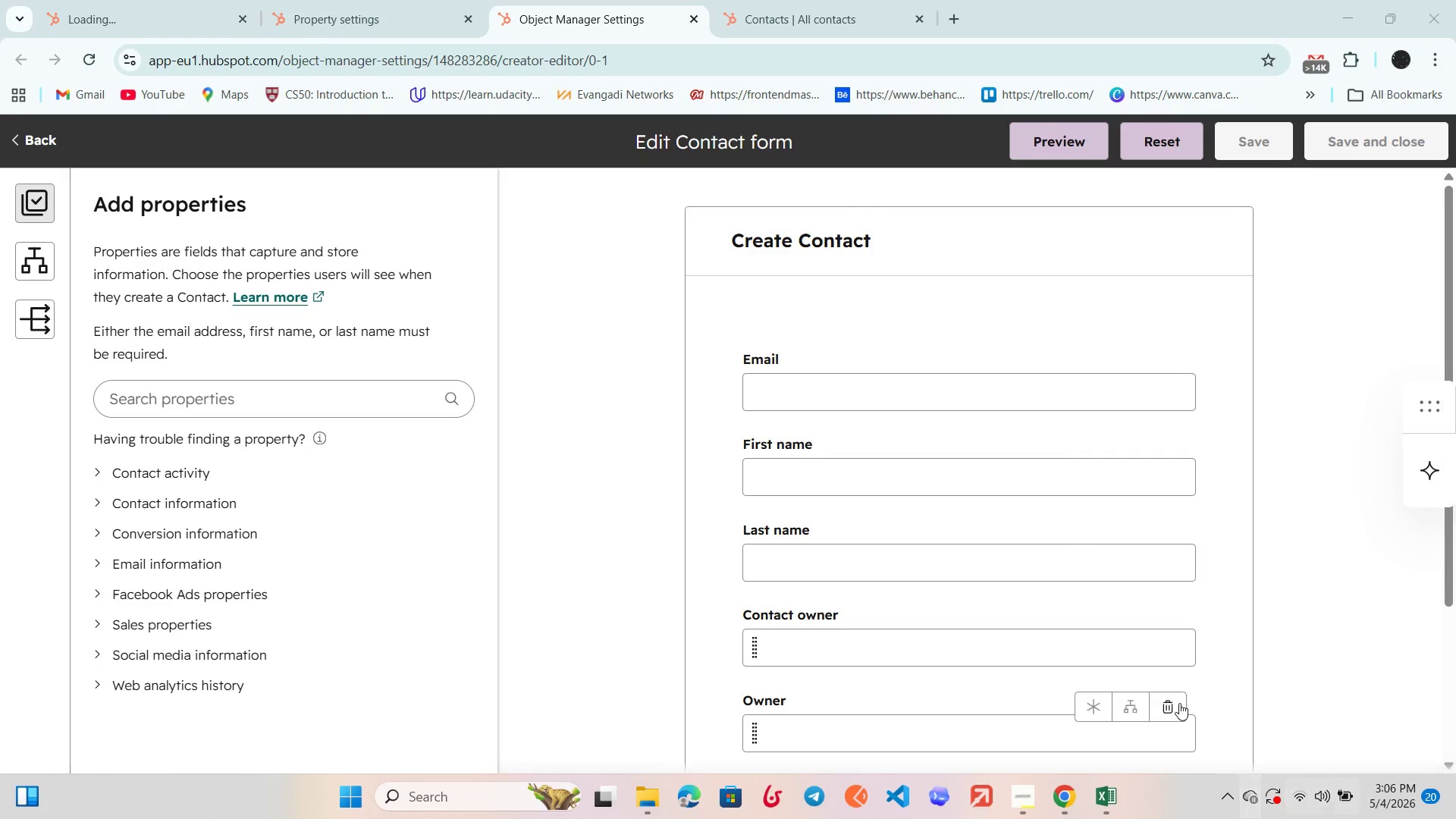 
scroll: coordinate [1147, 661], scroll_direction: down, amount: 2.0
 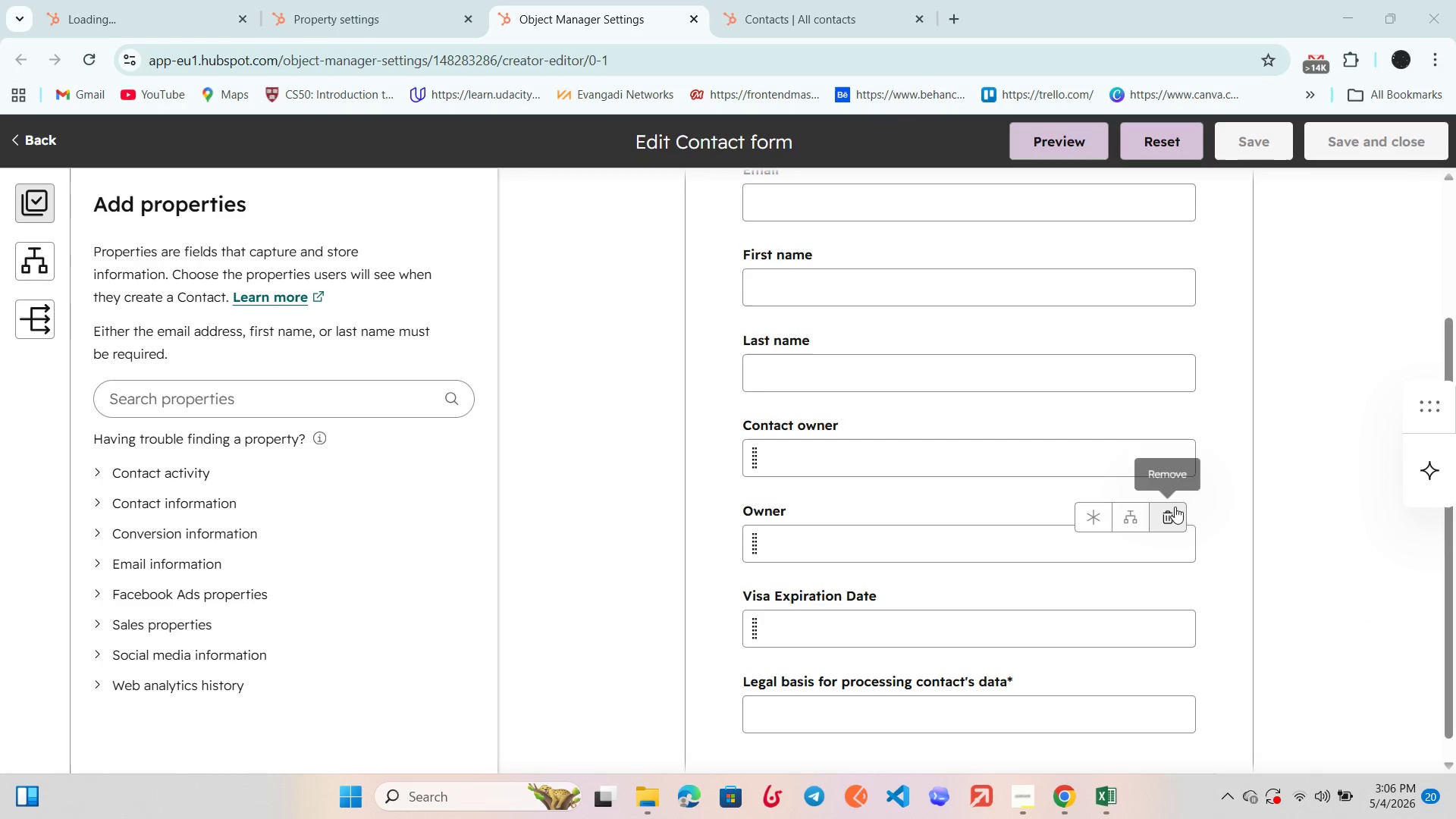 
left_click([1172, 507])
 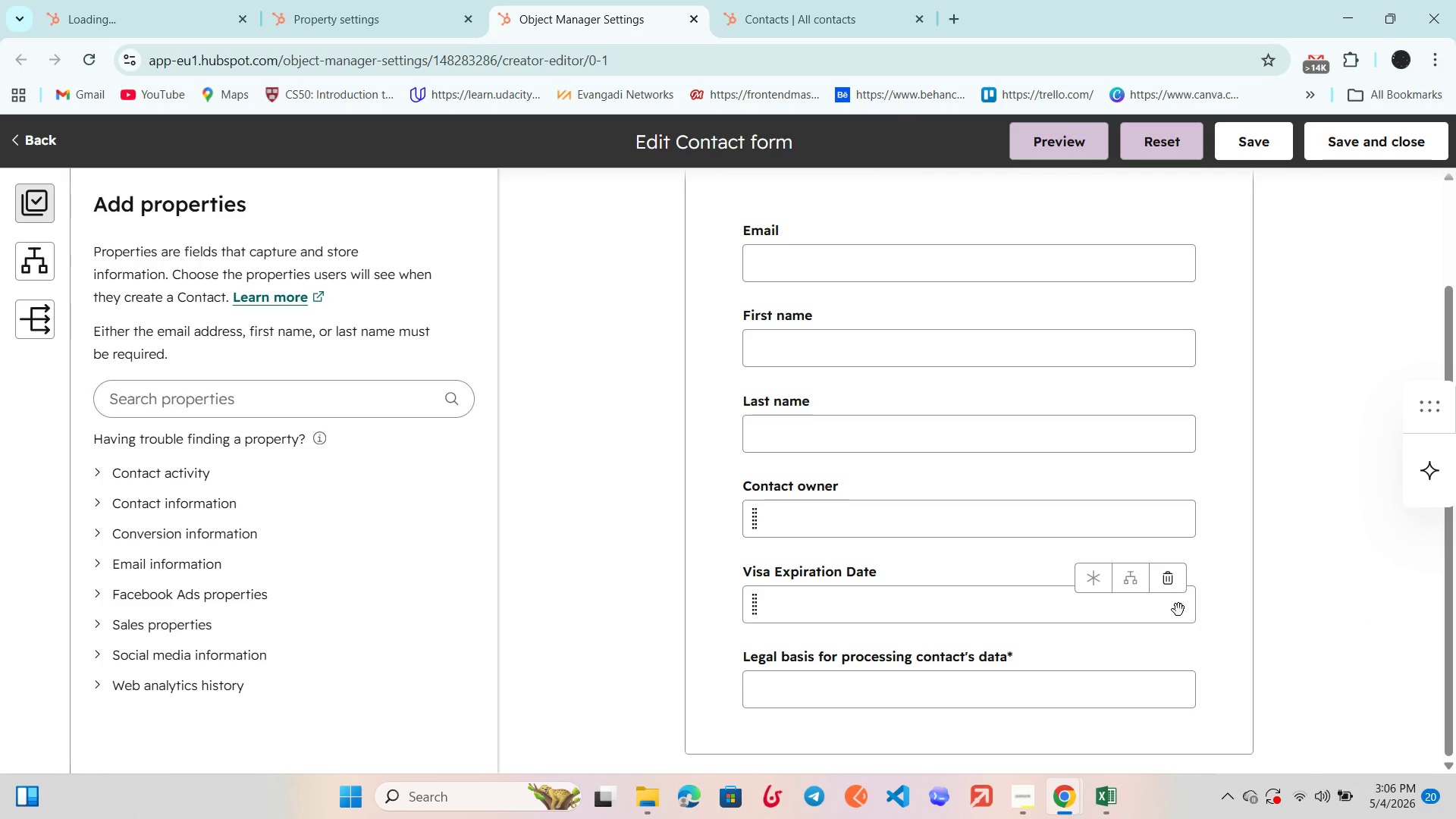 
left_click([1172, 582])
 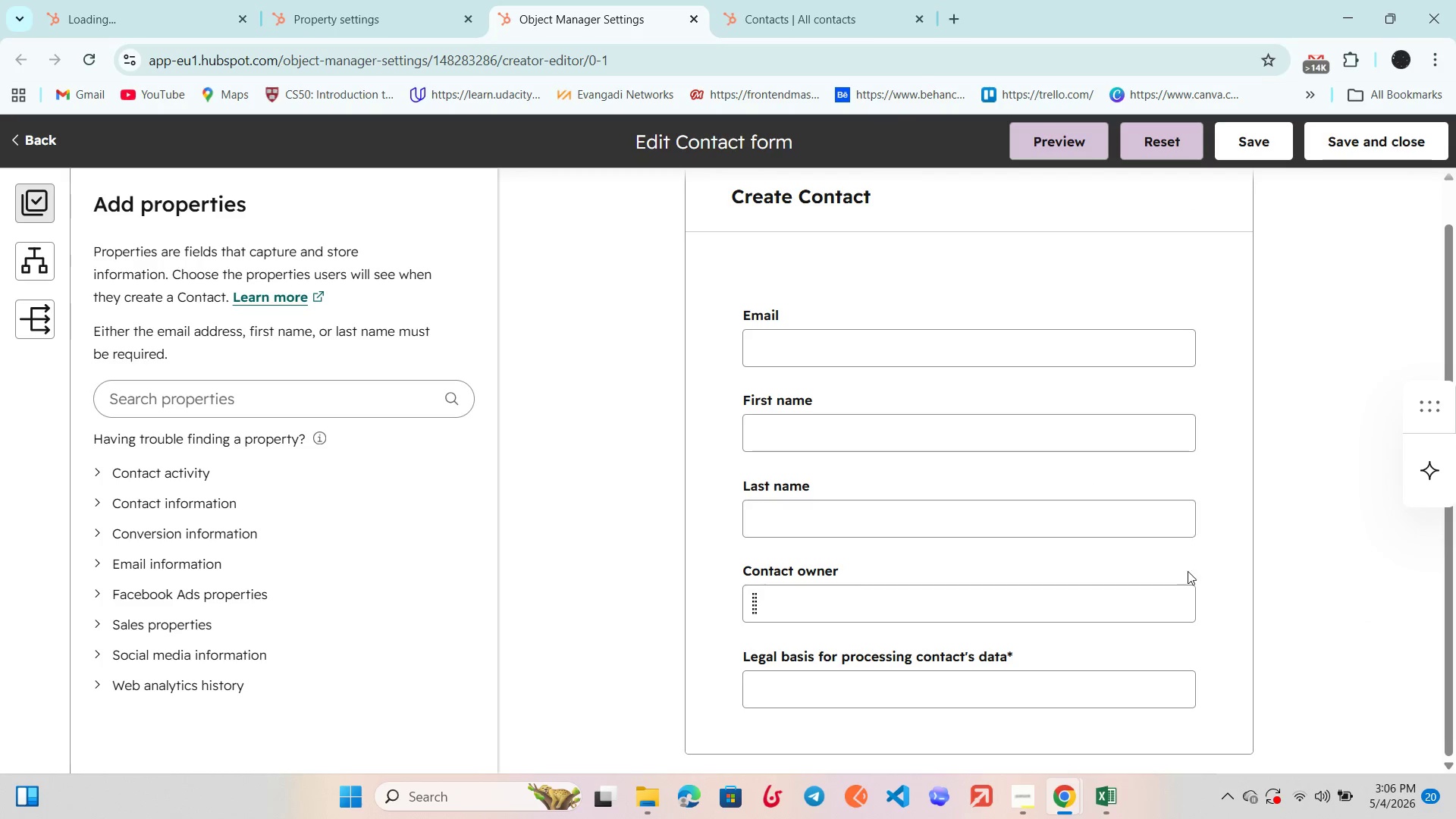 
left_click([1168, 579])
 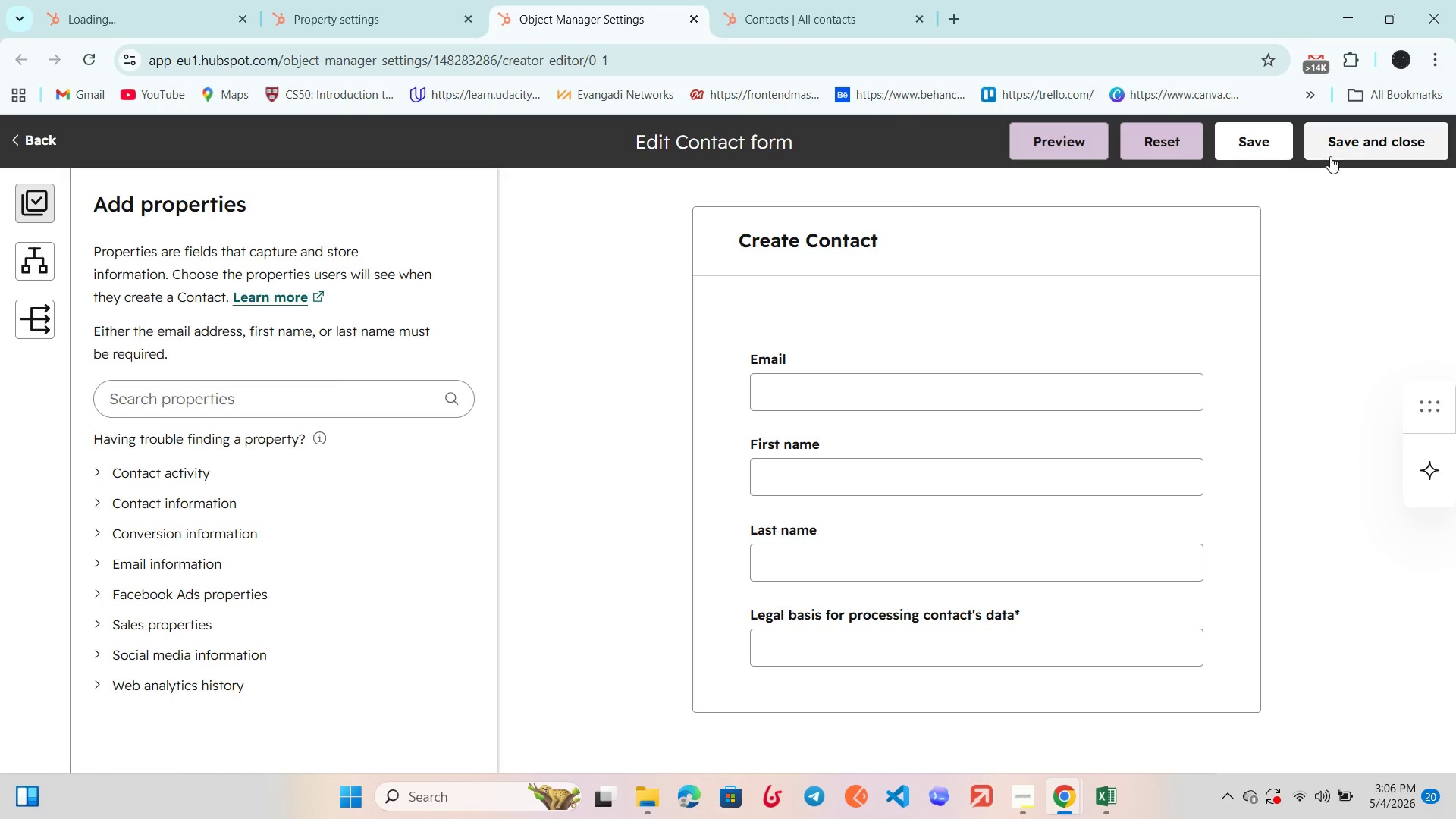 
wait(5.36)
 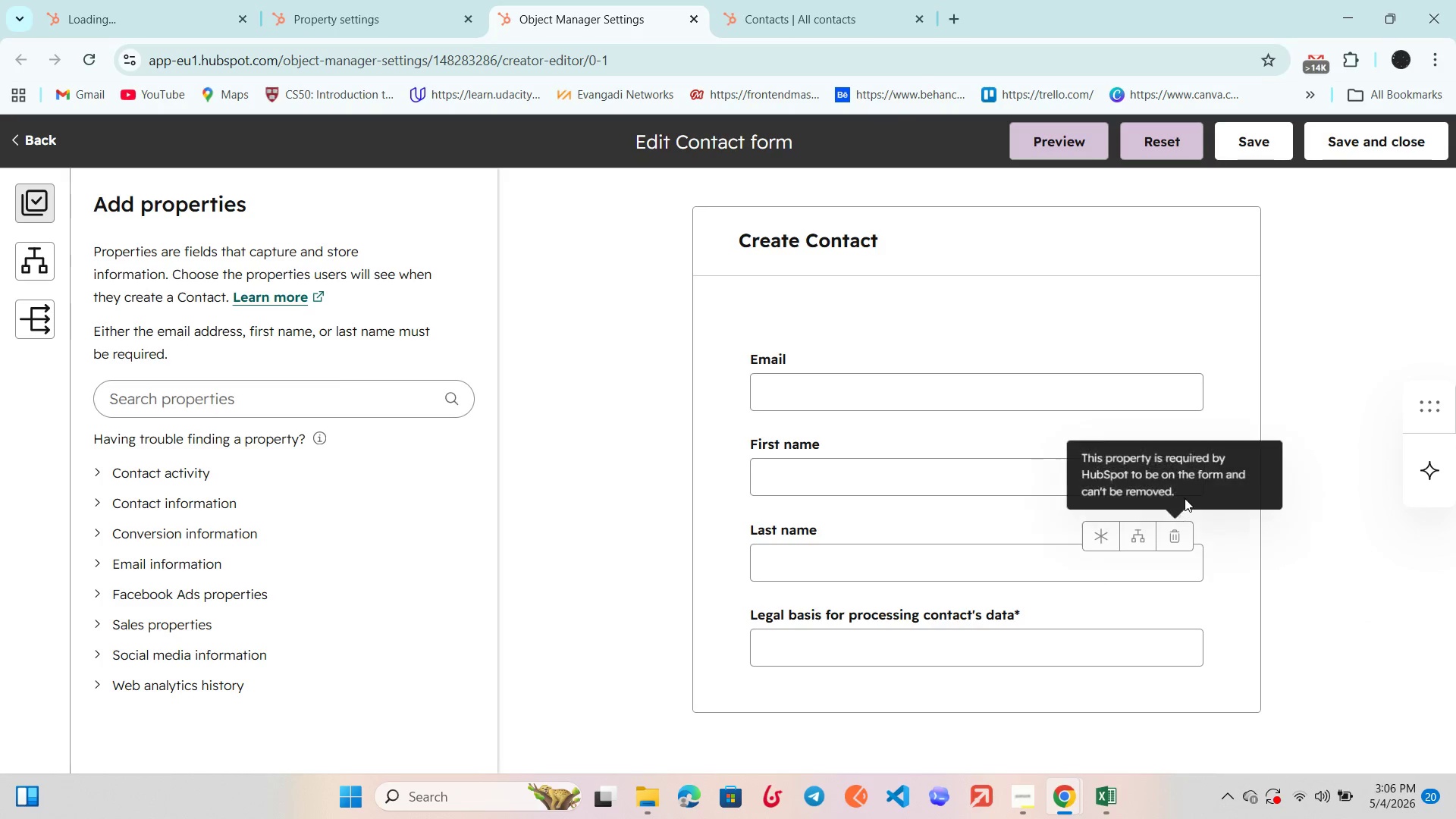 
left_click([1365, 151])
 